 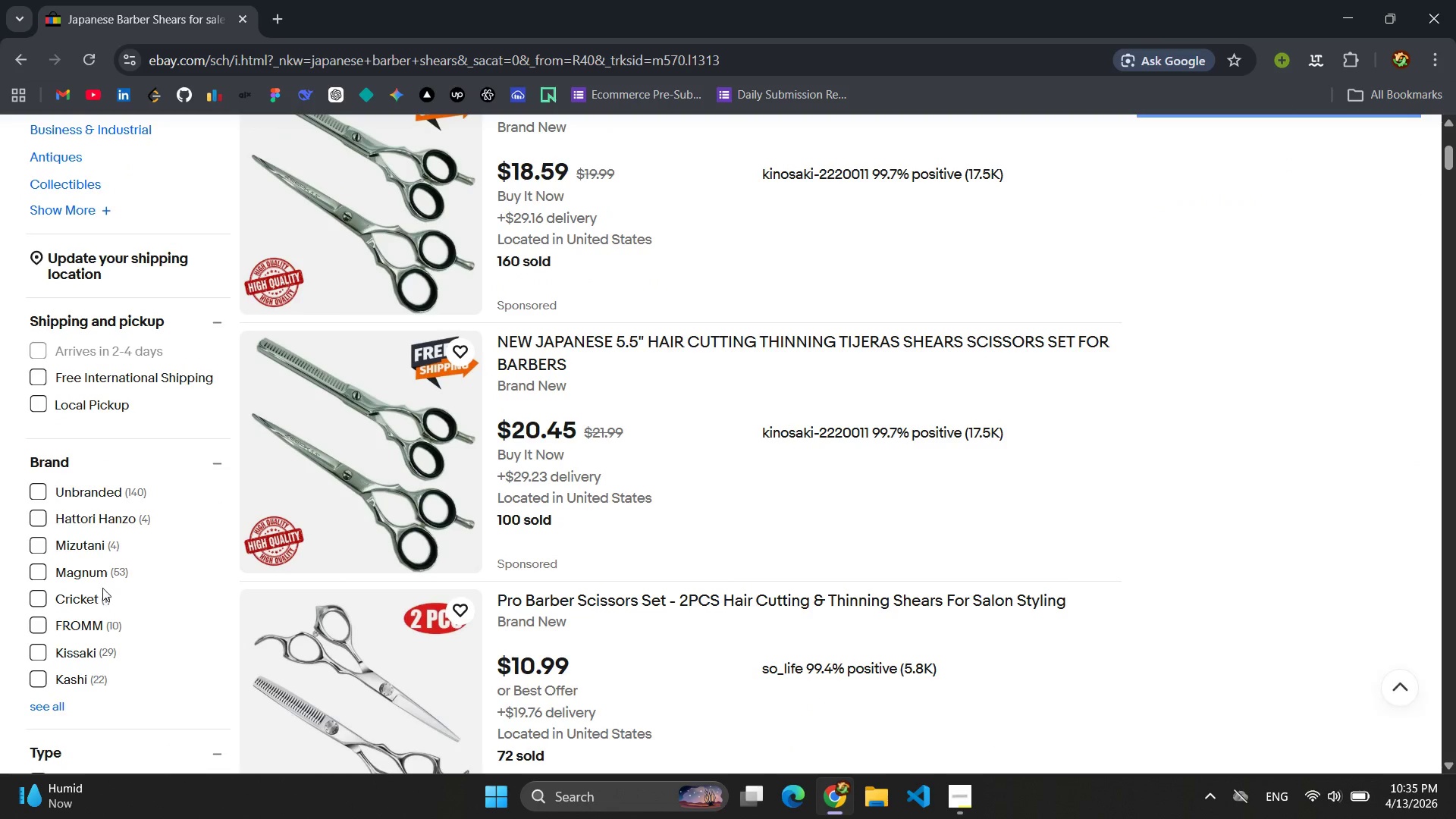 
scroll: coordinate [103, 596], scroll_direction: down, amount: 9.0
 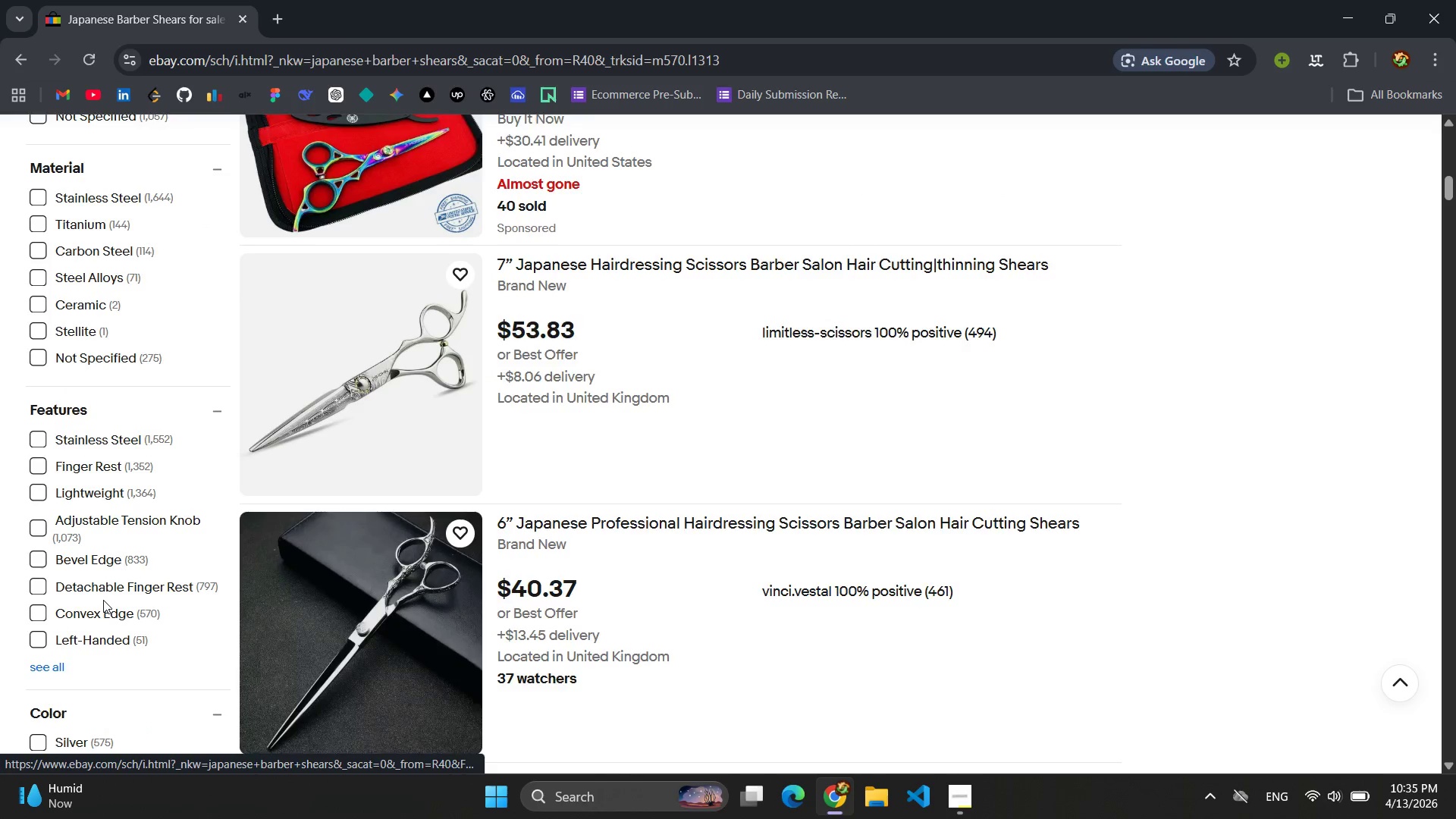 
scroll: coordinate [98, 591], scroll_direction: down, amount: 9.0
 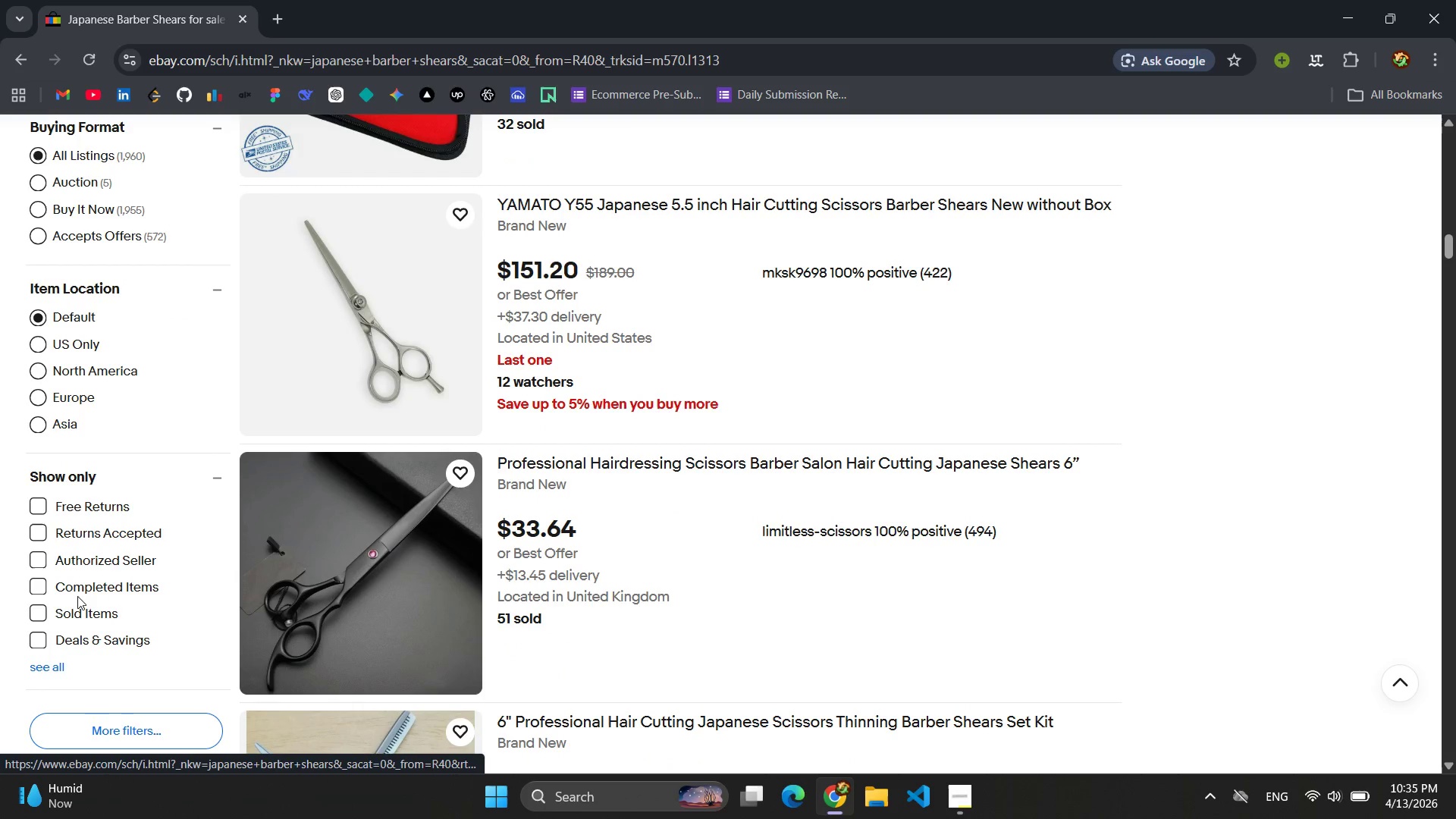 
left_click([49, 610])
 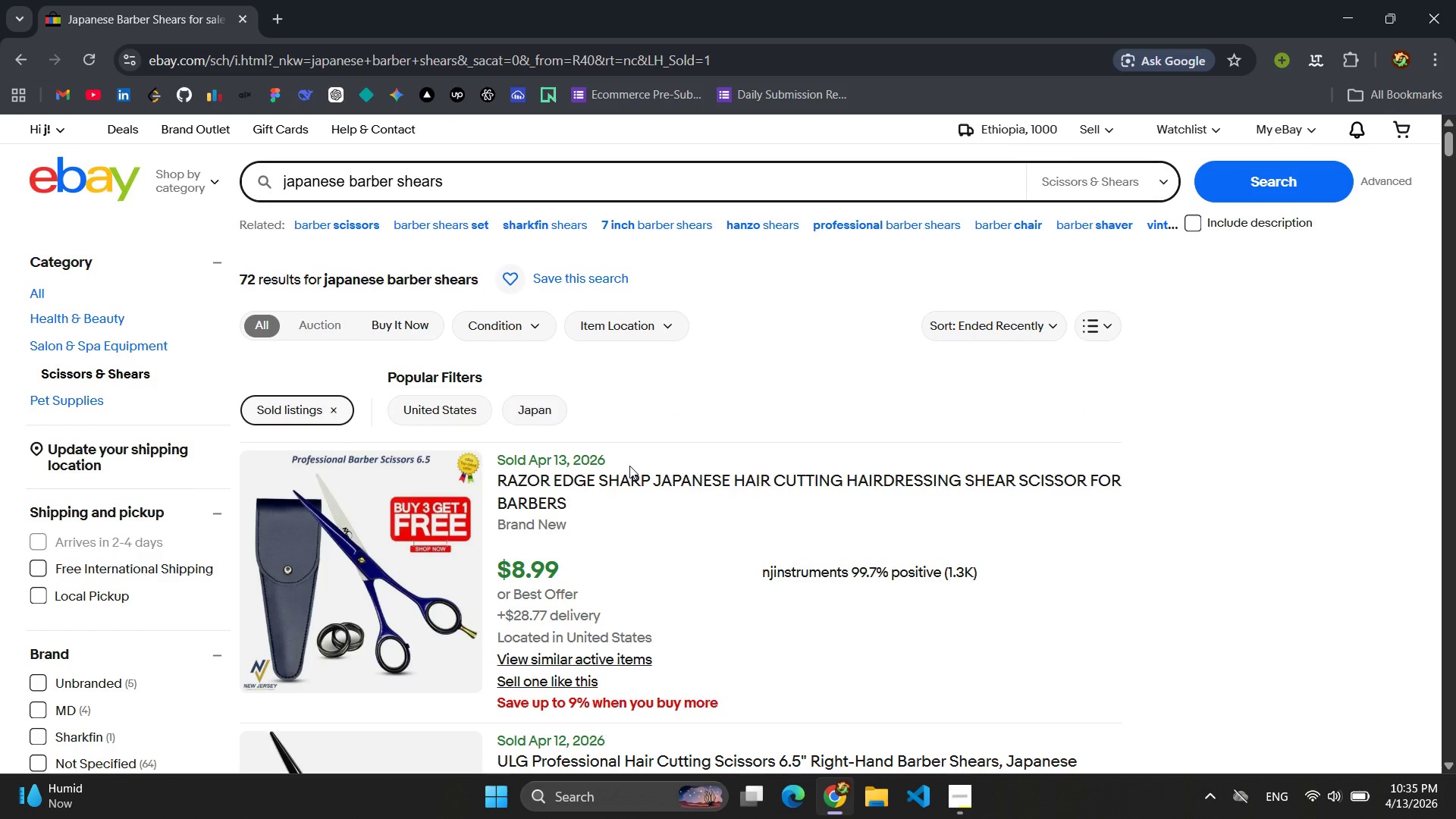 
wait(10.66)
 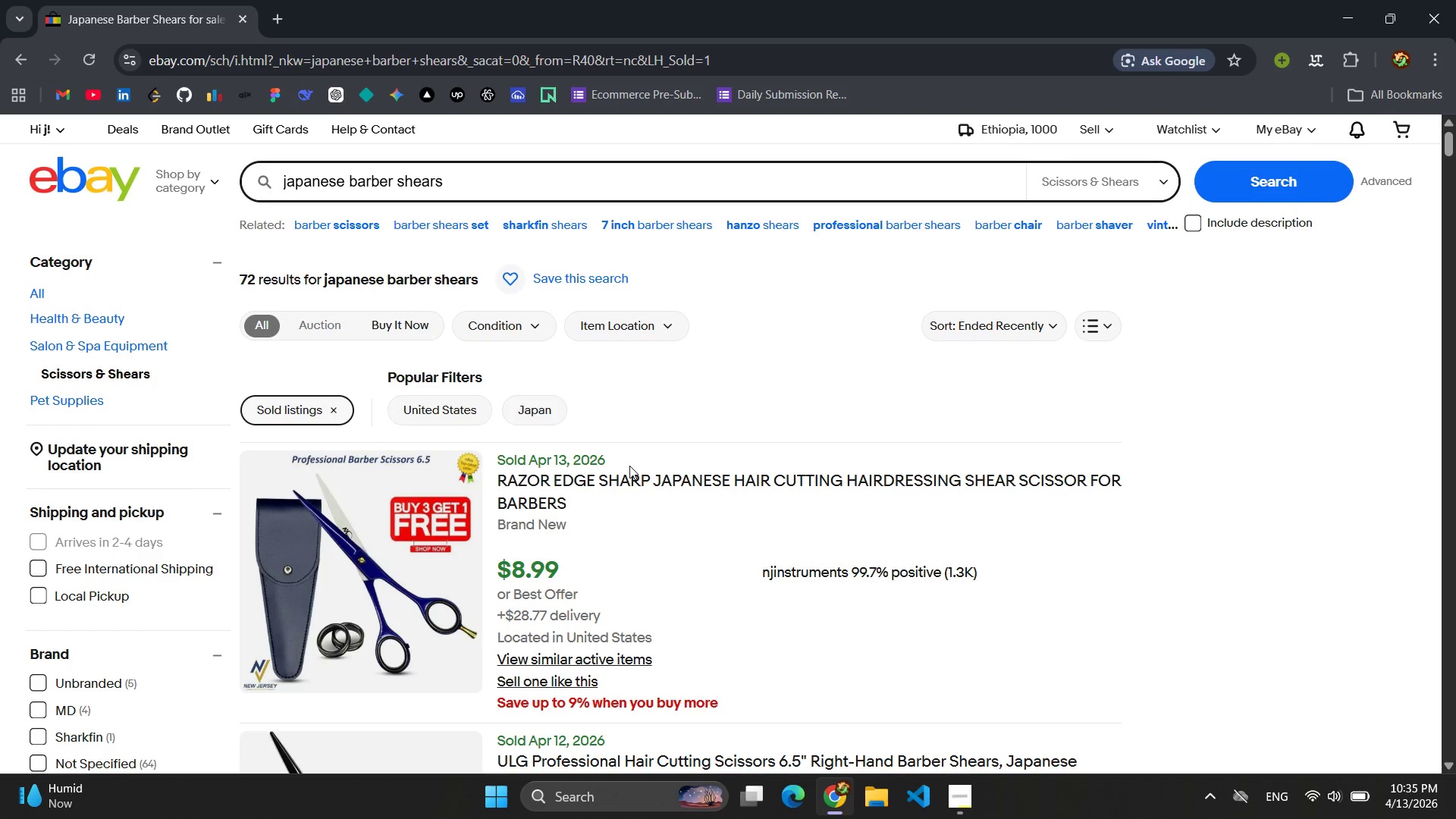 
scroll: coordinate [546, 566], scroll_direction: down, amount: 1.0
 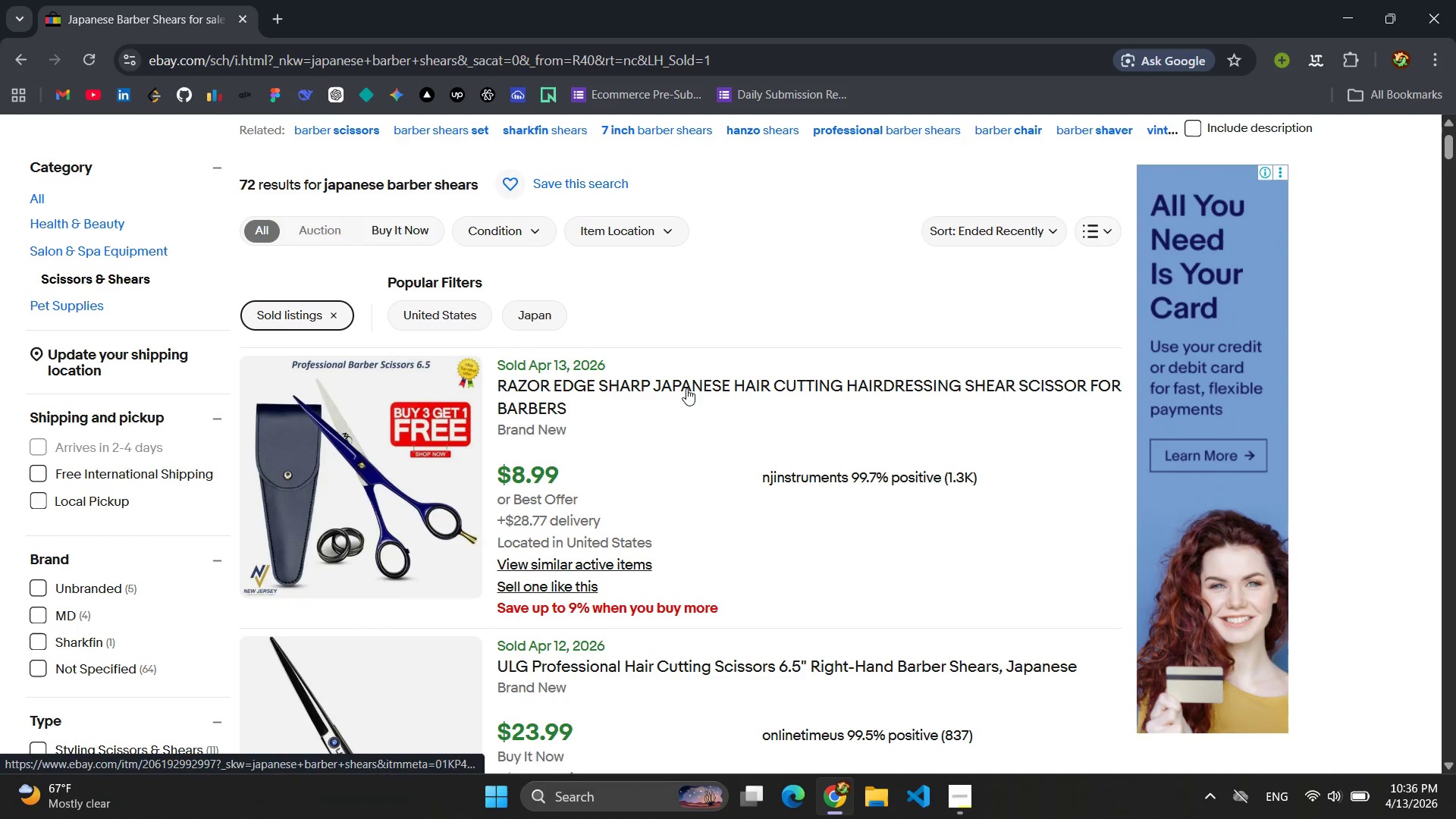 
wait(9.23)
 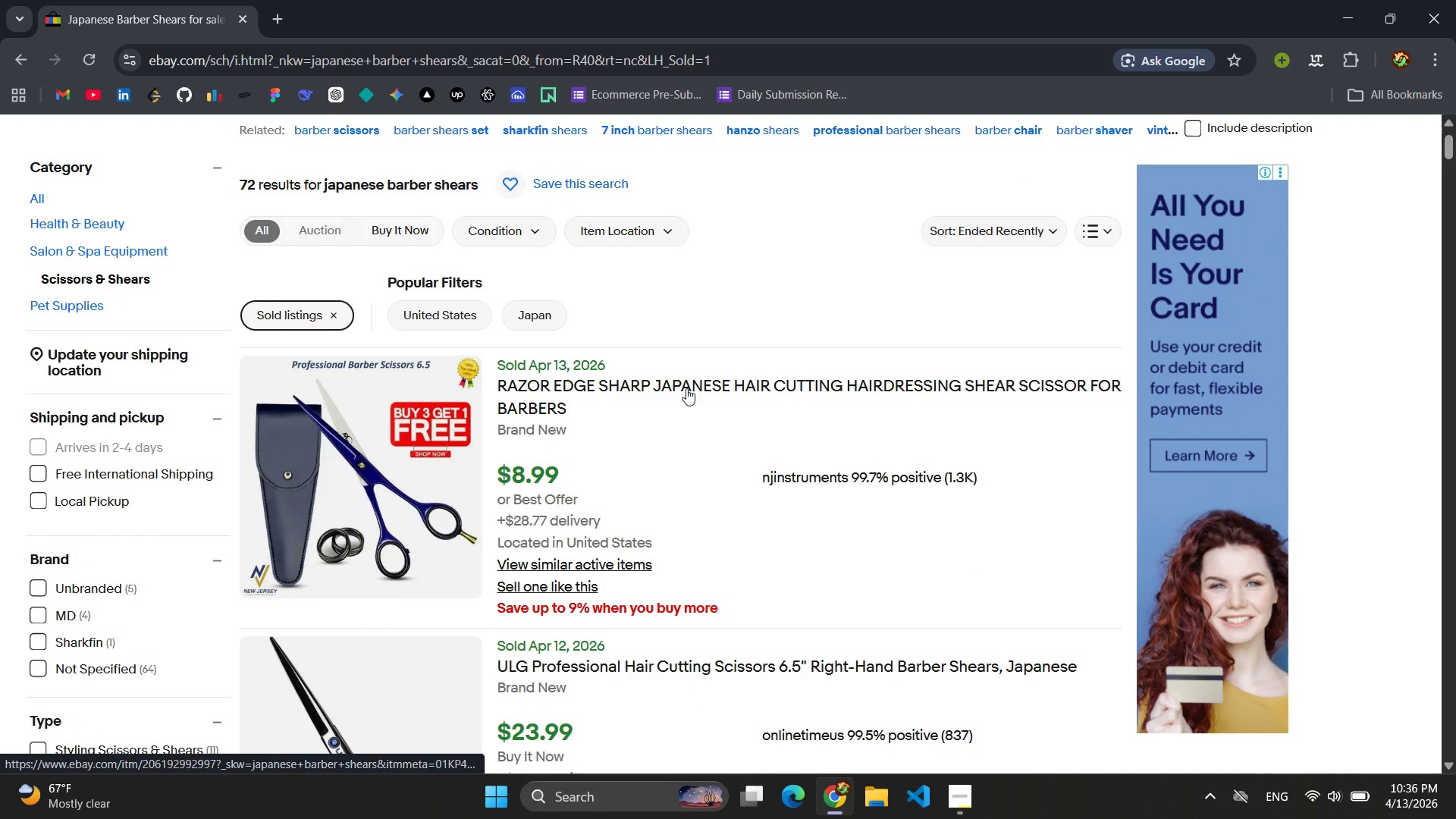 
scroll: coordinate [569, 477], scroll_direction: down, amount: 4.0
 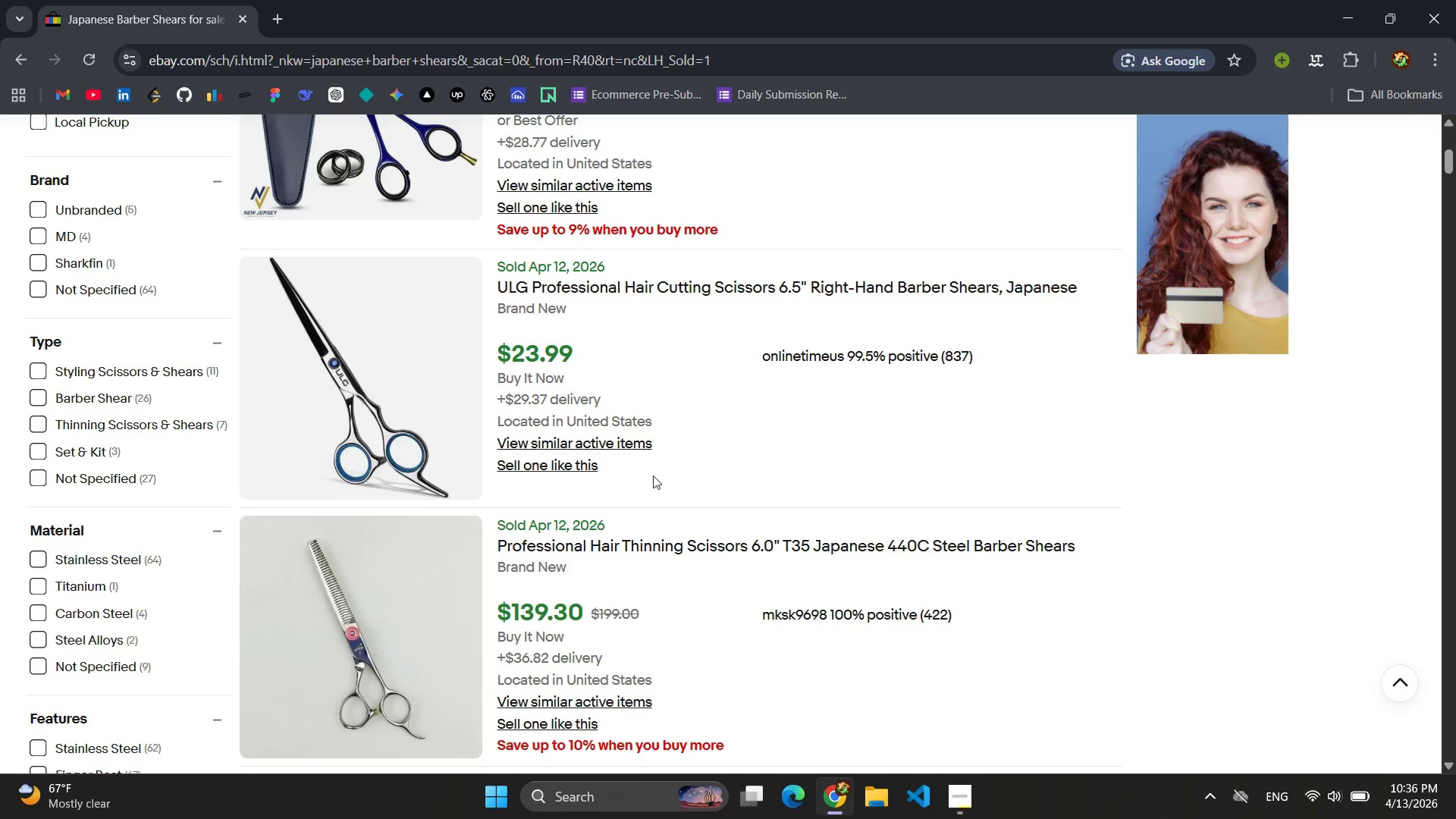 
wait(7.29)
 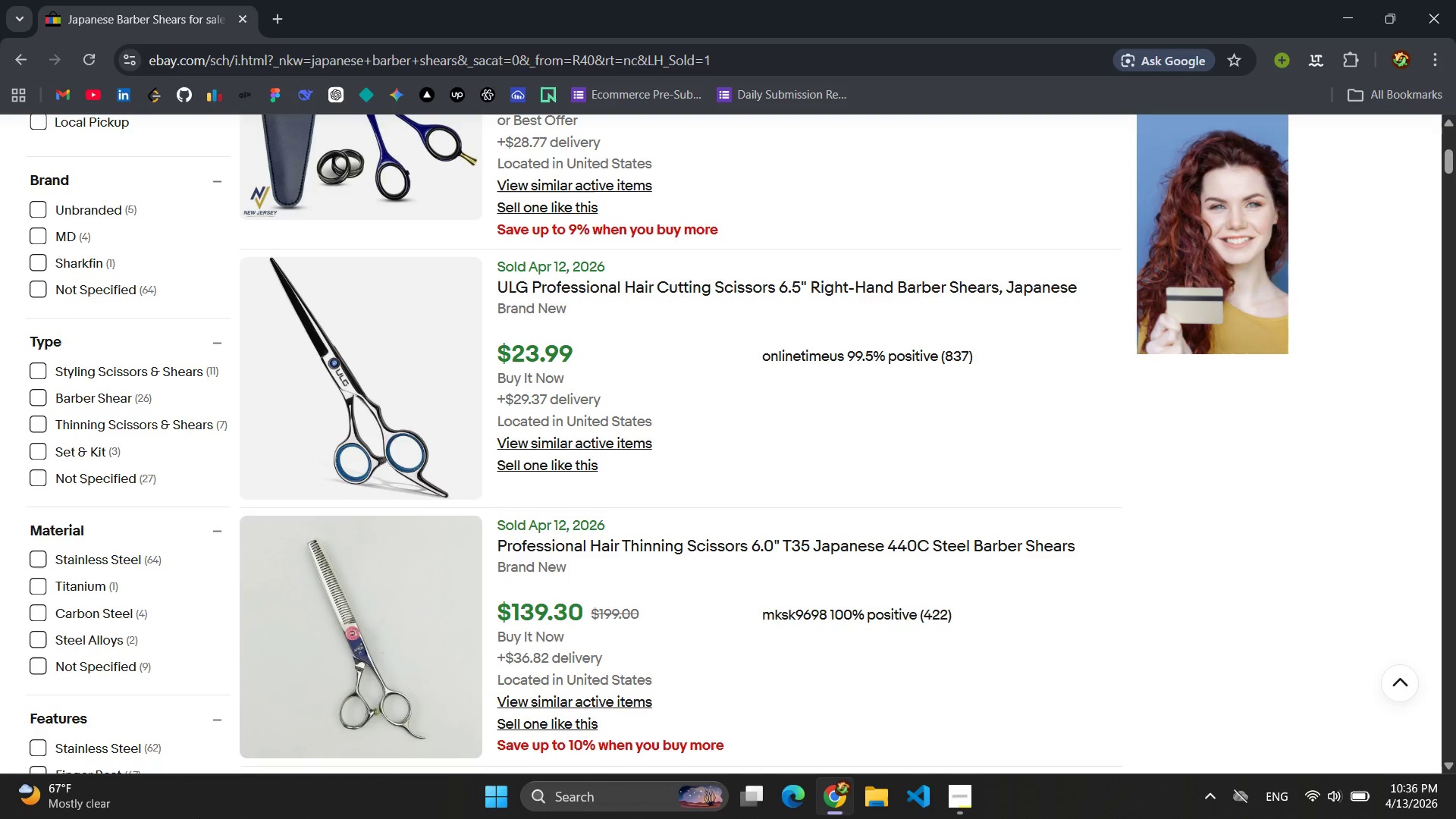 
scroll: coordinate [614, 548], scroll_direction: down, amount: 8.0
 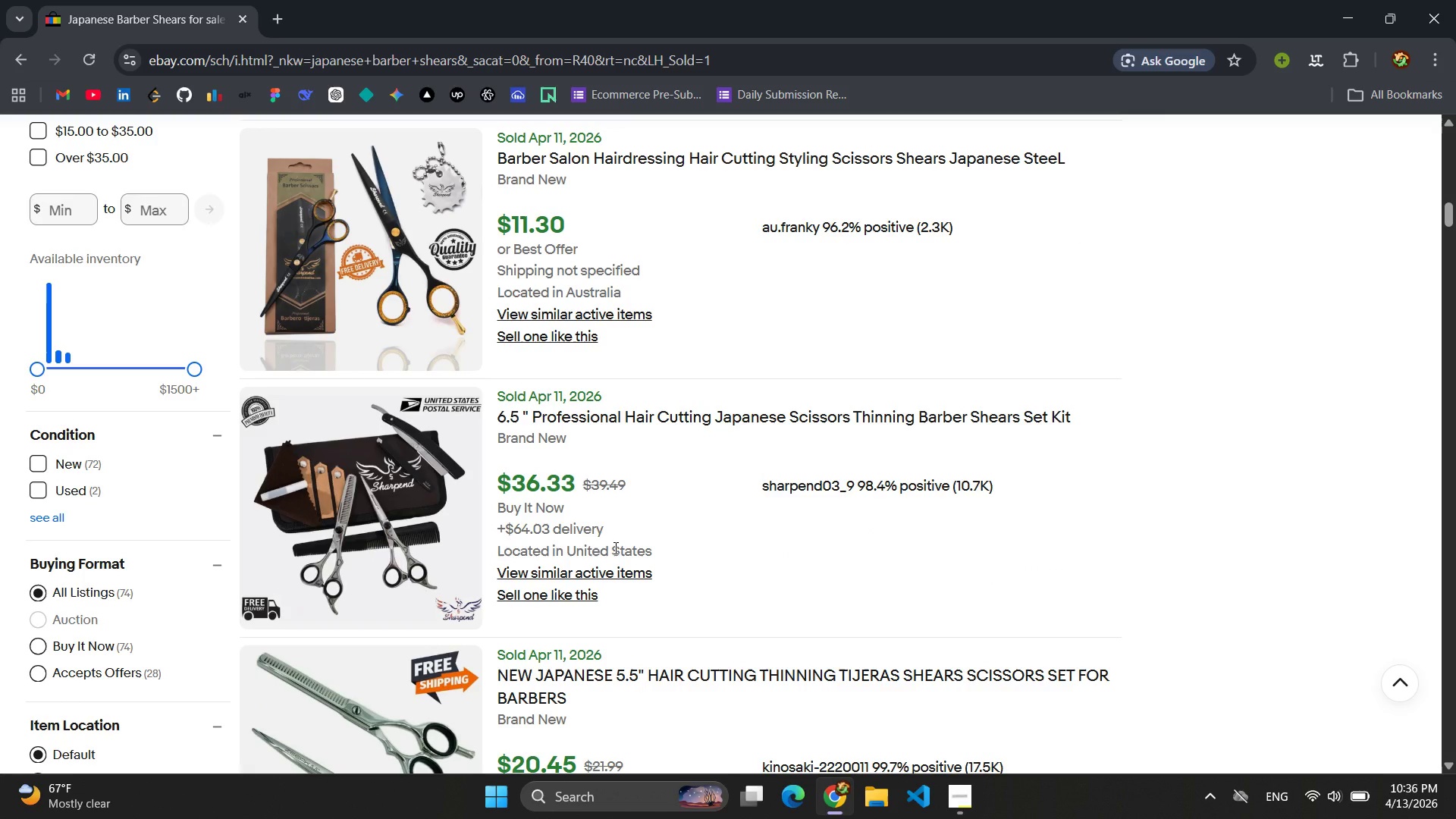 
scroll: coordinate [614, 541], scroll_direction: up, amount: 8.0
 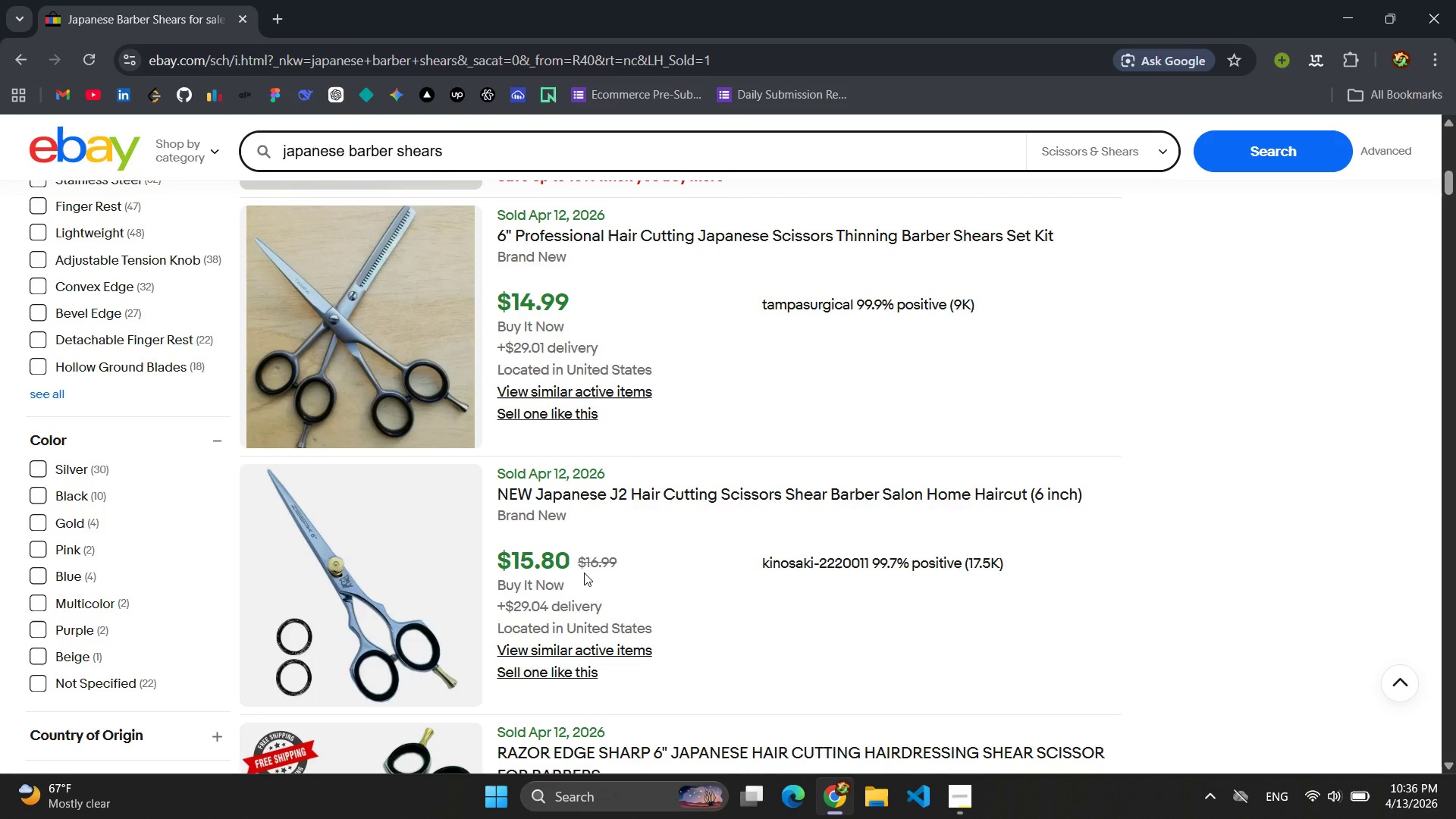 
wait(11.13)
 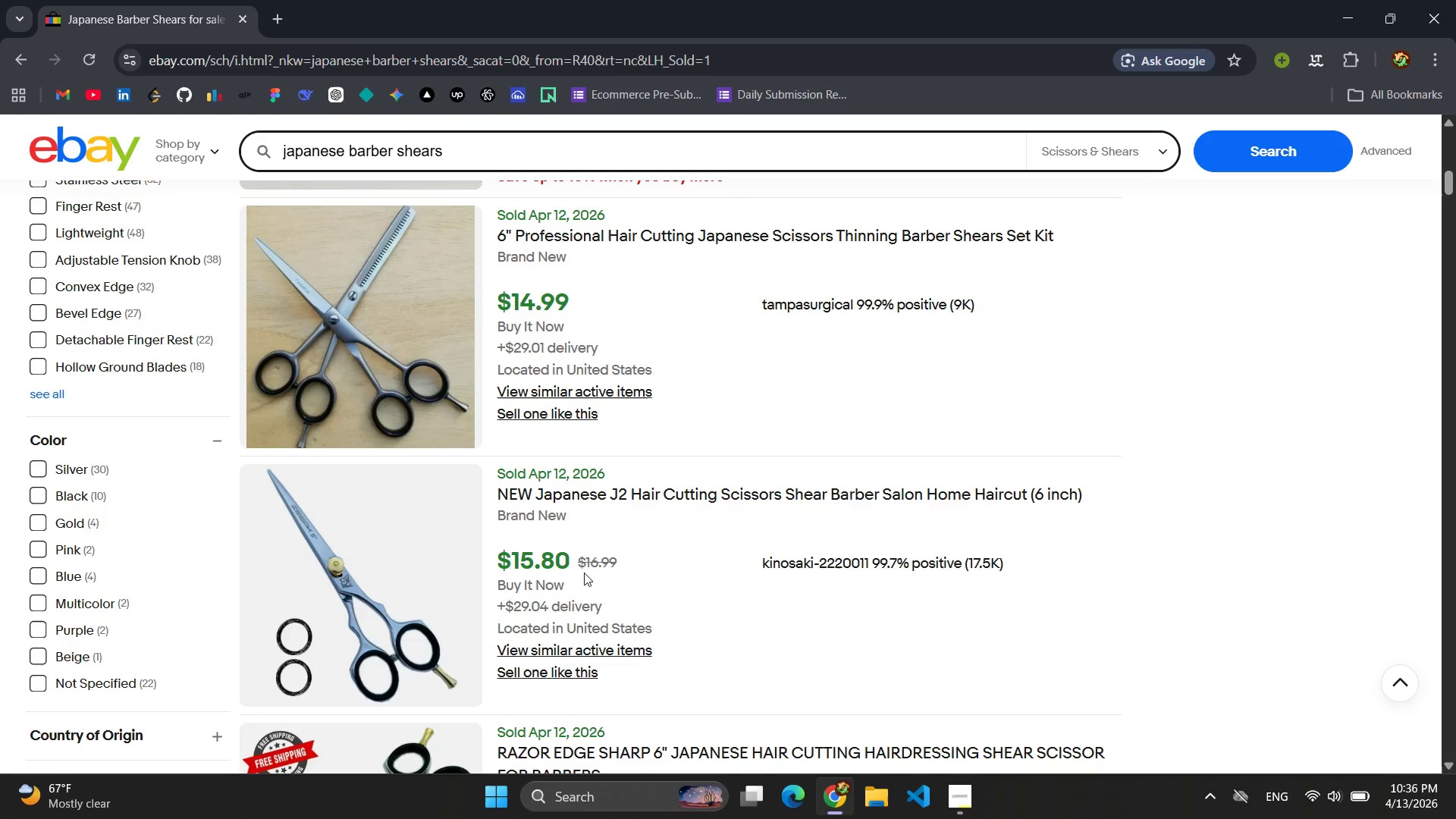 
scroll: coordinate [645, 596], scroll_direction: up, amount: 10.0
 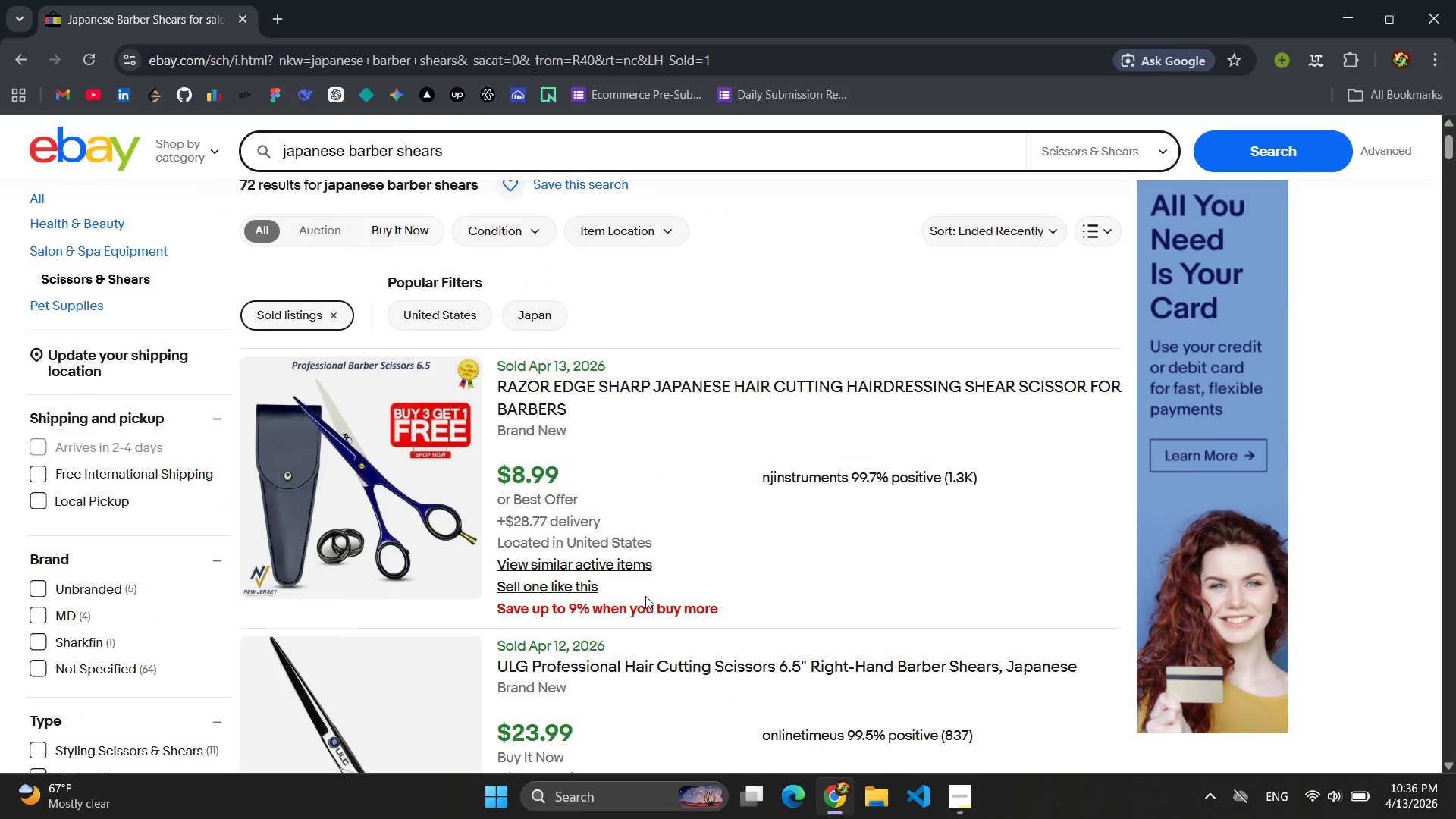 
wait(6.52)
 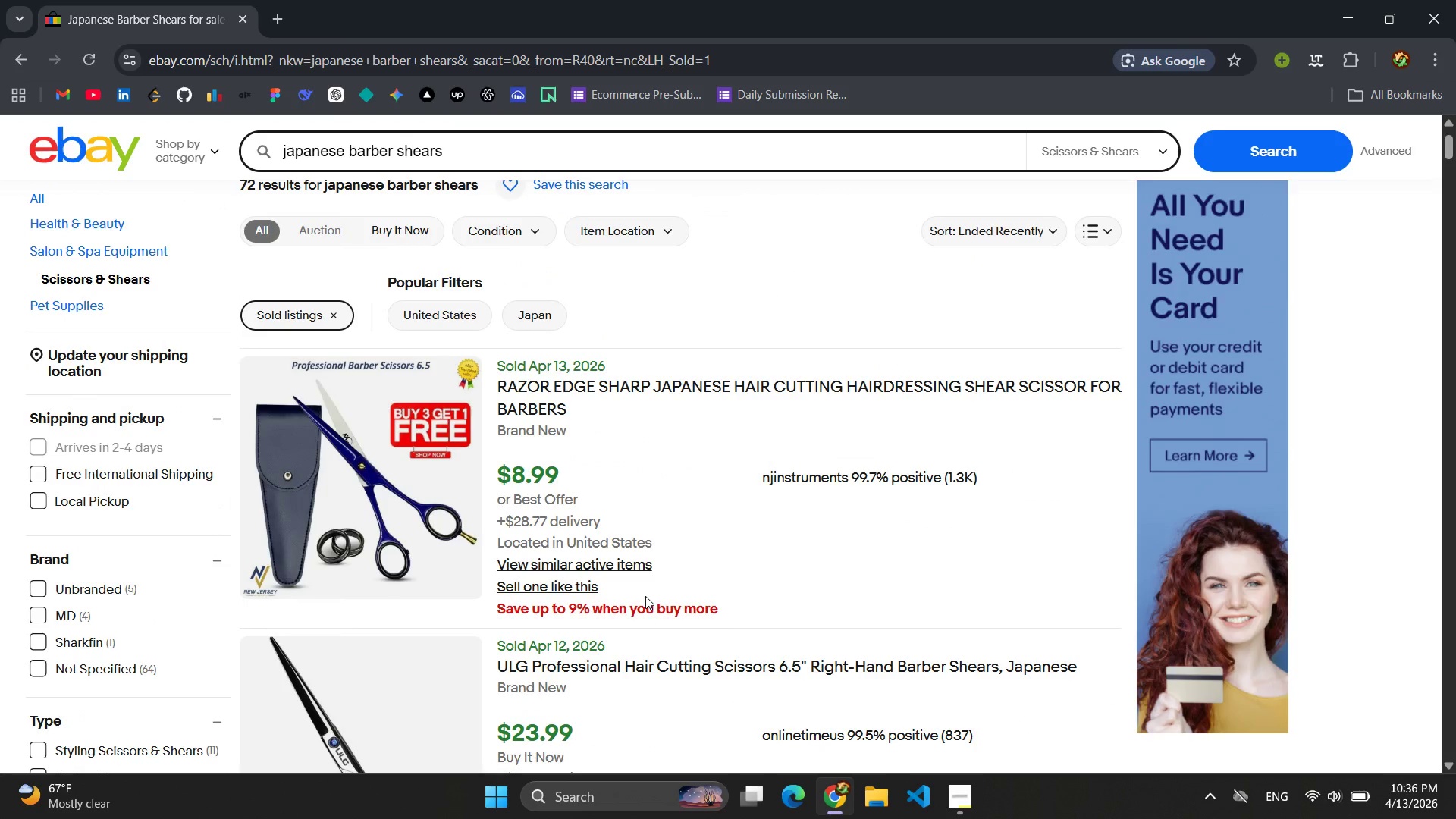 
scroll: coordinate [649, 592], scroll_direction: up, amount: 7.0
 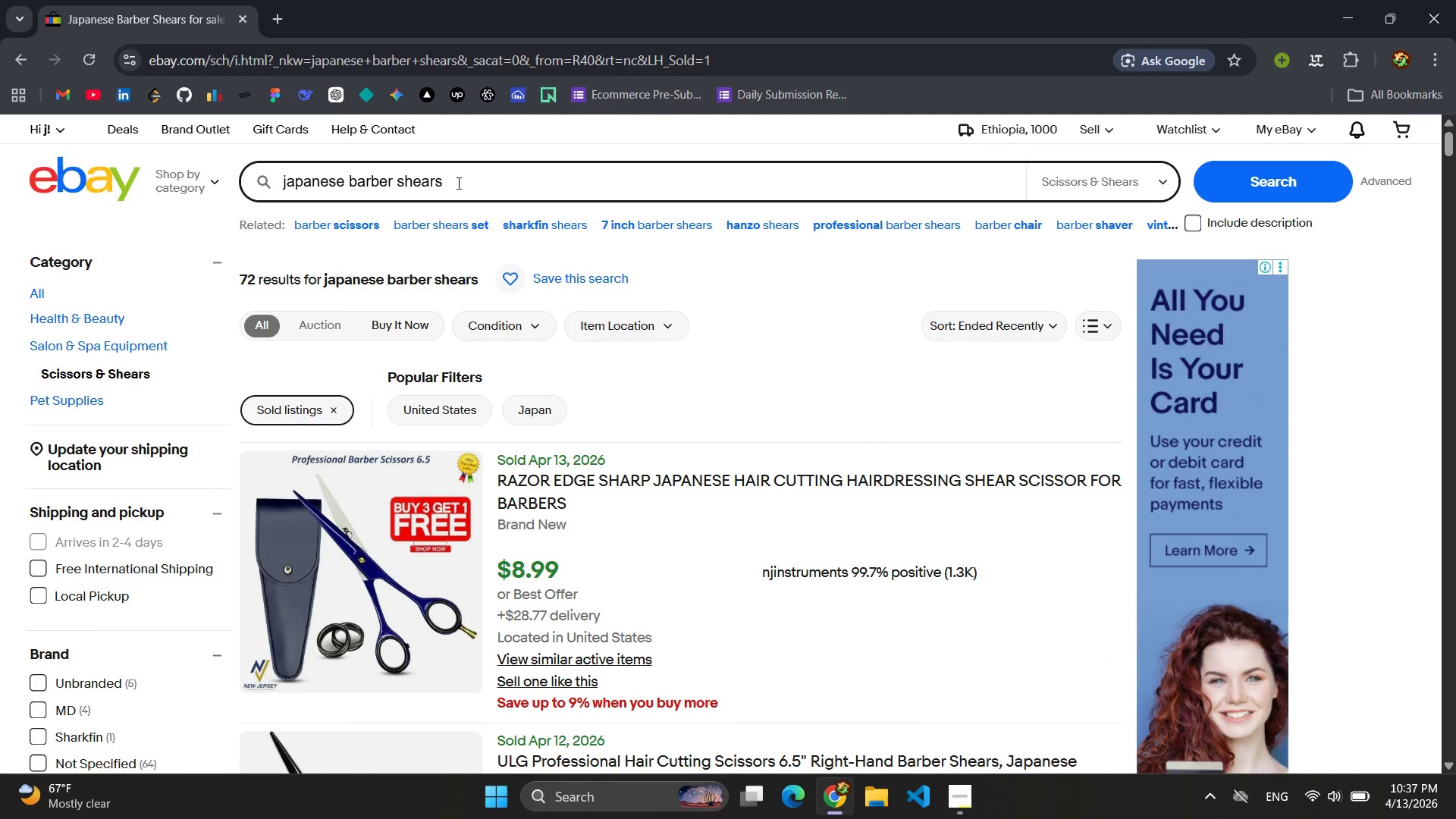 
left_click_drag(start_coordinate=[457, 183], to_coordinate=[275, 180])
 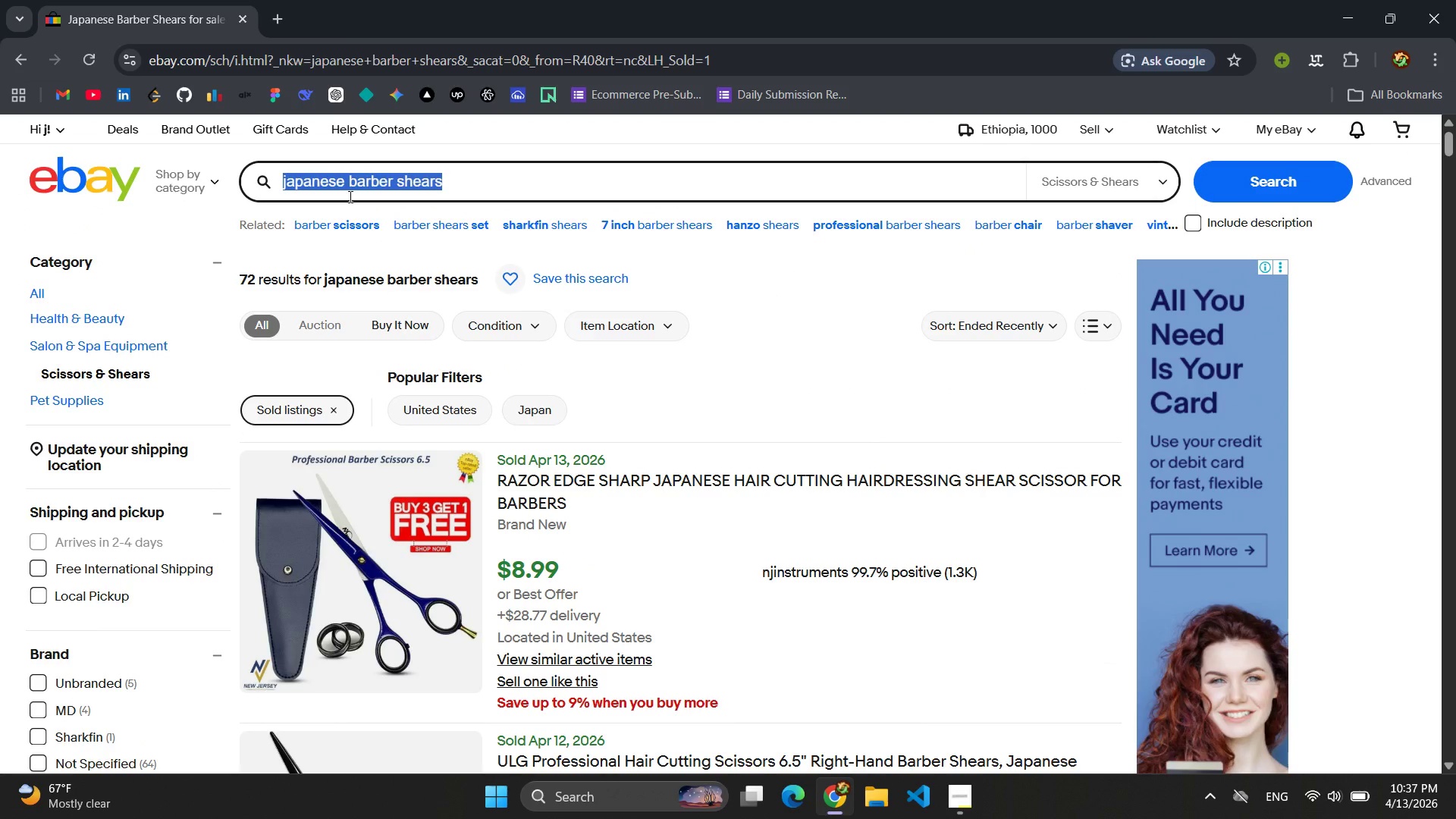 
key(Backspace)
type(Cordless a)
key(Backspace)
type(hair clippers professional)
 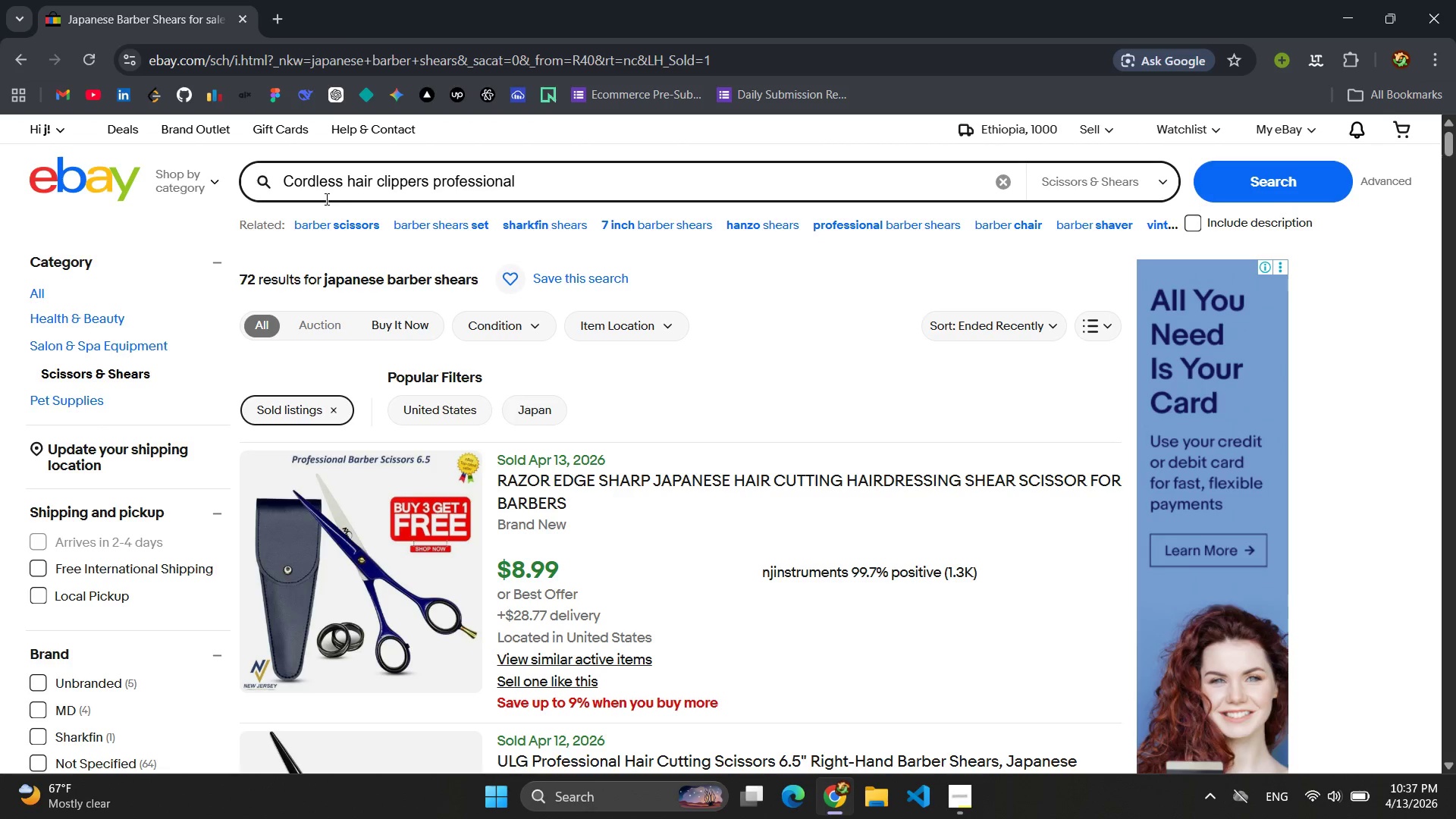 
key(Enter)
 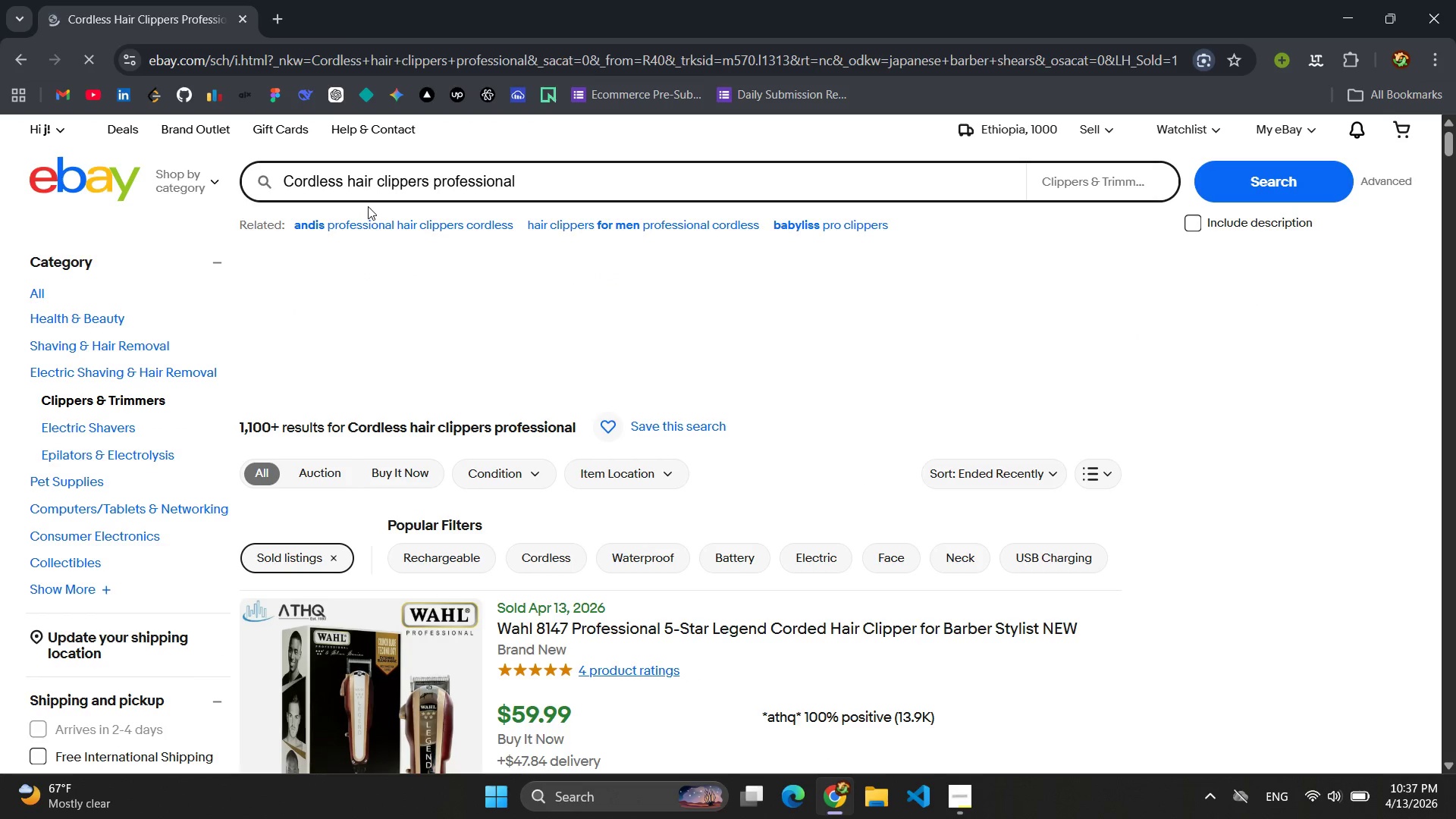 
wait(5.11)
 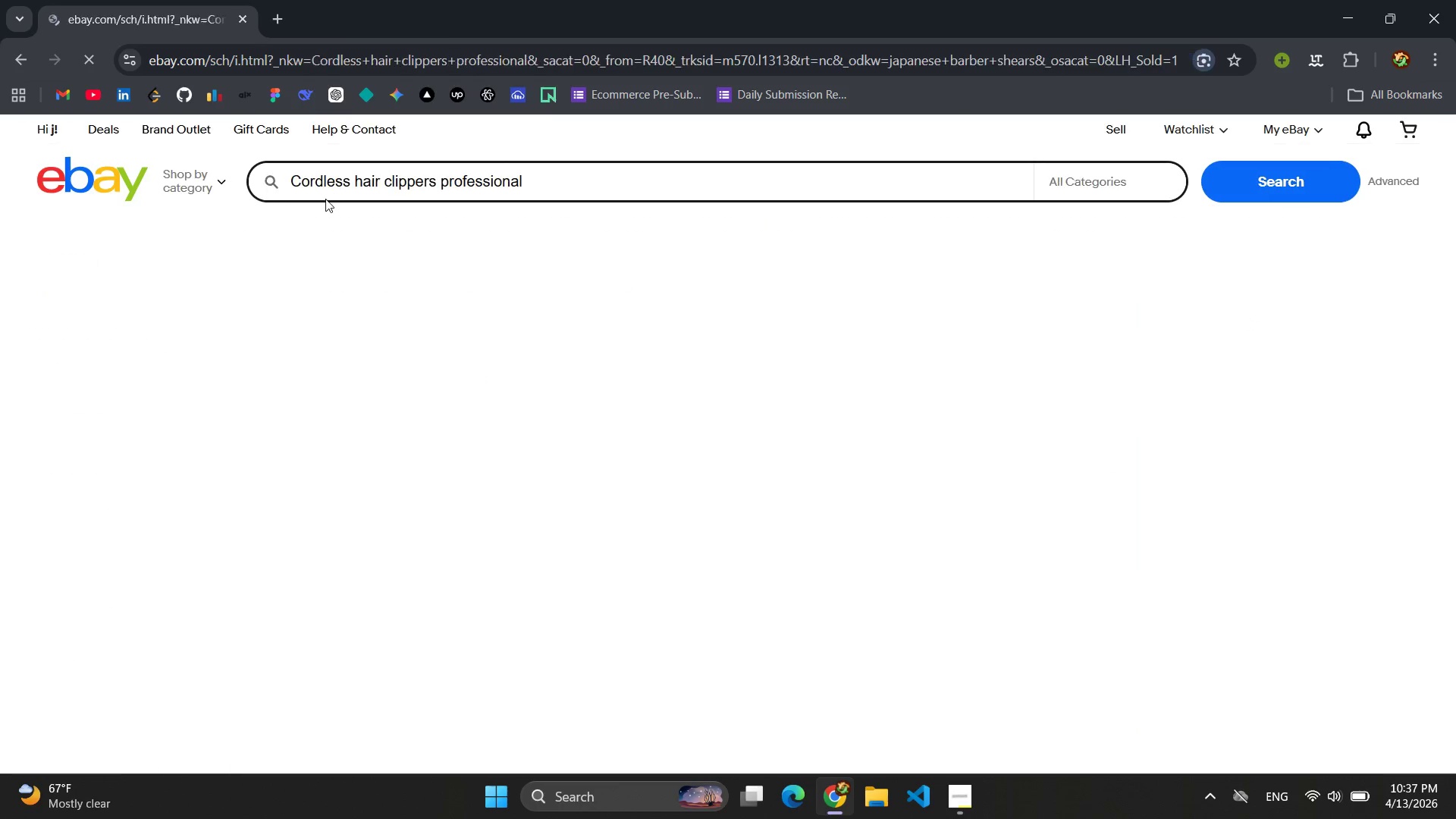 
scroll: coordinate [602, 402], scroll_direction: none, amount: 0.0
 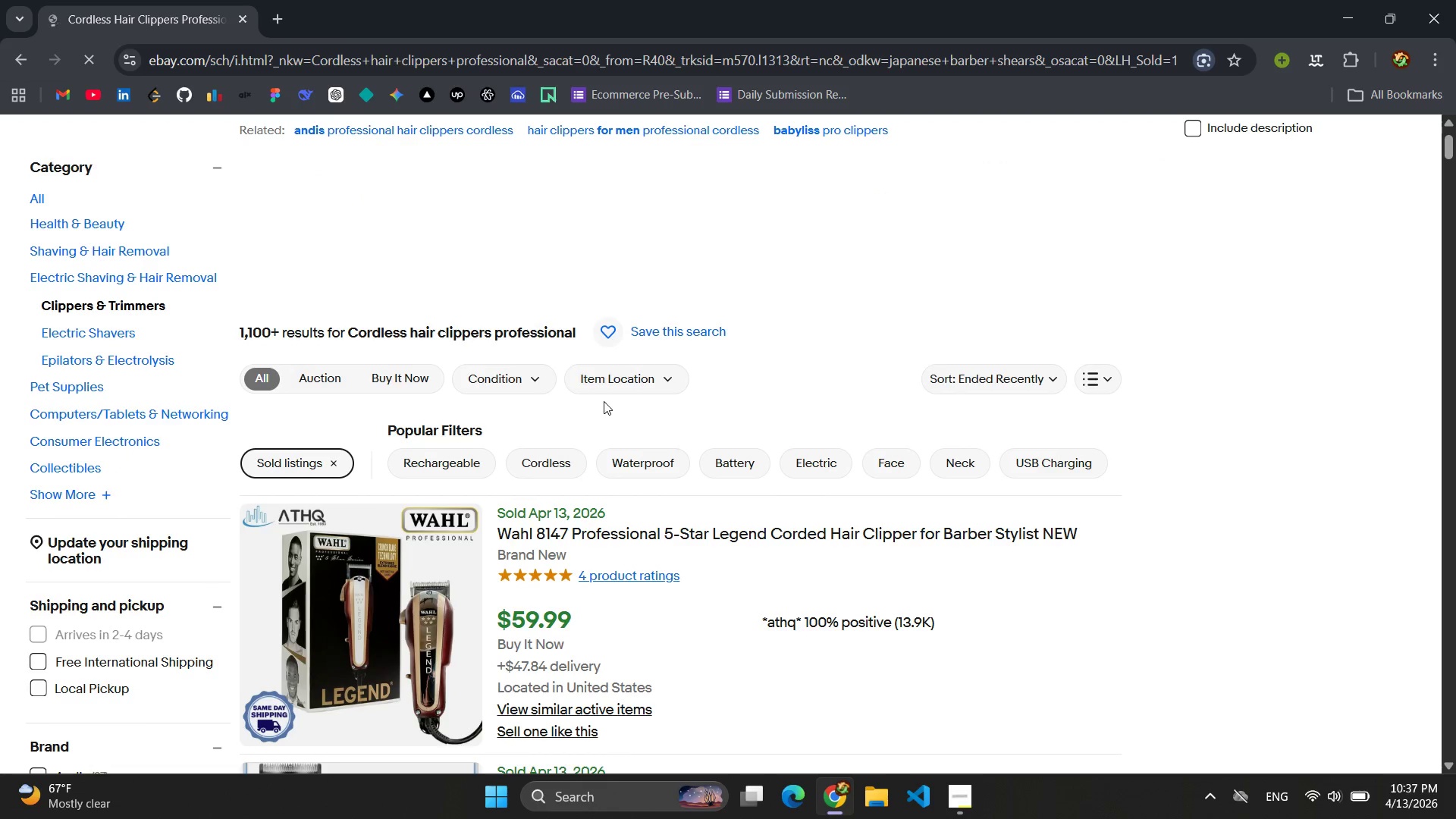 
scroll: coordinate [604, 401], scroll_direction: down, amount: 2.0
 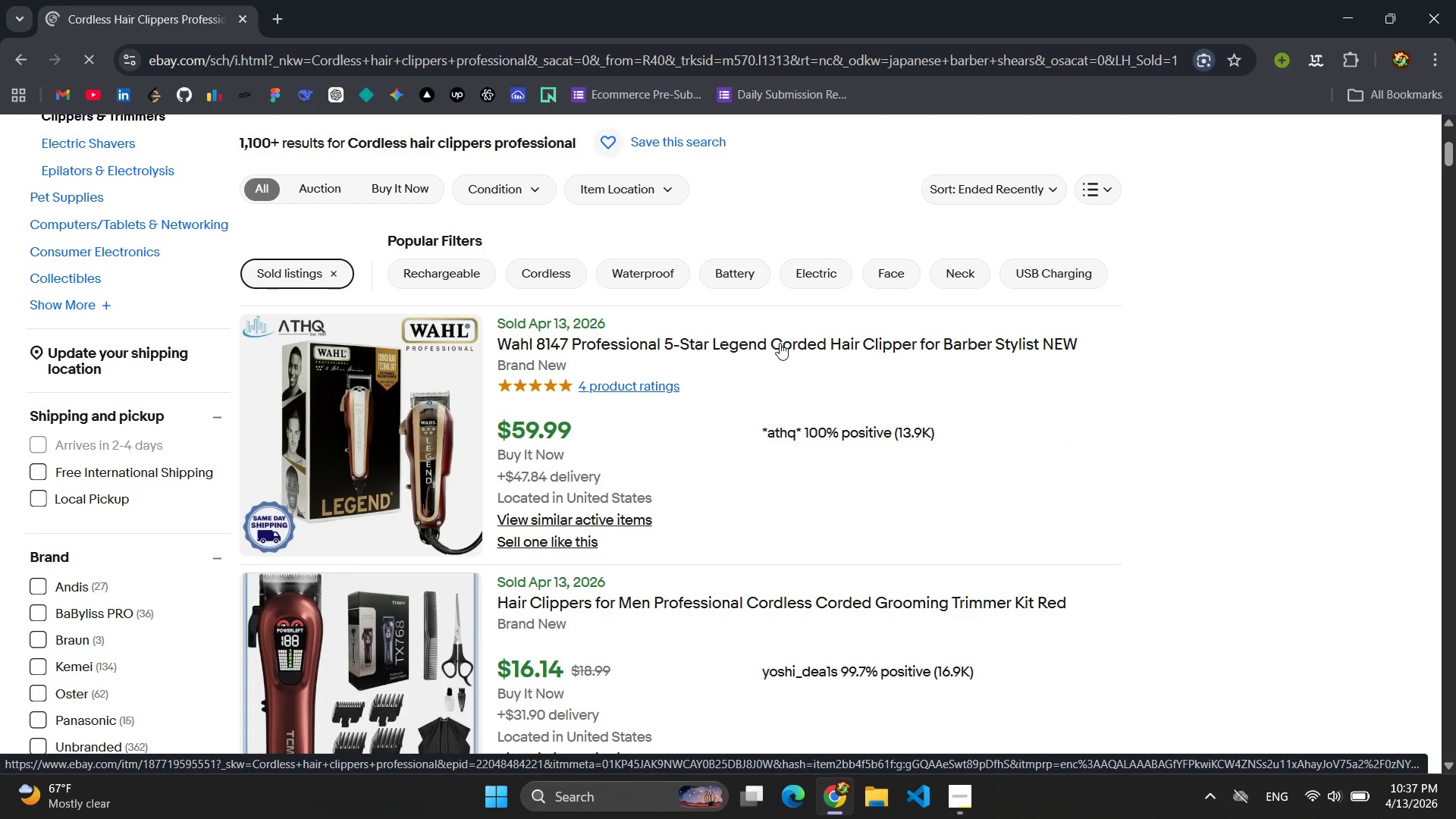 
wait(8.57)
 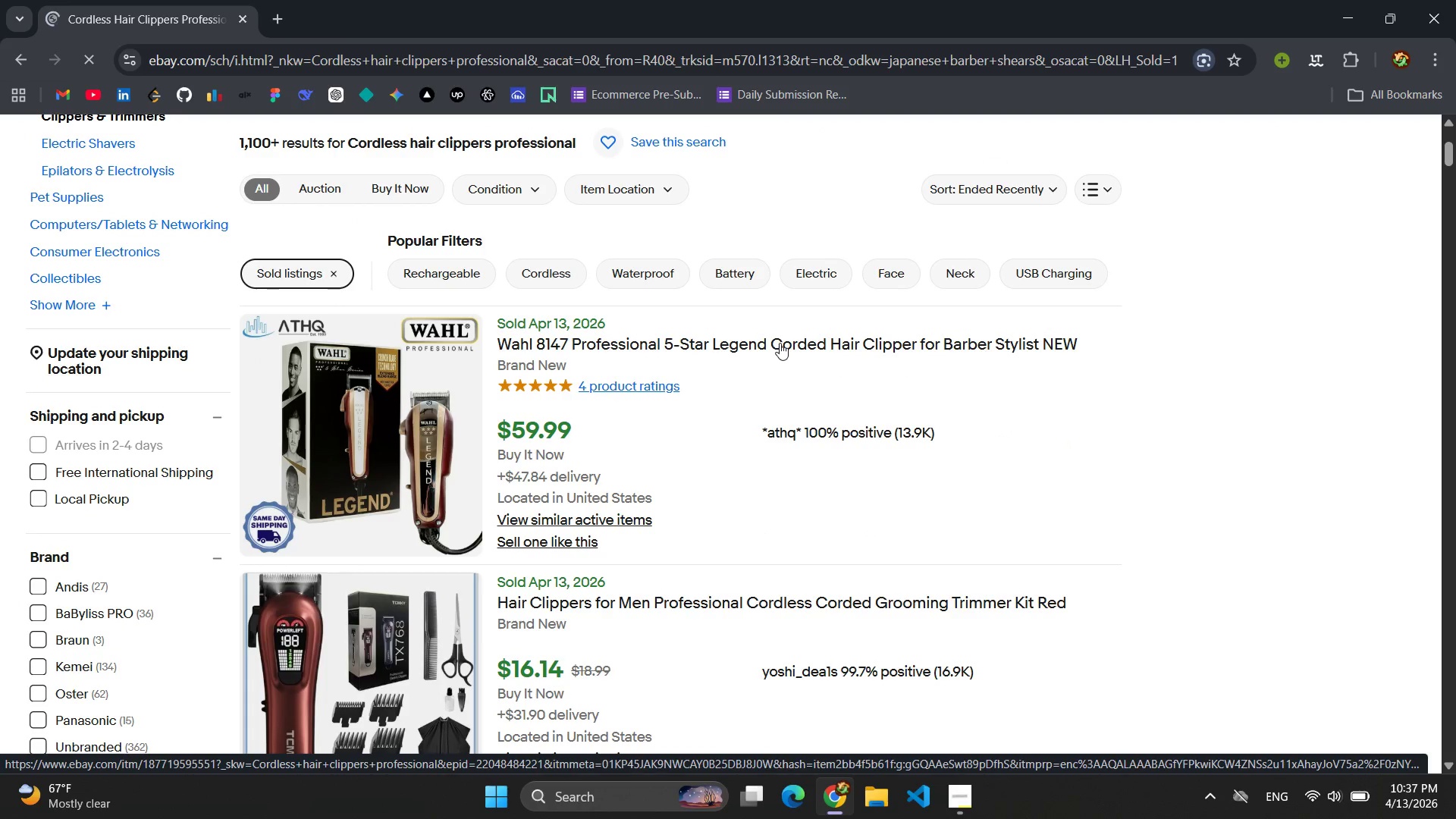 
scroll: coordinate [586, 447], scroll_direction: down, amount: 2.0
 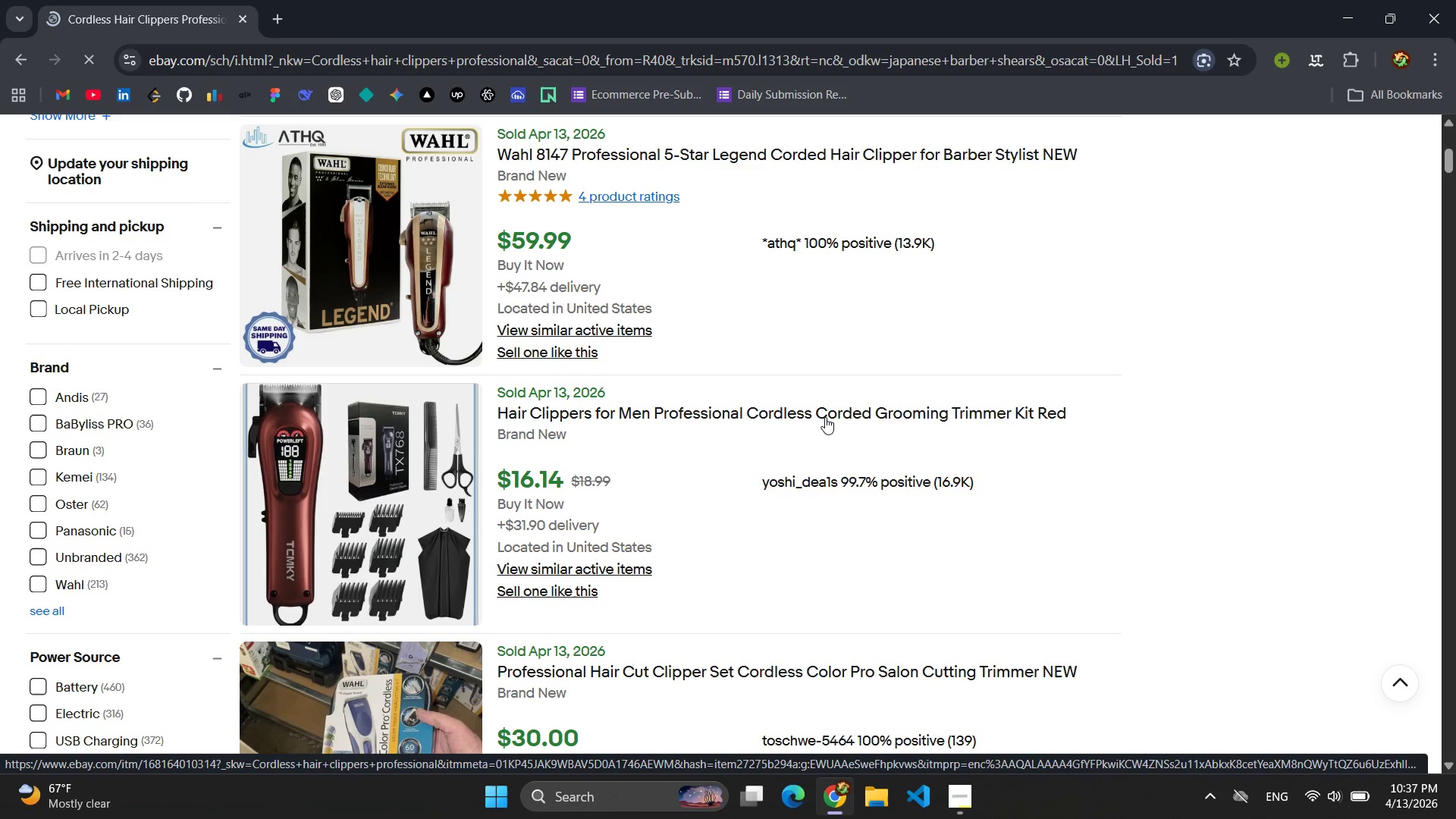 
wait(11.55)
 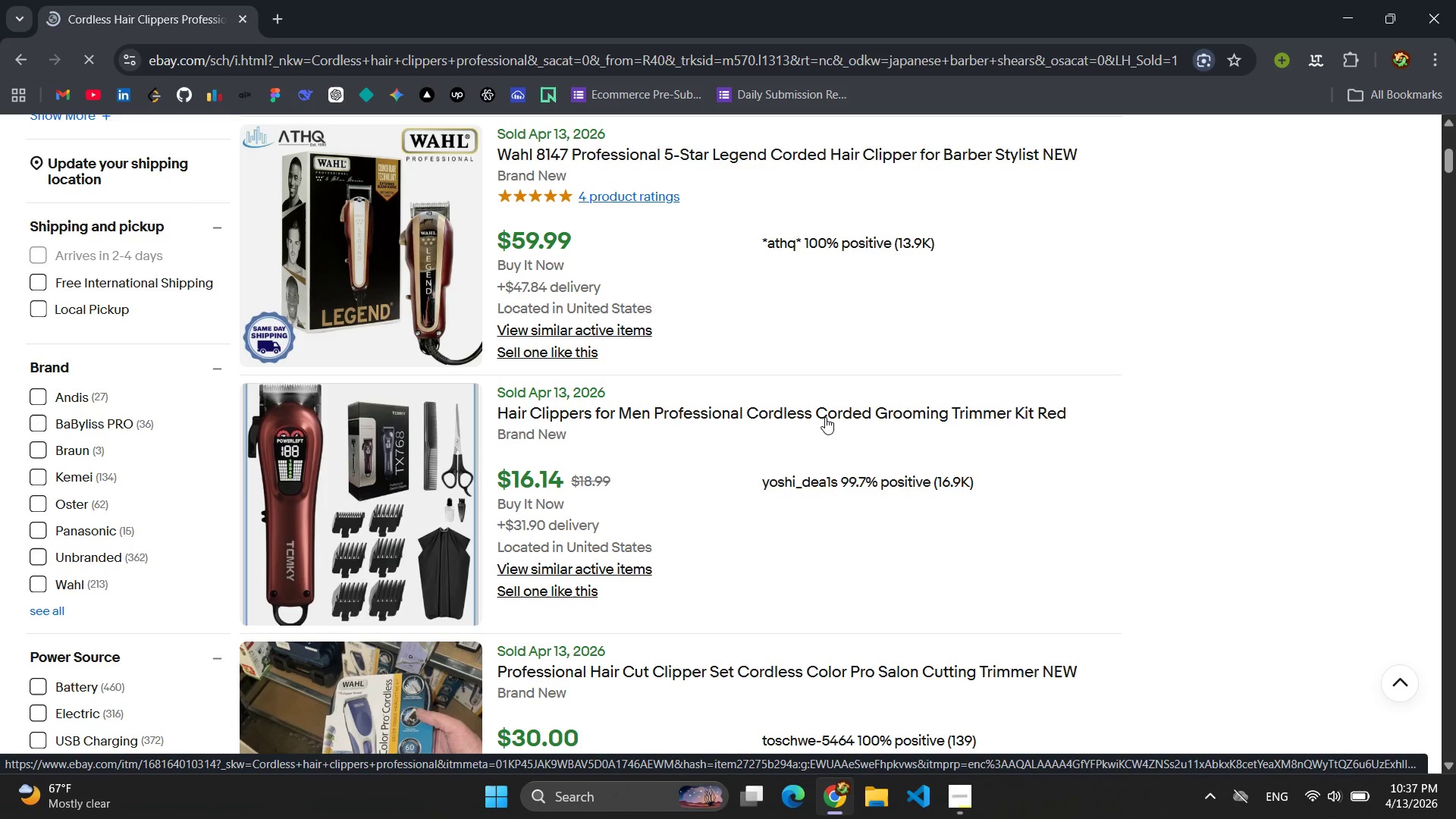 
scroll: coordinate [676, 492], scroll_direction: down, amount: 8.0
 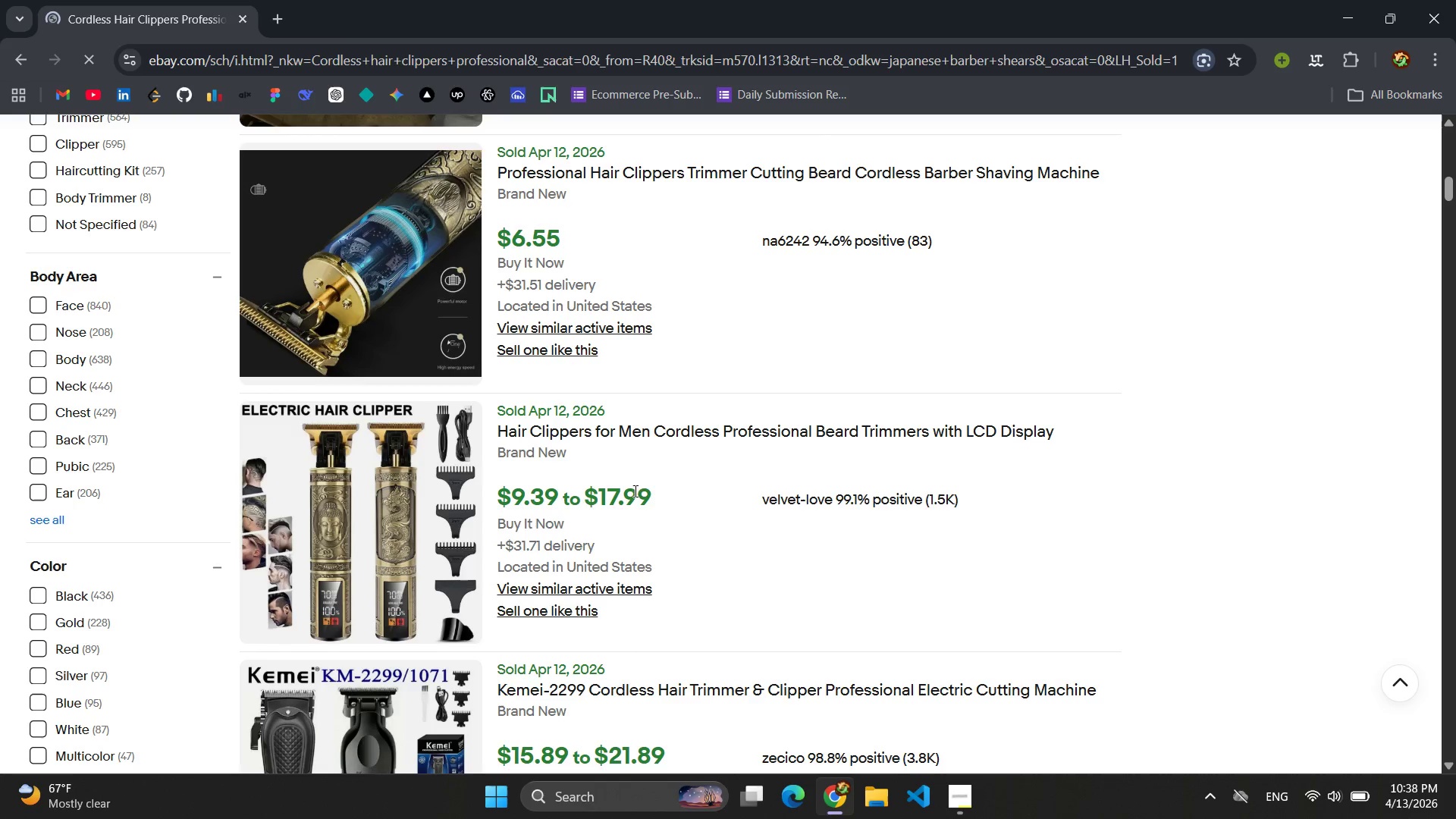 
wait(5.33)
 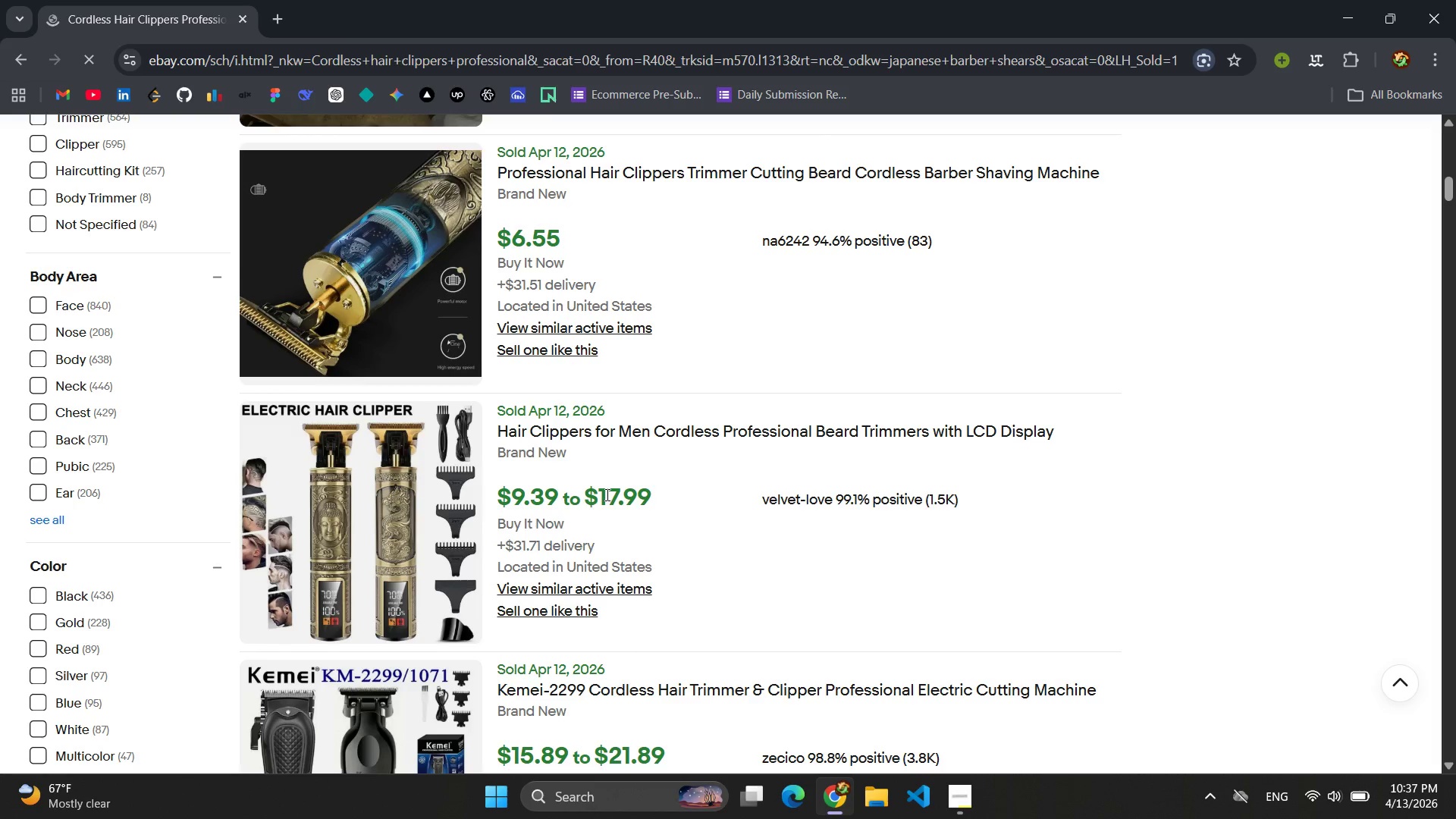 
scroll: coordinate [561, 497], scroll_direction: down, amount: 3.0
 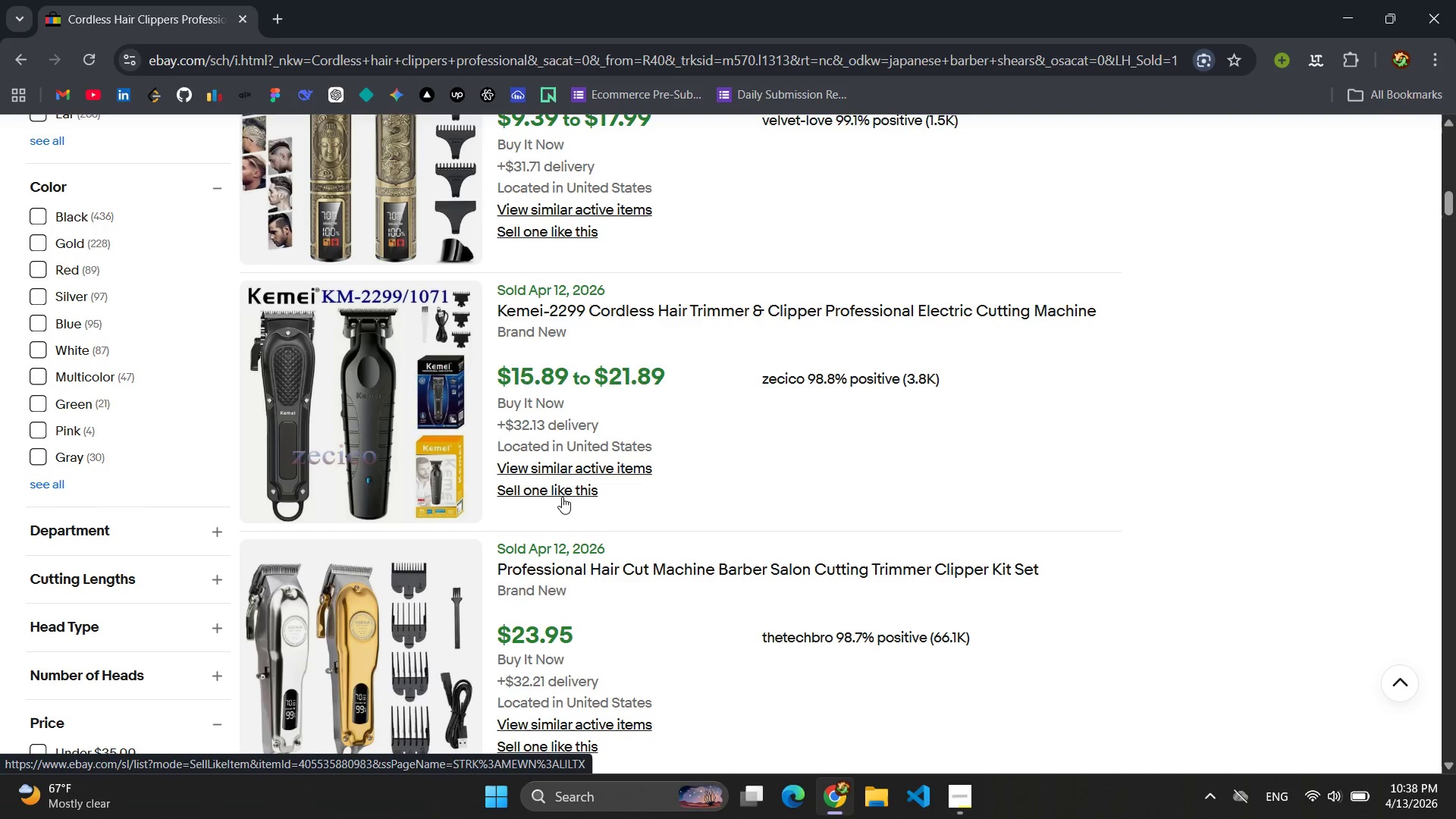 
wait(7.41)
 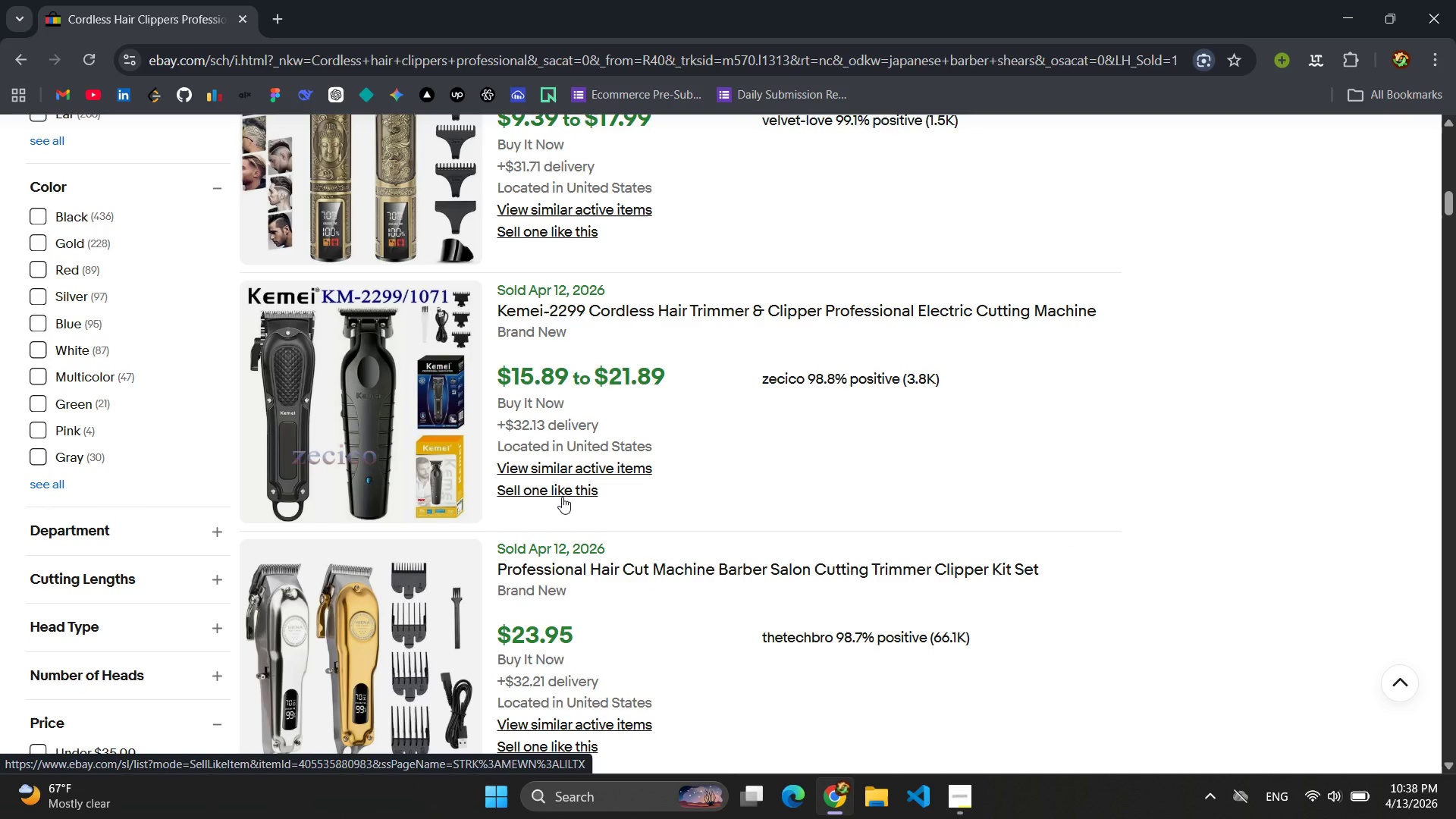 
scroll: coordinate [586, 410], scroll_direction: down, amount: 7.0
 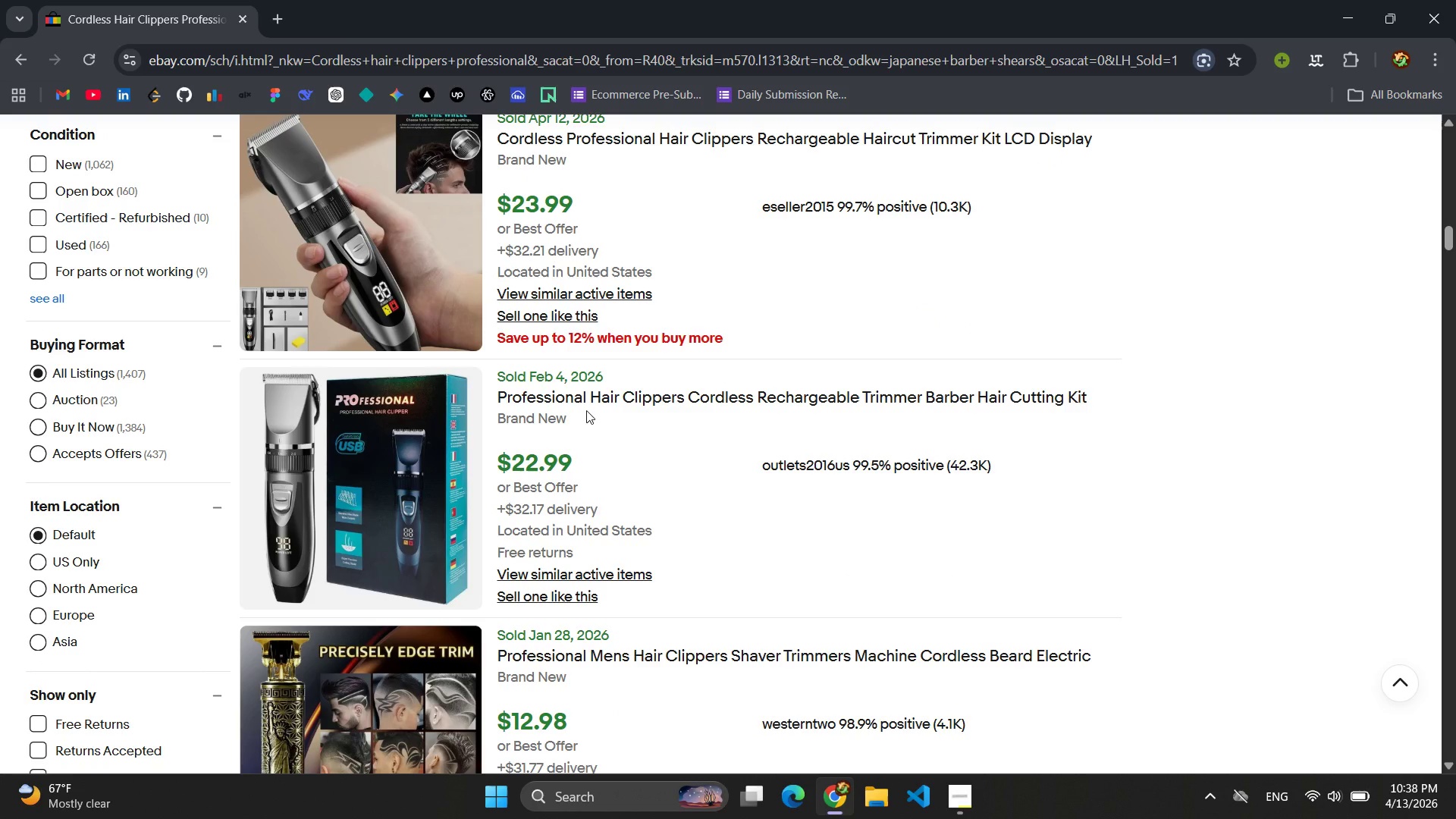 
scroll: coordinate [588, 410], scroll_direction: up, amount: 31.0
 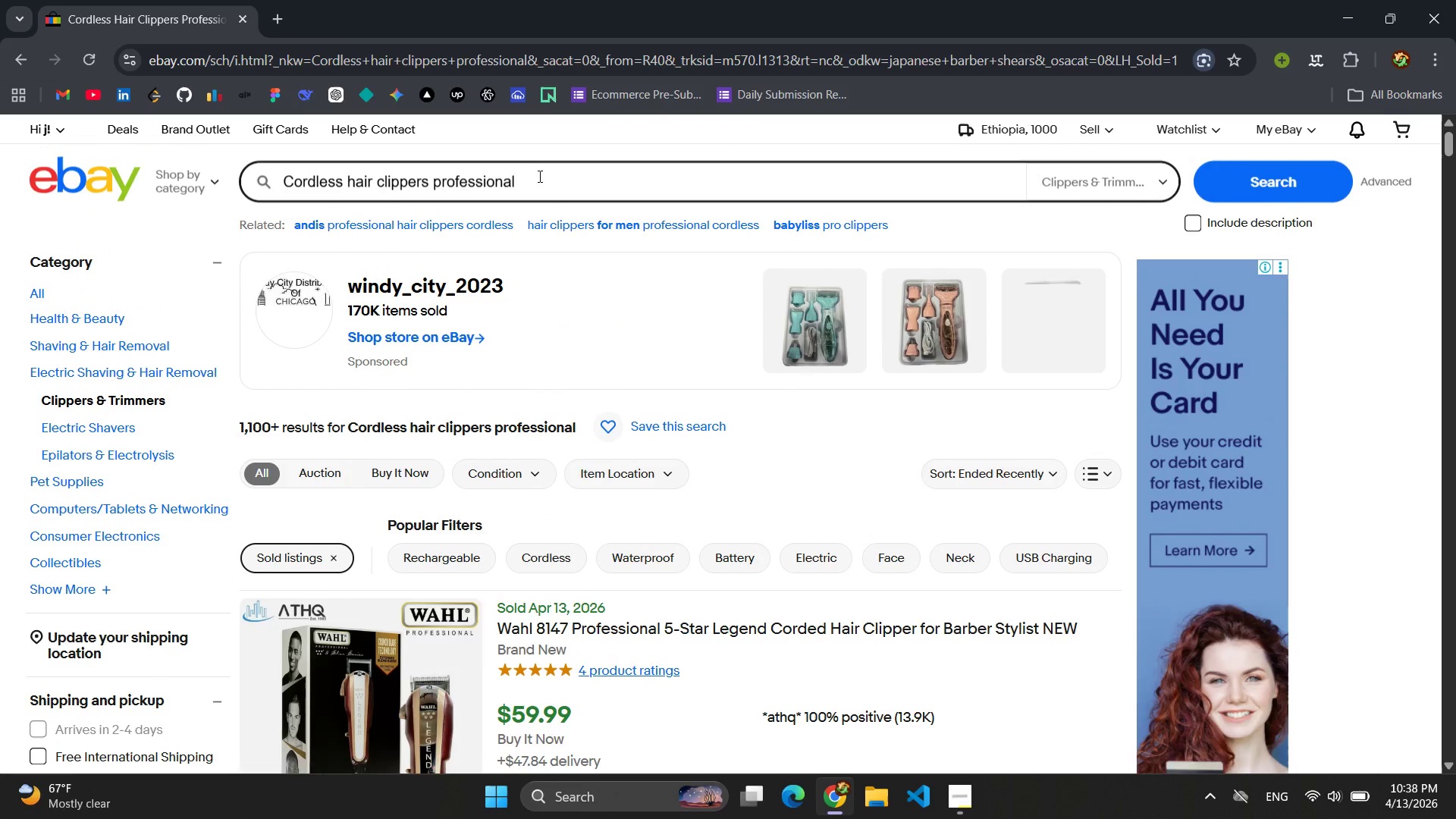 
left_click_drag(start_coordinate=[538, 178], to_coordinate=[249, 183])
 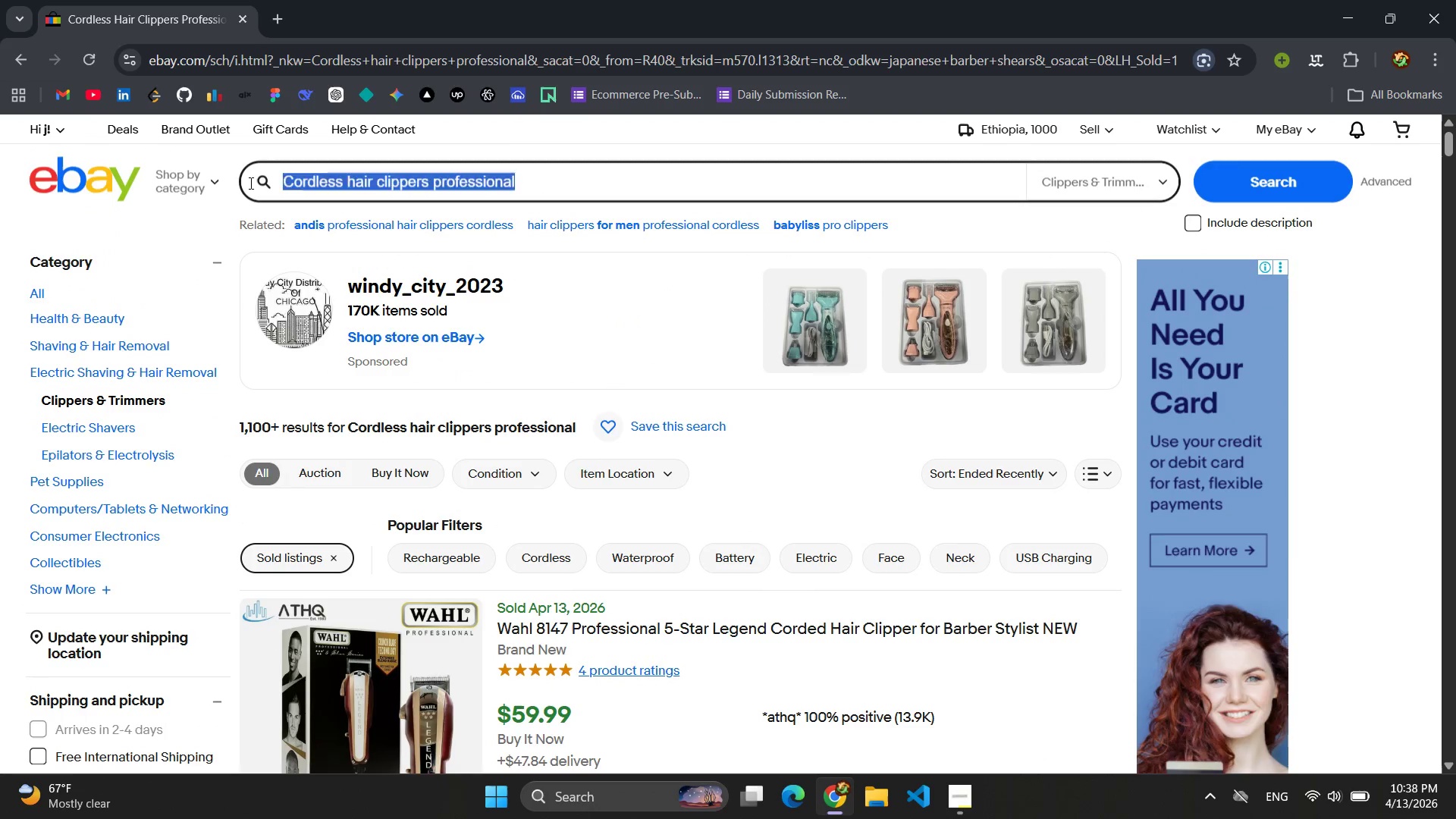 
key(Backspace)
type(Beard grooming kit premium )
 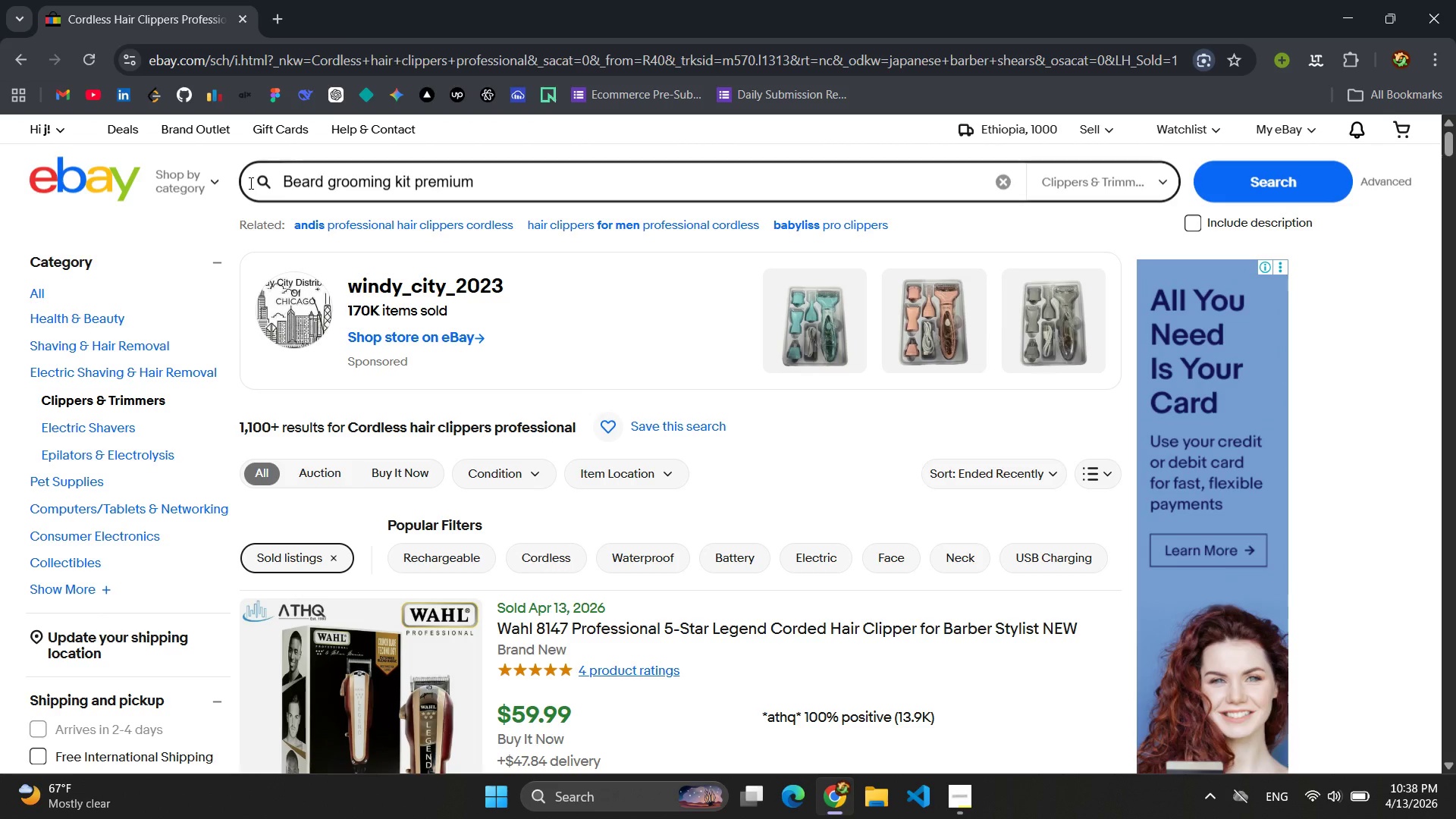 
key(Enter)
 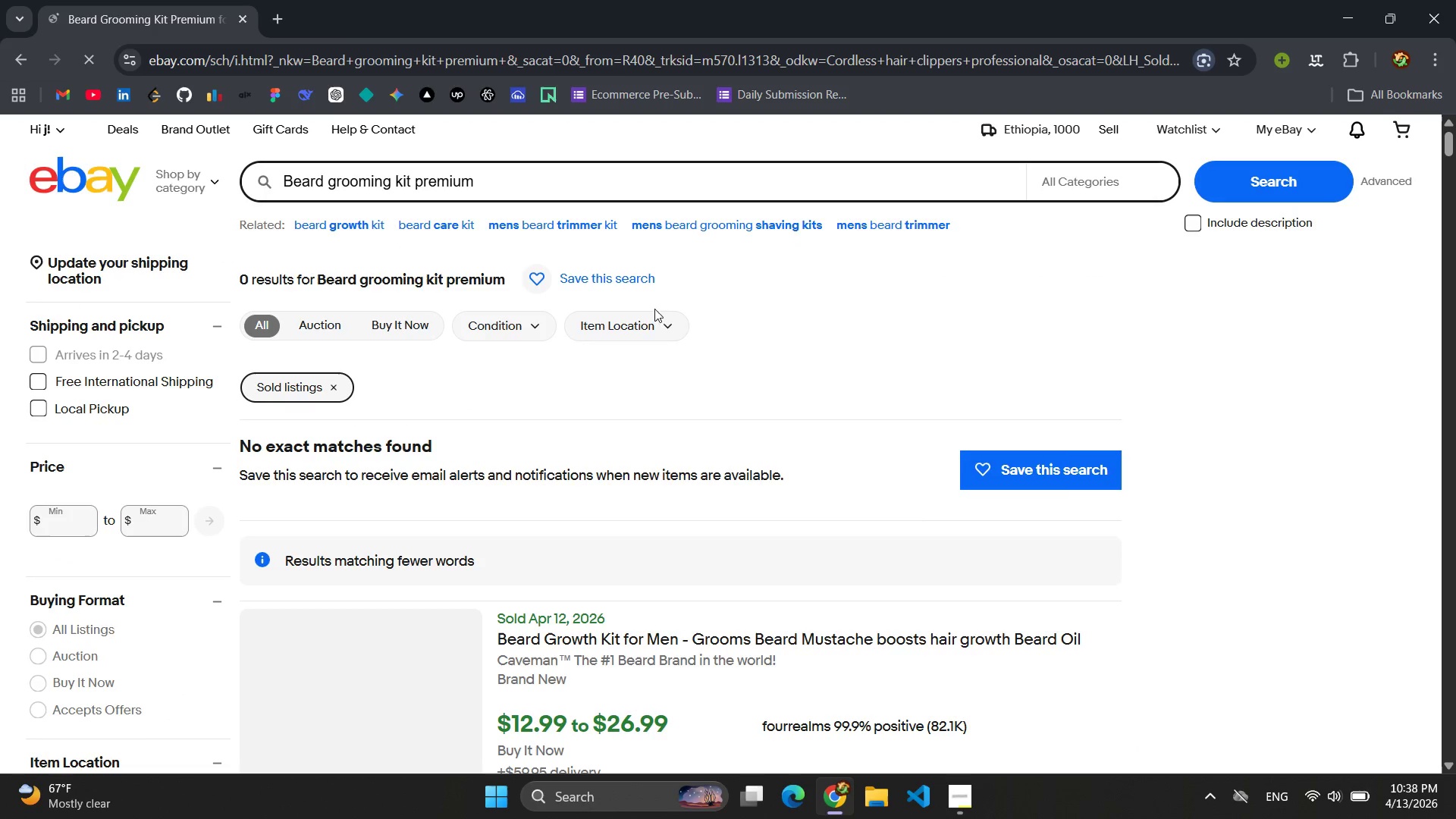 
scroll: coordinate [691, 388], scroll_direction: down, amount: 1.0
 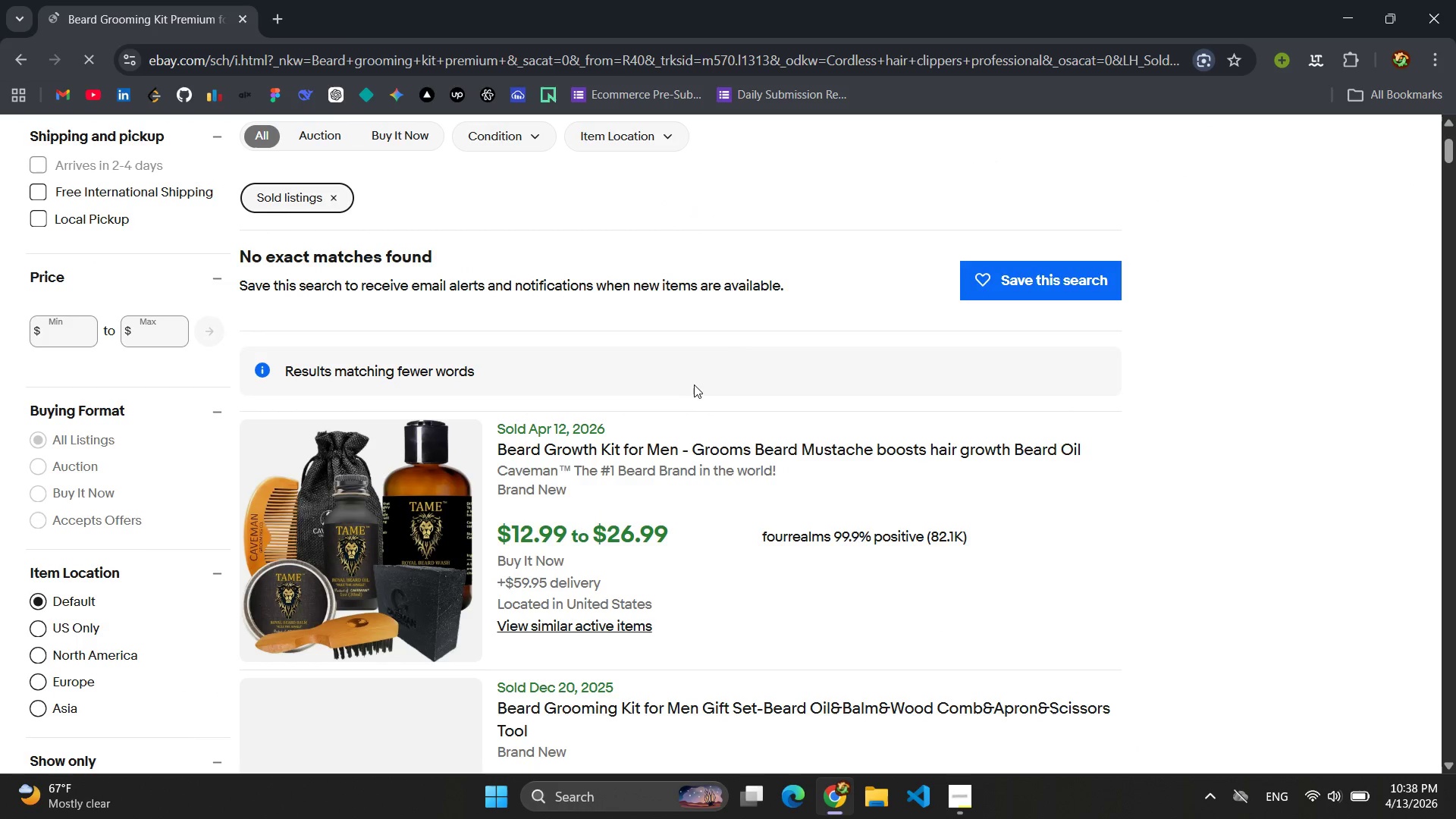 
wait(7.66)
 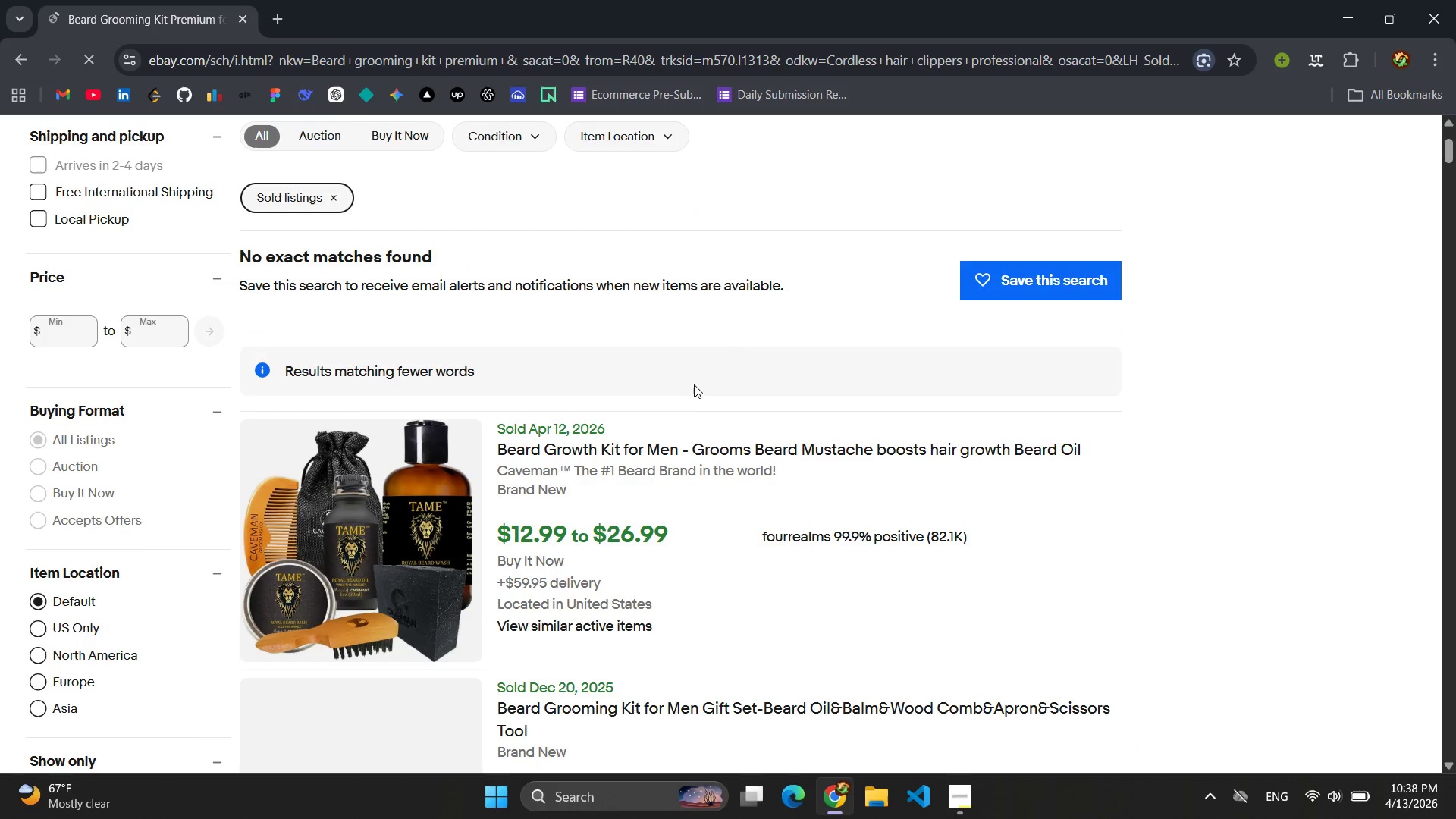 
scroll: coordinate [714, 441], scroll_direction: down, amount: 5.0
 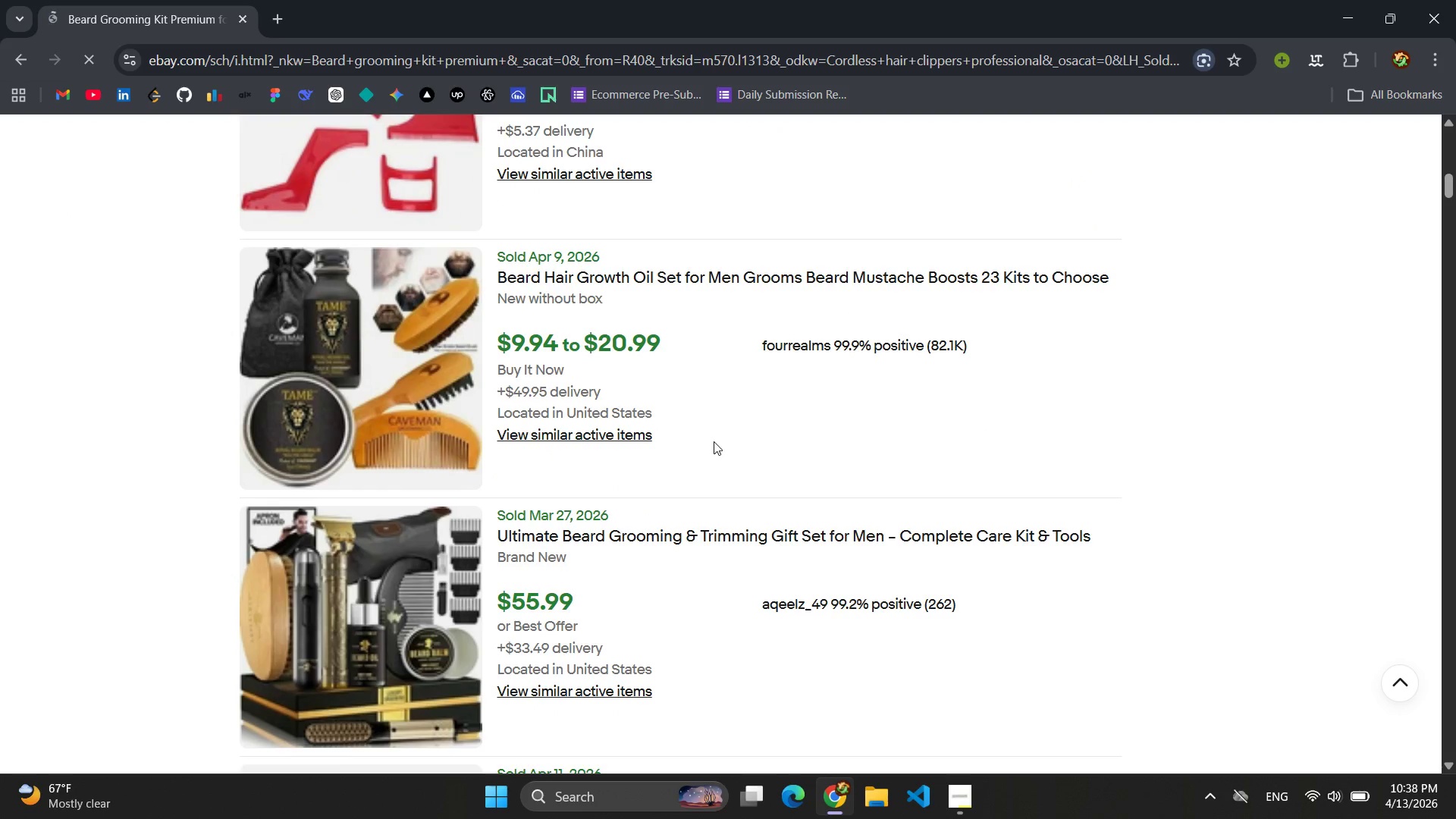 
scroll: coordinate [714, 441], scroll_direction: up, amount: 1.0
 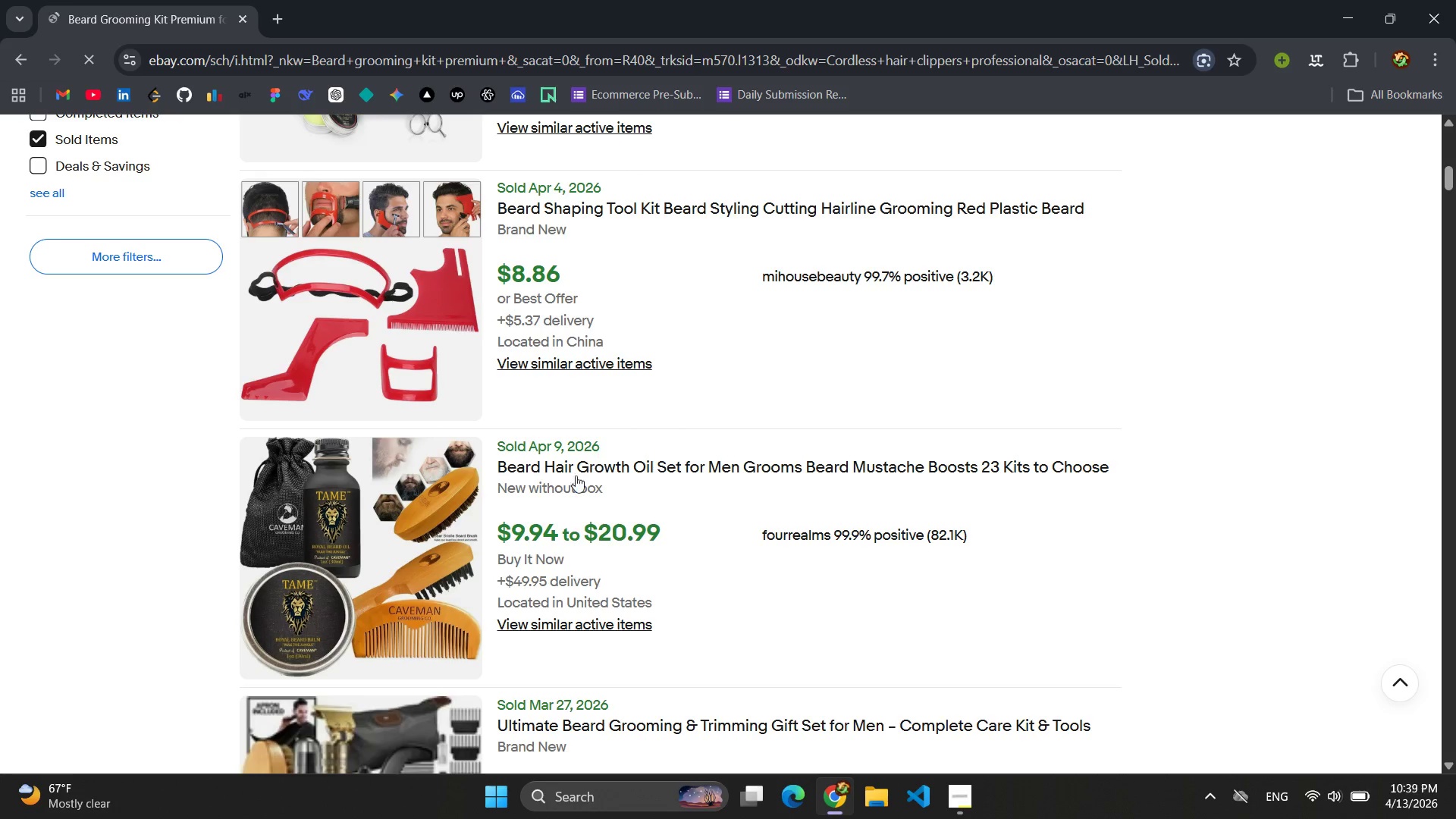 
scroll: coordinate [645, 543], scroll_direction: down, amount: 2.0
 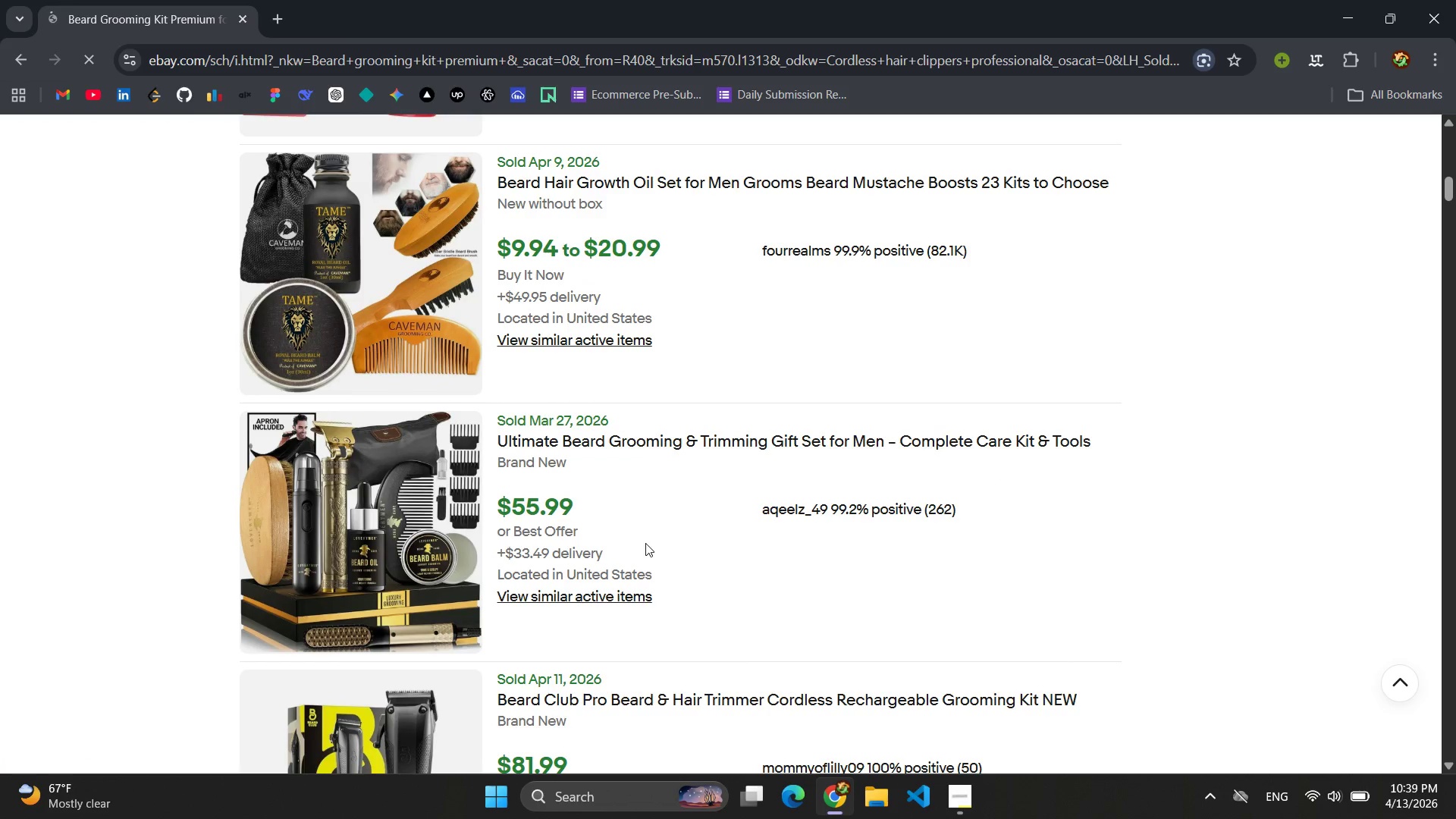 
wait(5.83)
 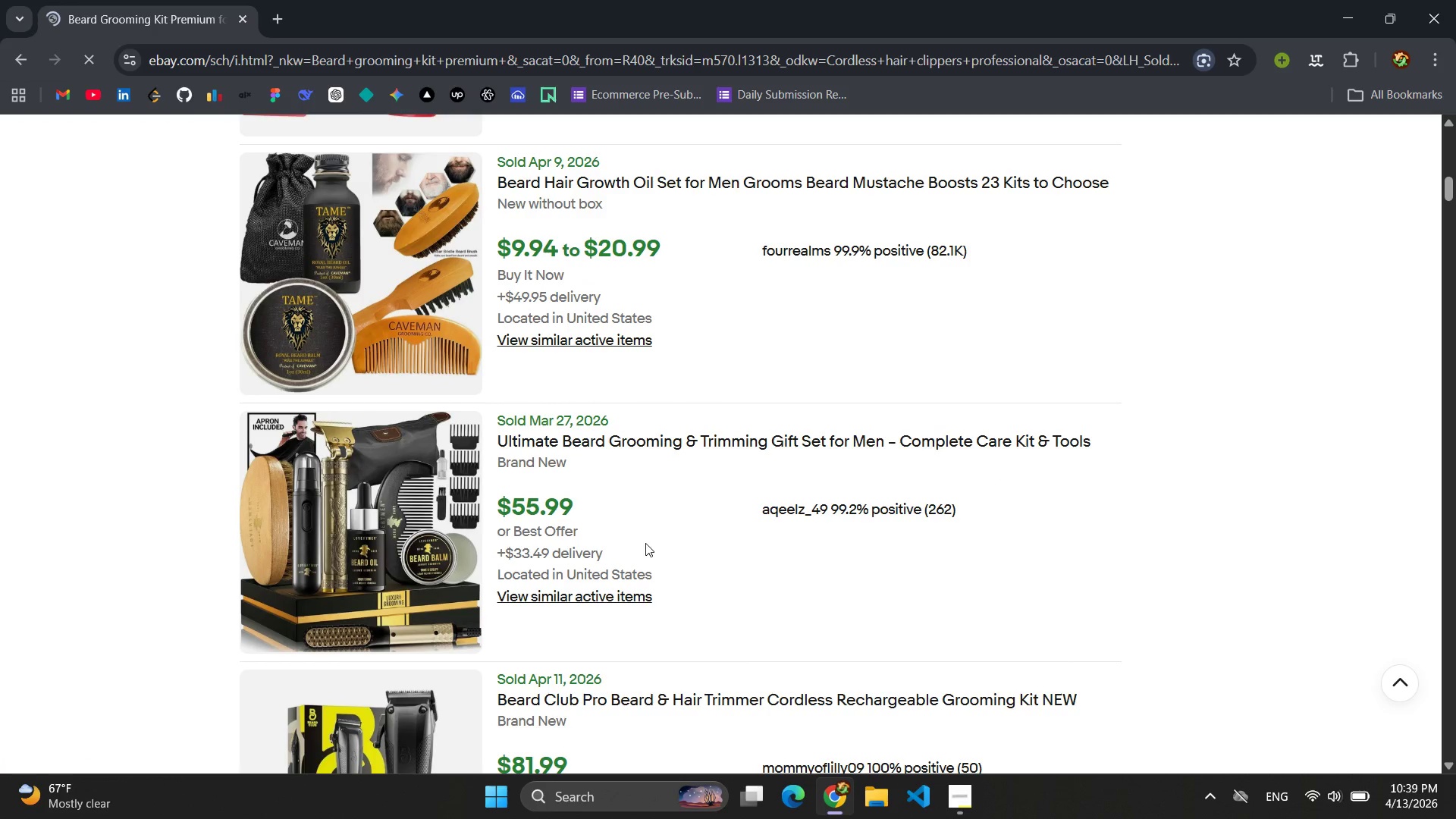 
scroll: coordinate [645, 543], scroll_direction: down, amount: 2.0
 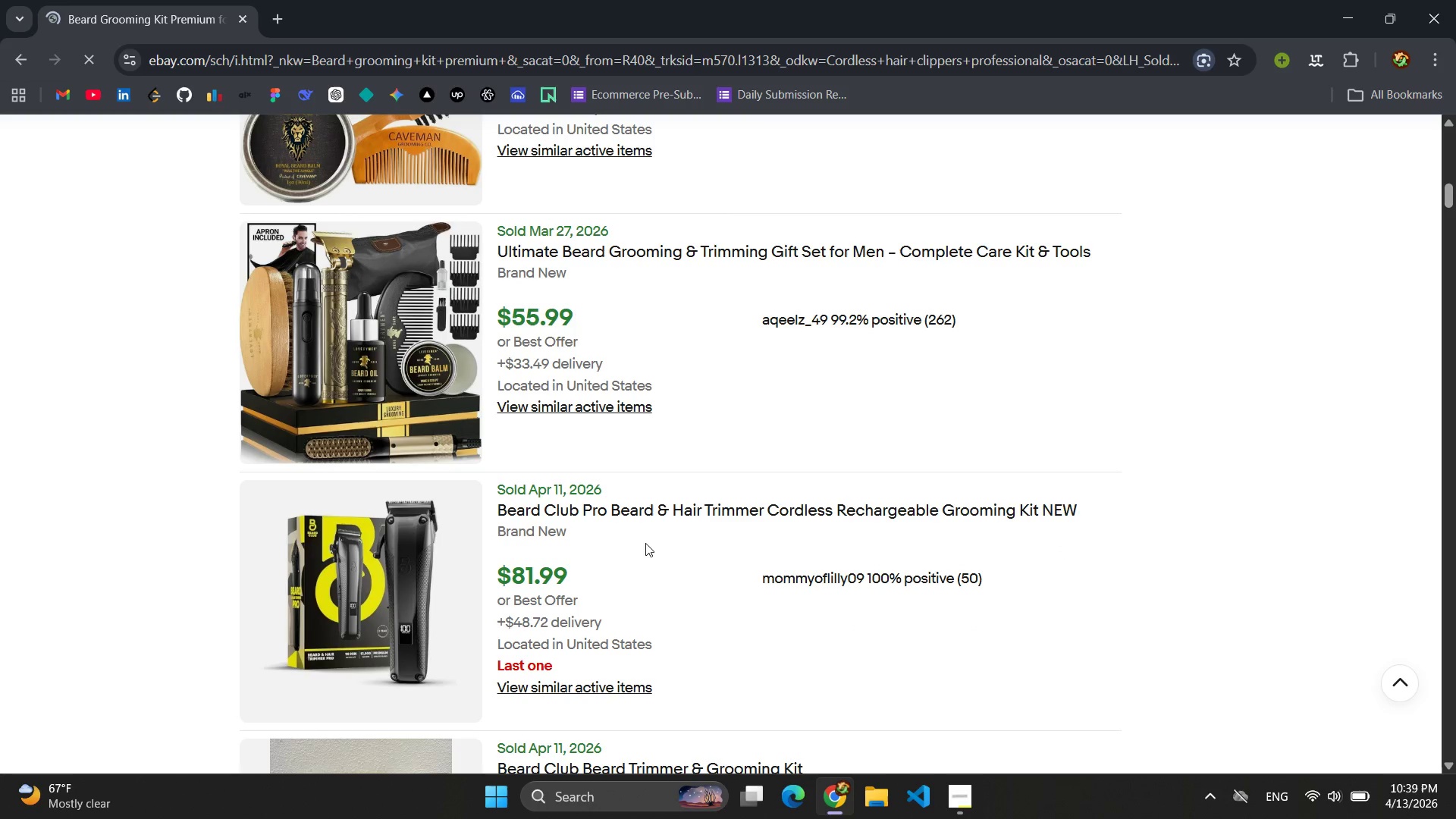 
wait(7.0)
 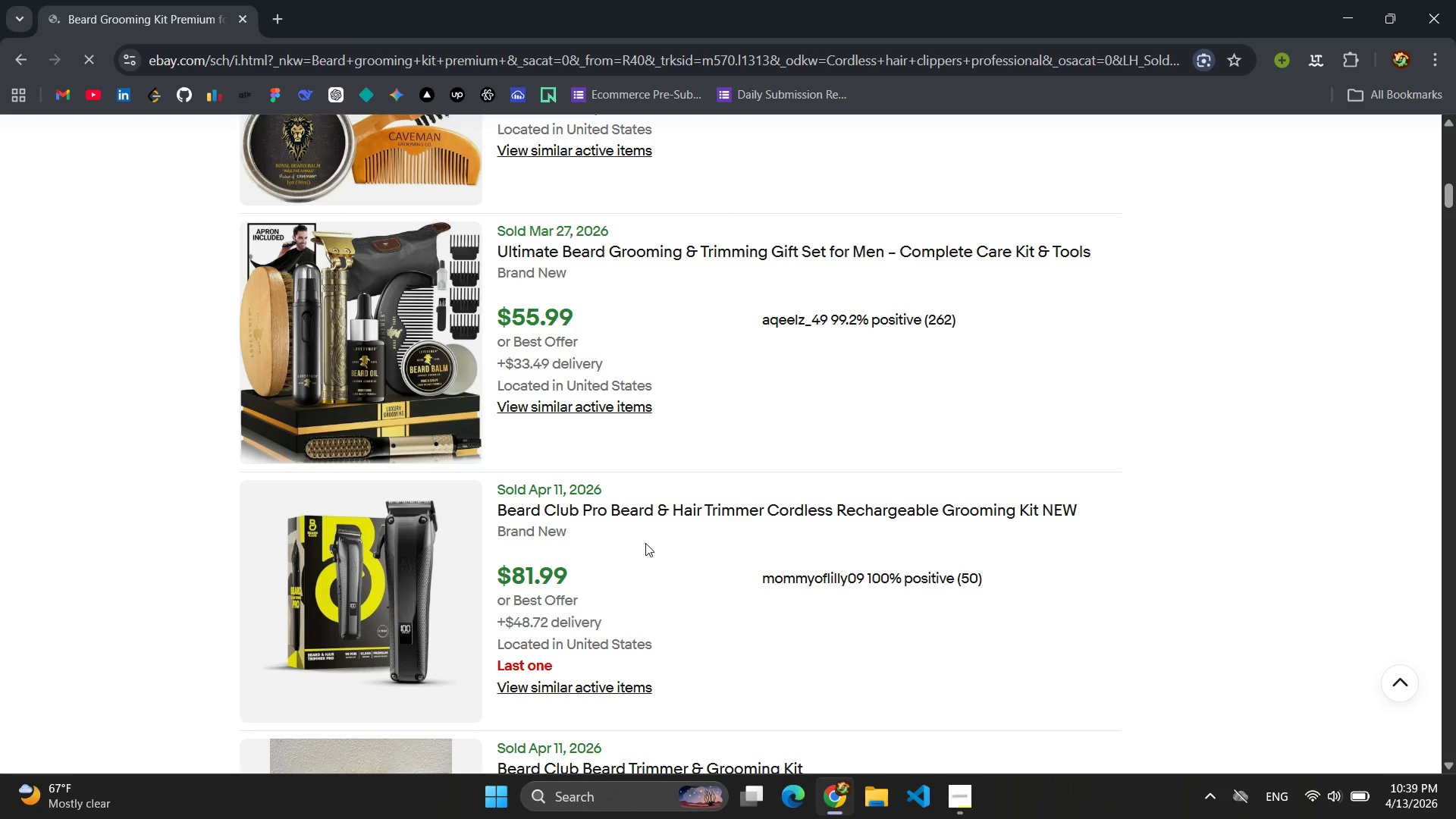 
scroll: coordinate [648, 543], scroll_direction: down, amount: 1.0
 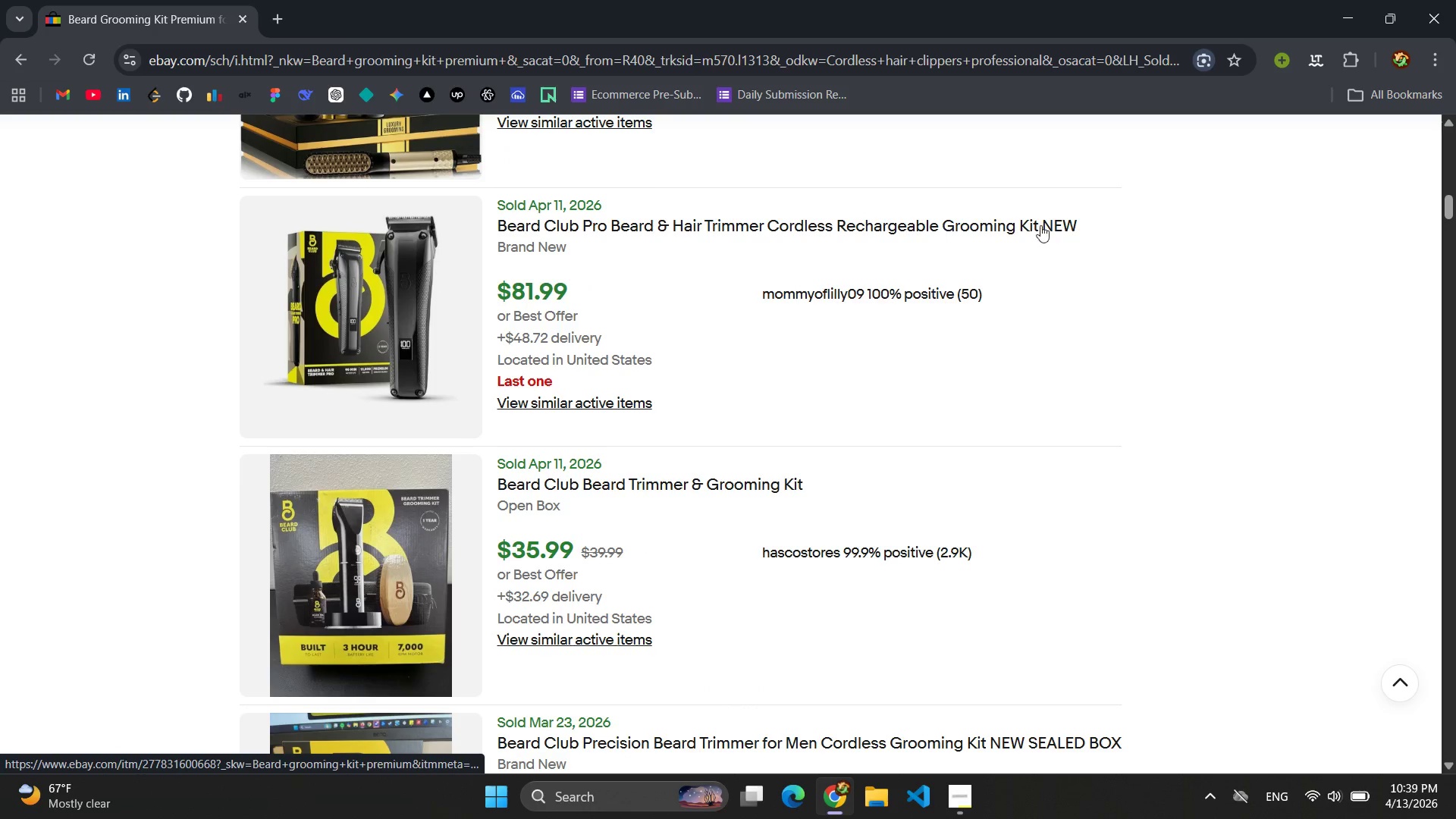 
scroll: coordinate [558, 357], scroll_direction: up, amount: 9.0
 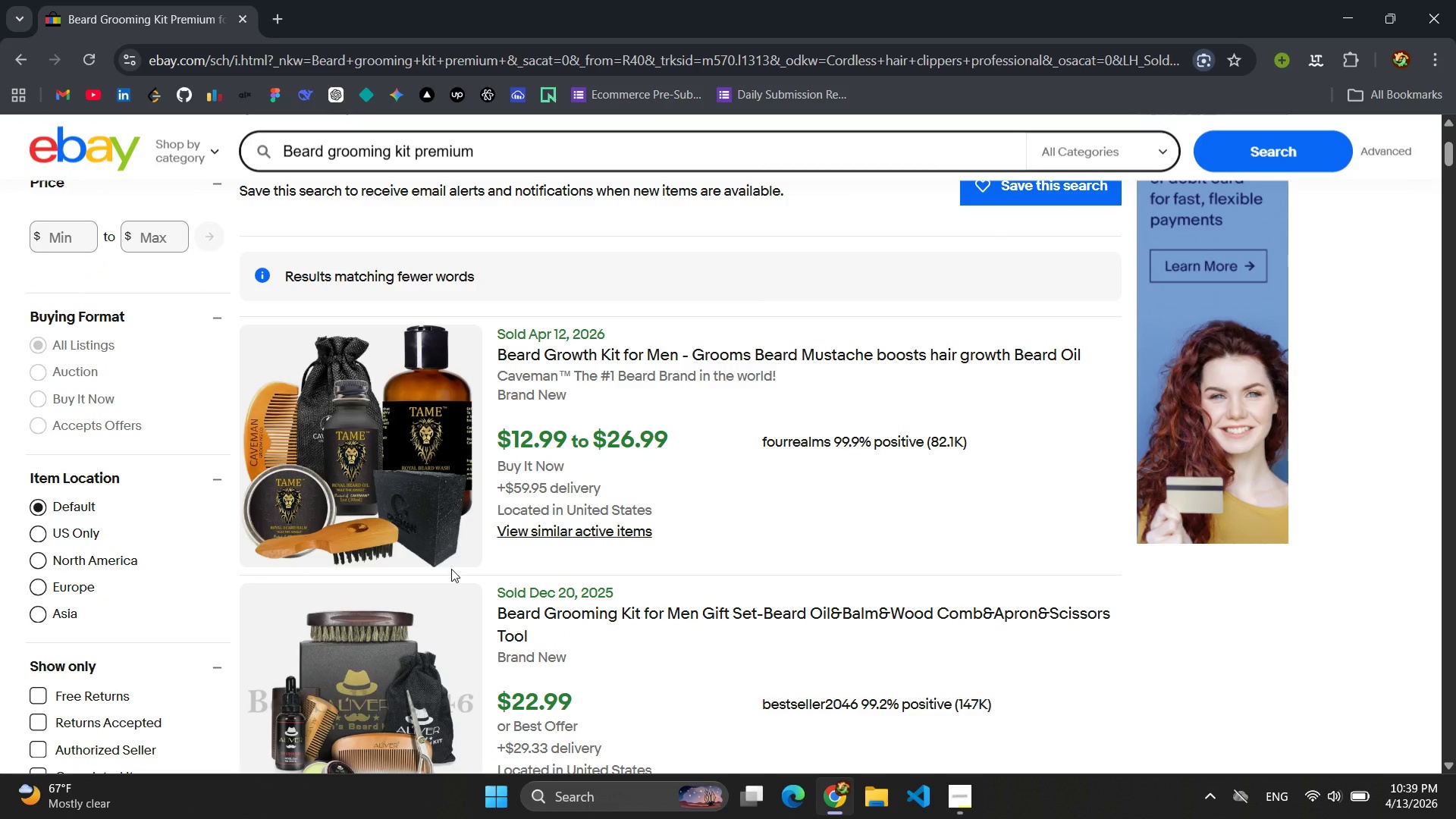 
wait(8.25)
 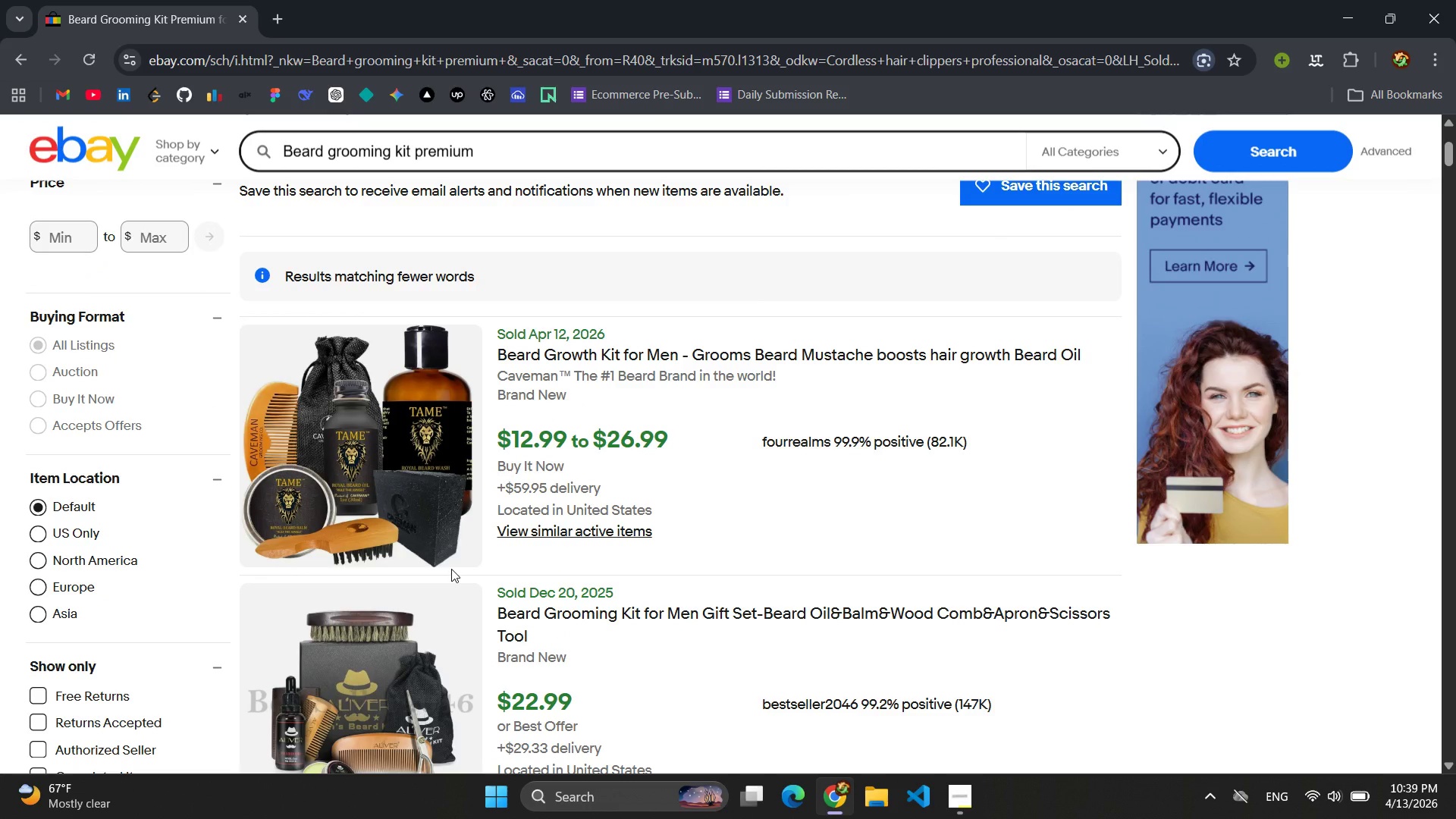 
scroll: coordinate [588, 460], scroll_direction: up, amount: 7.0
 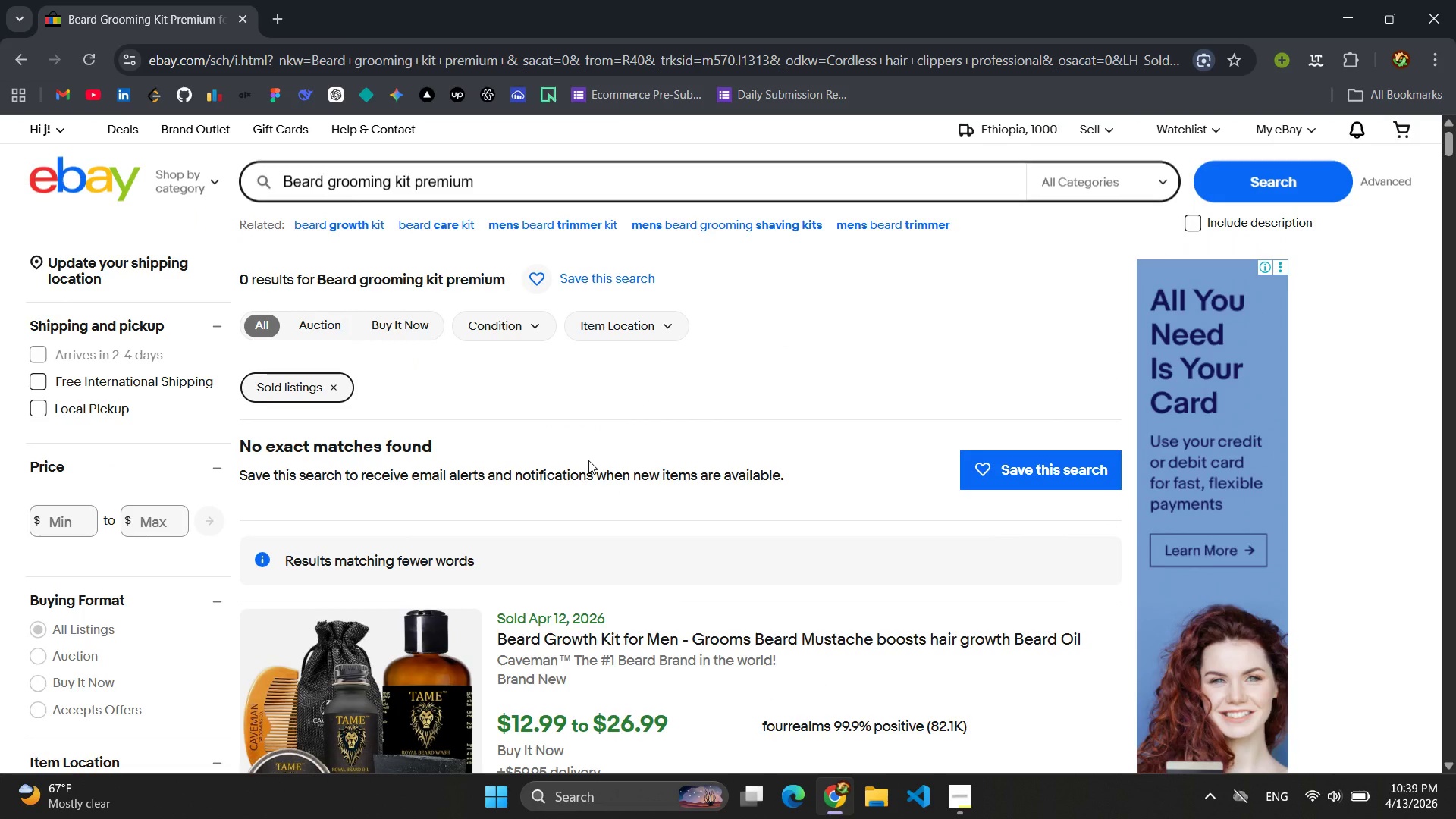 
wait(5.7)
 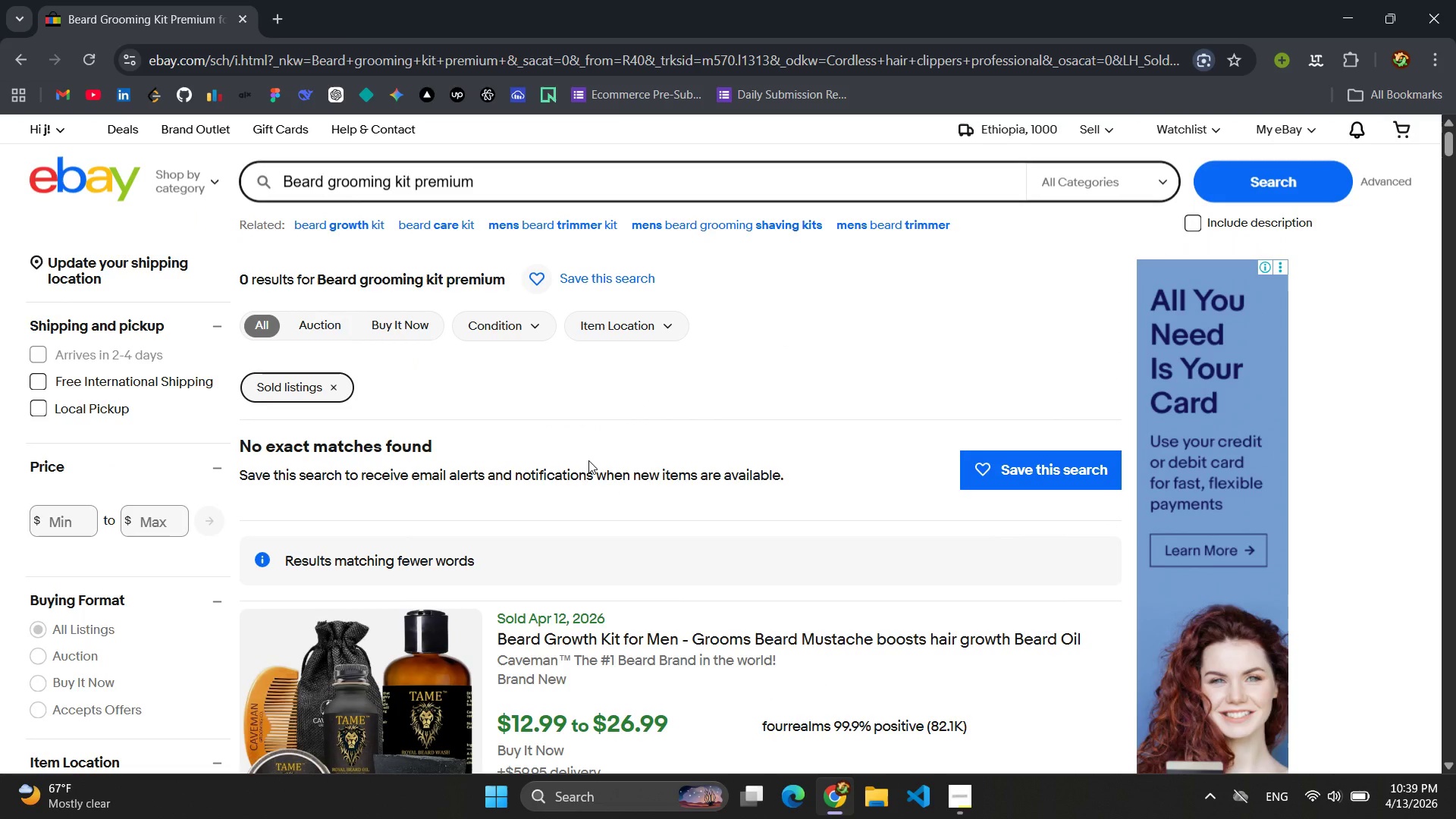 
scroll: coordinate [438, 441], scroll_direction: up, amount: 8.0
 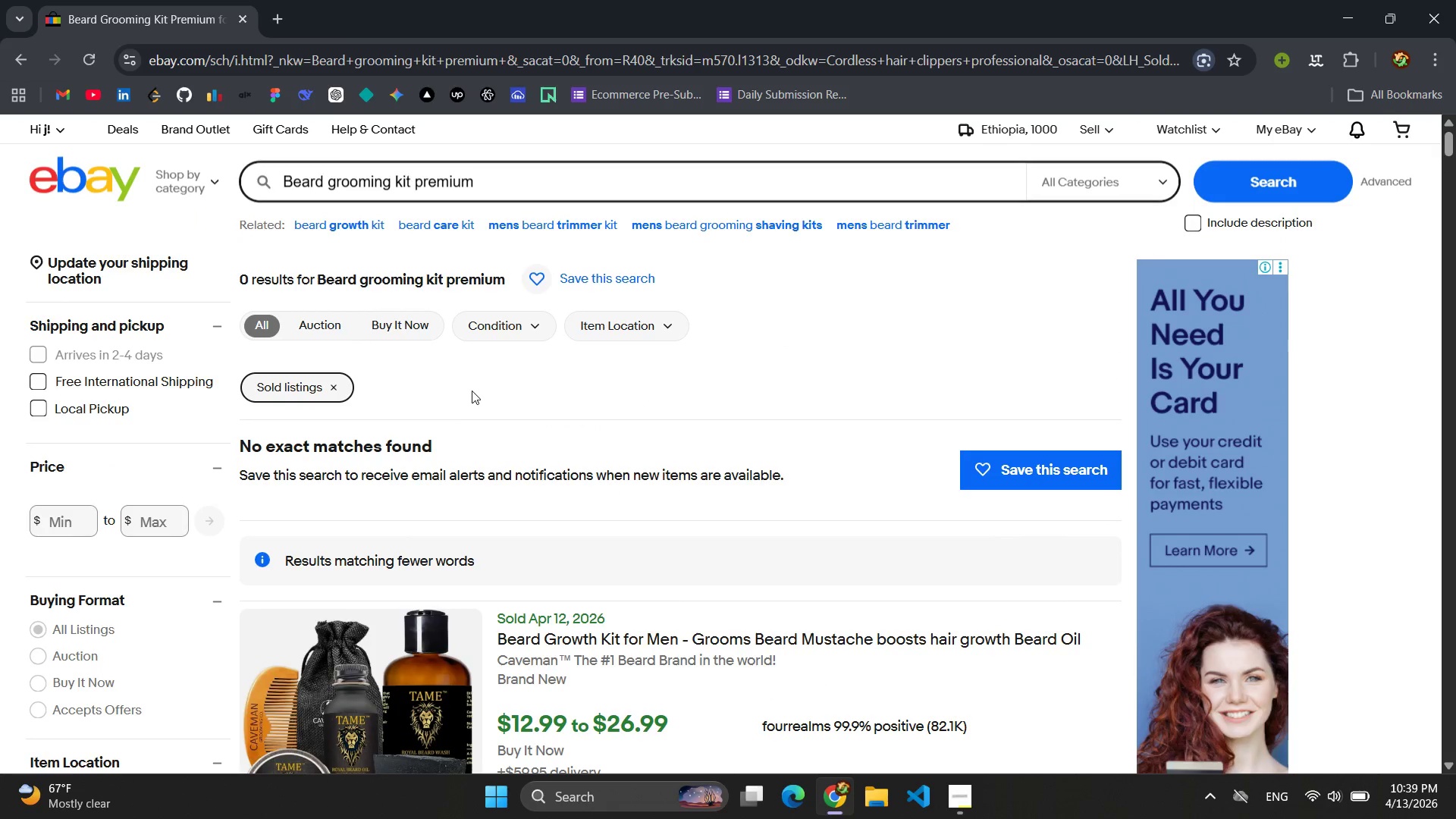 
scroll: coordinate [479, 386], scroll_direction: none, amount: 0.0
 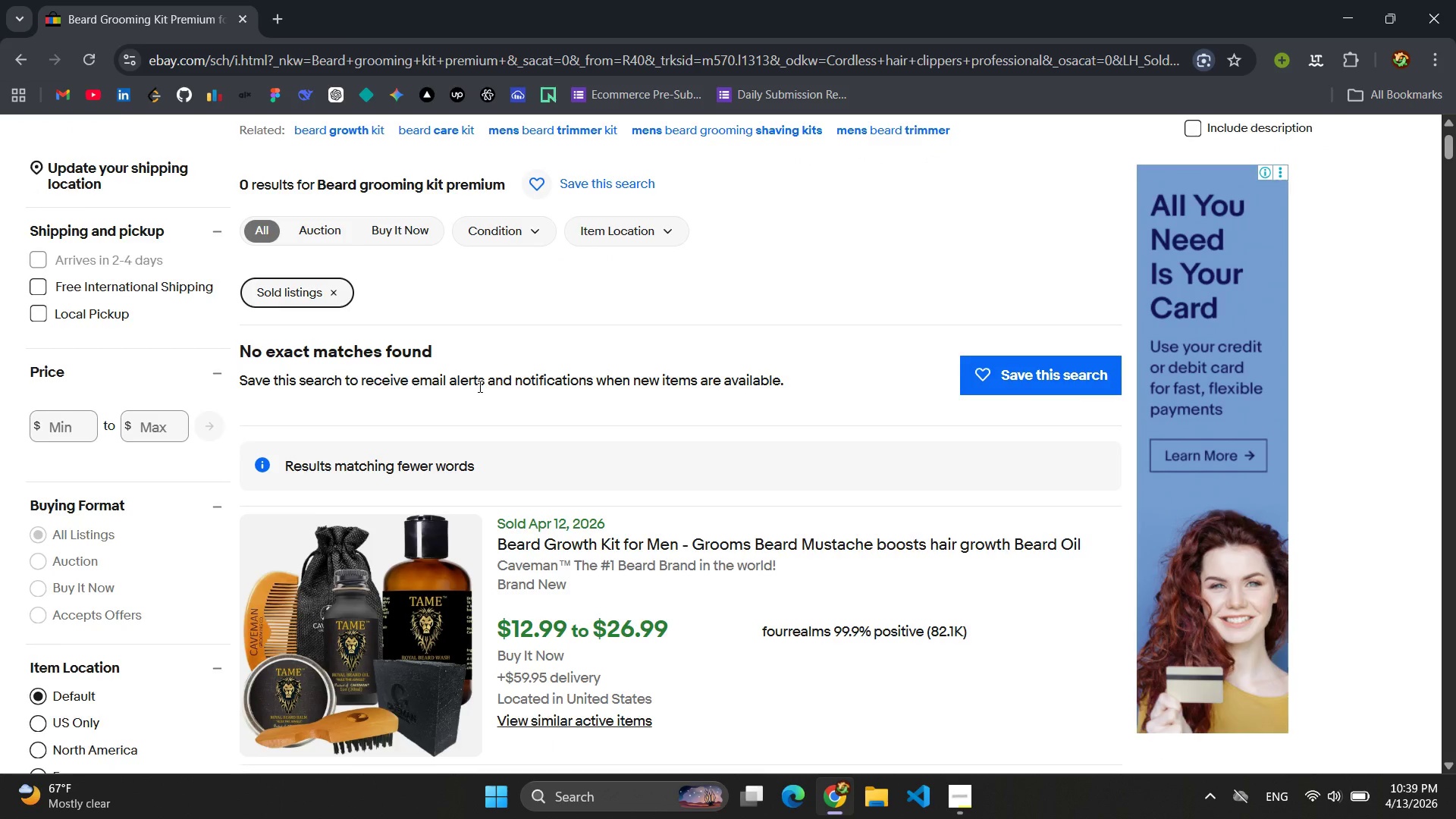 
scroll: coordinate [479, 386], scroll_direction: up, amount: 4.0
 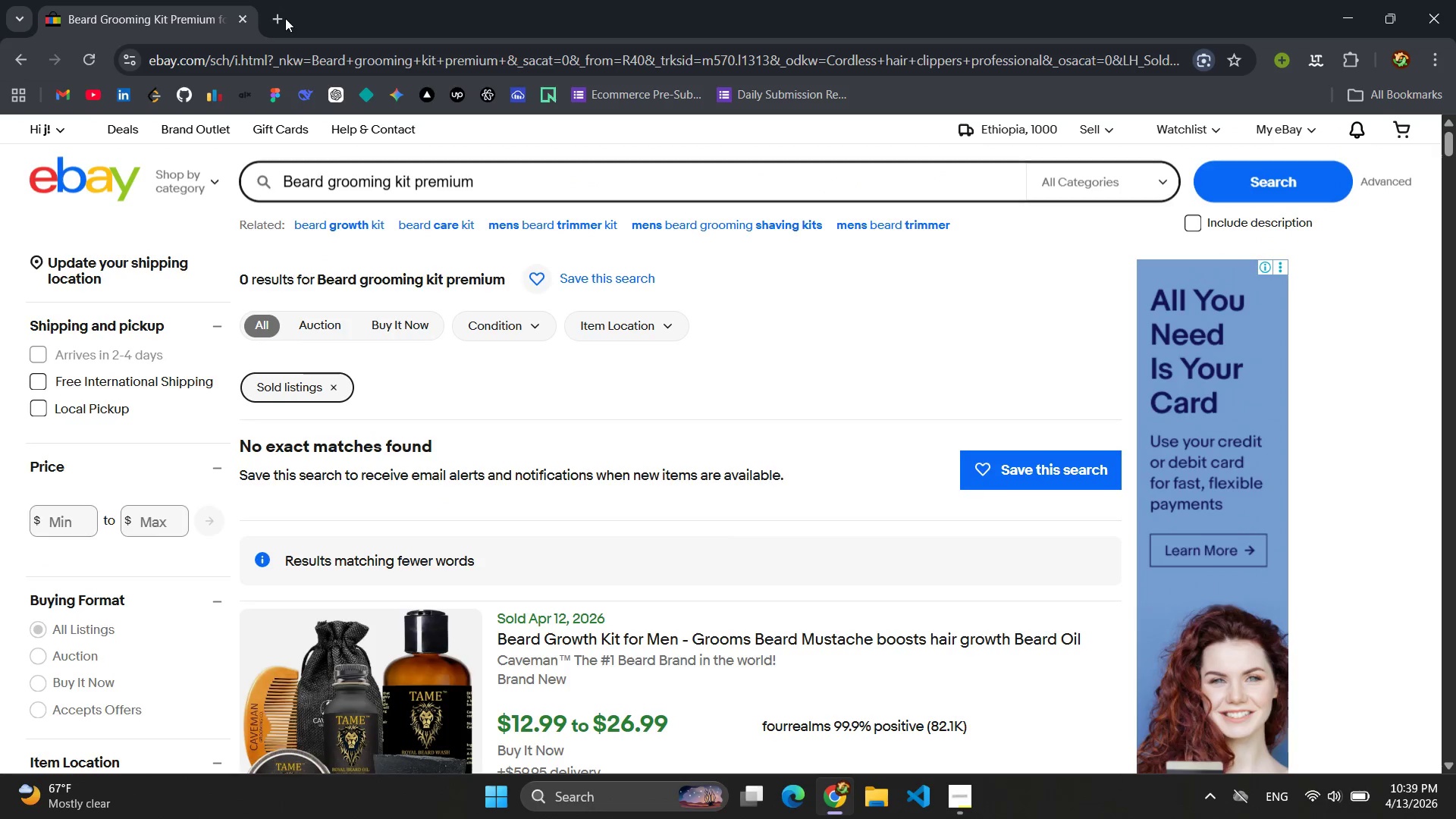 
left_click([281, 19])
 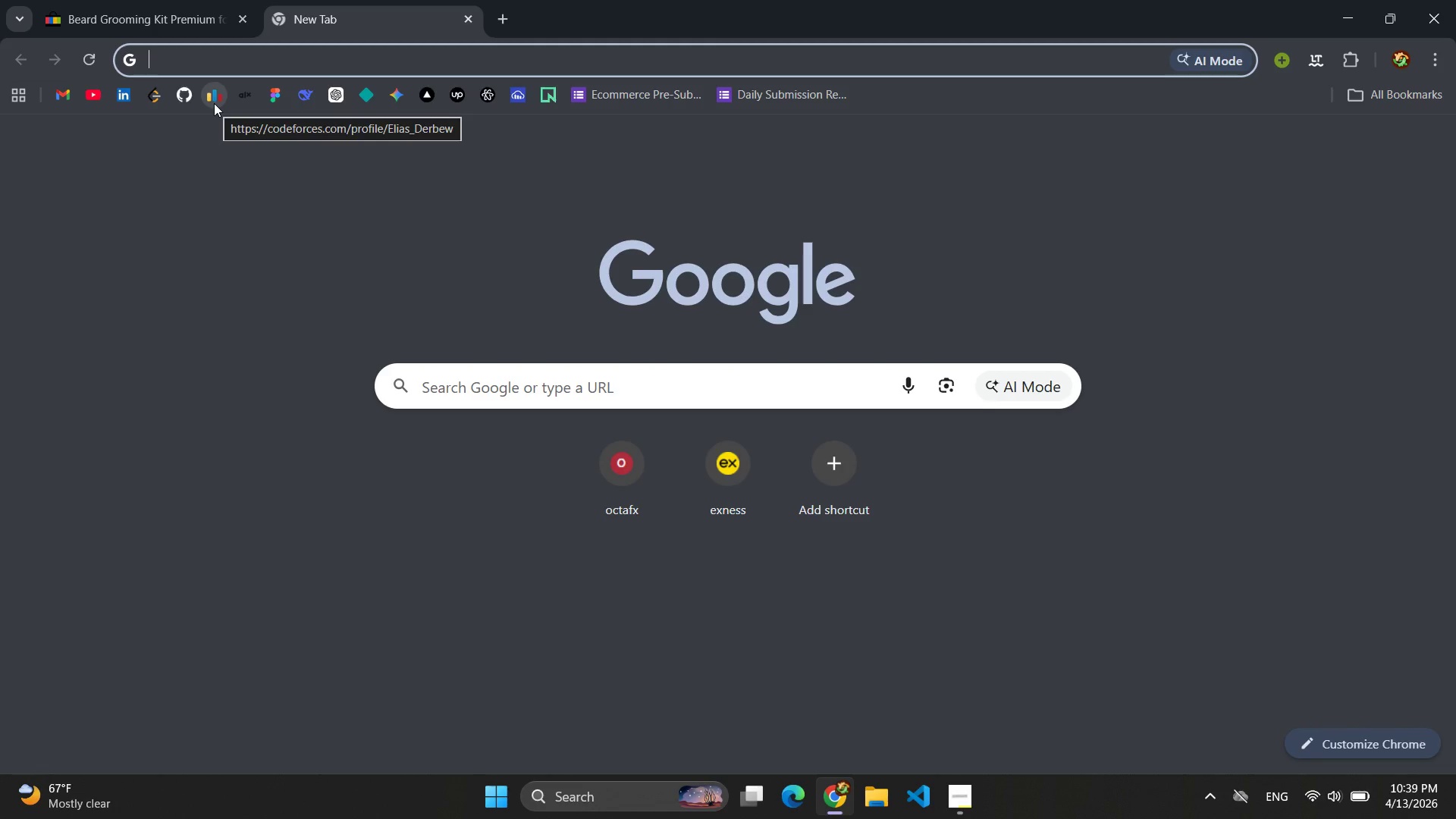 
type(google d)
key(Backspace)
type(sheets)
 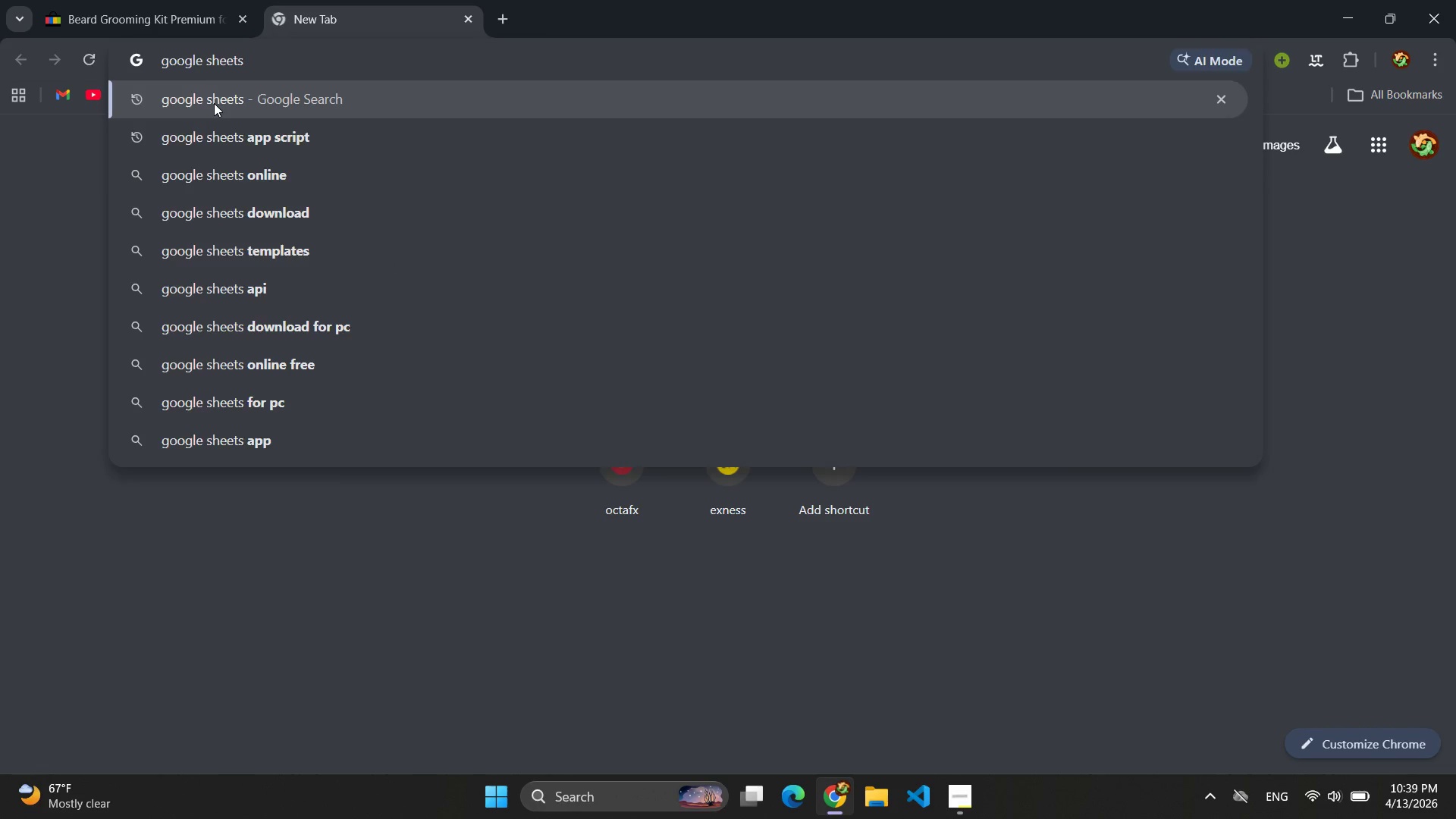 
key(Enter)
 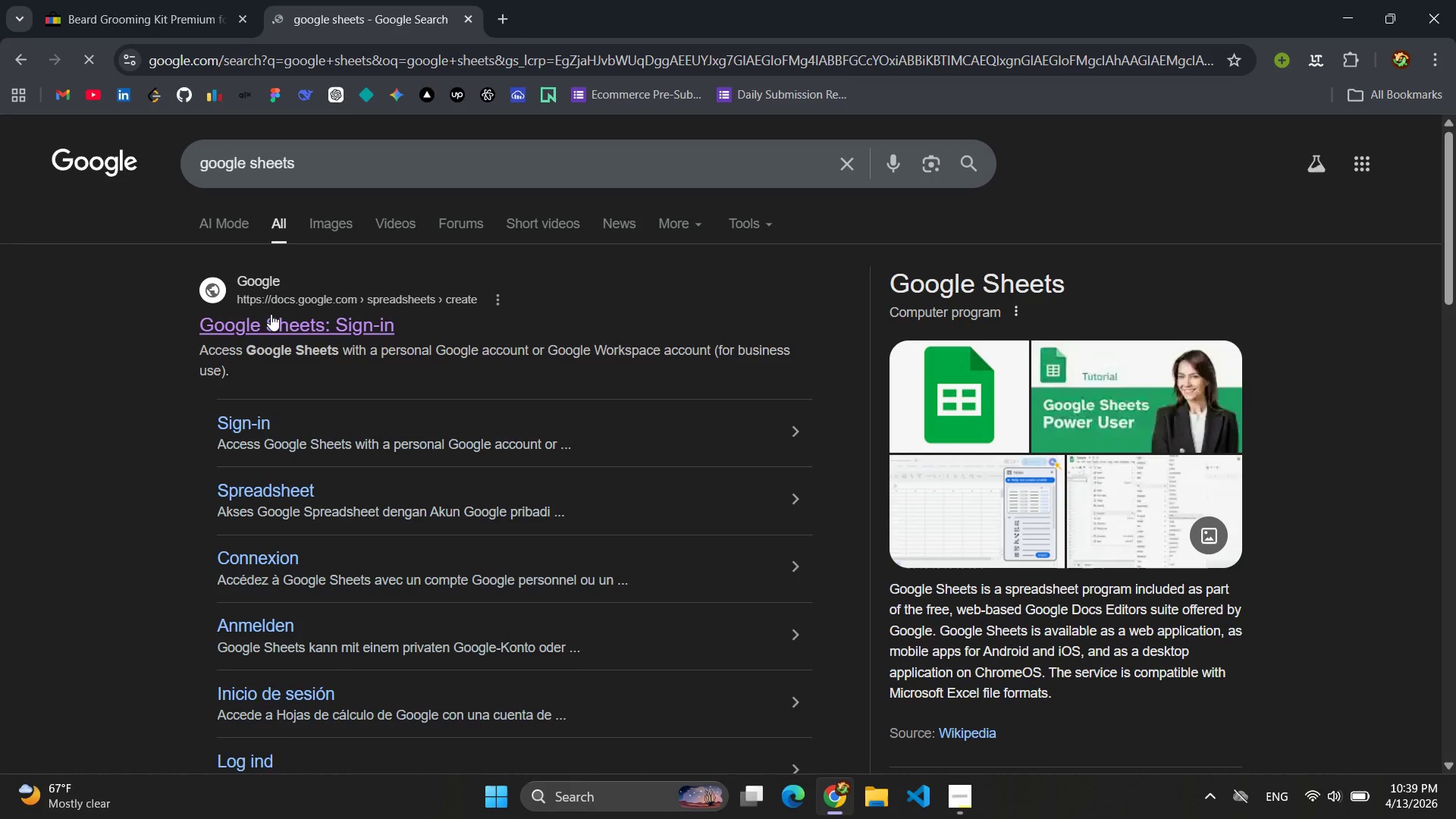 
left_click([263, 331])
 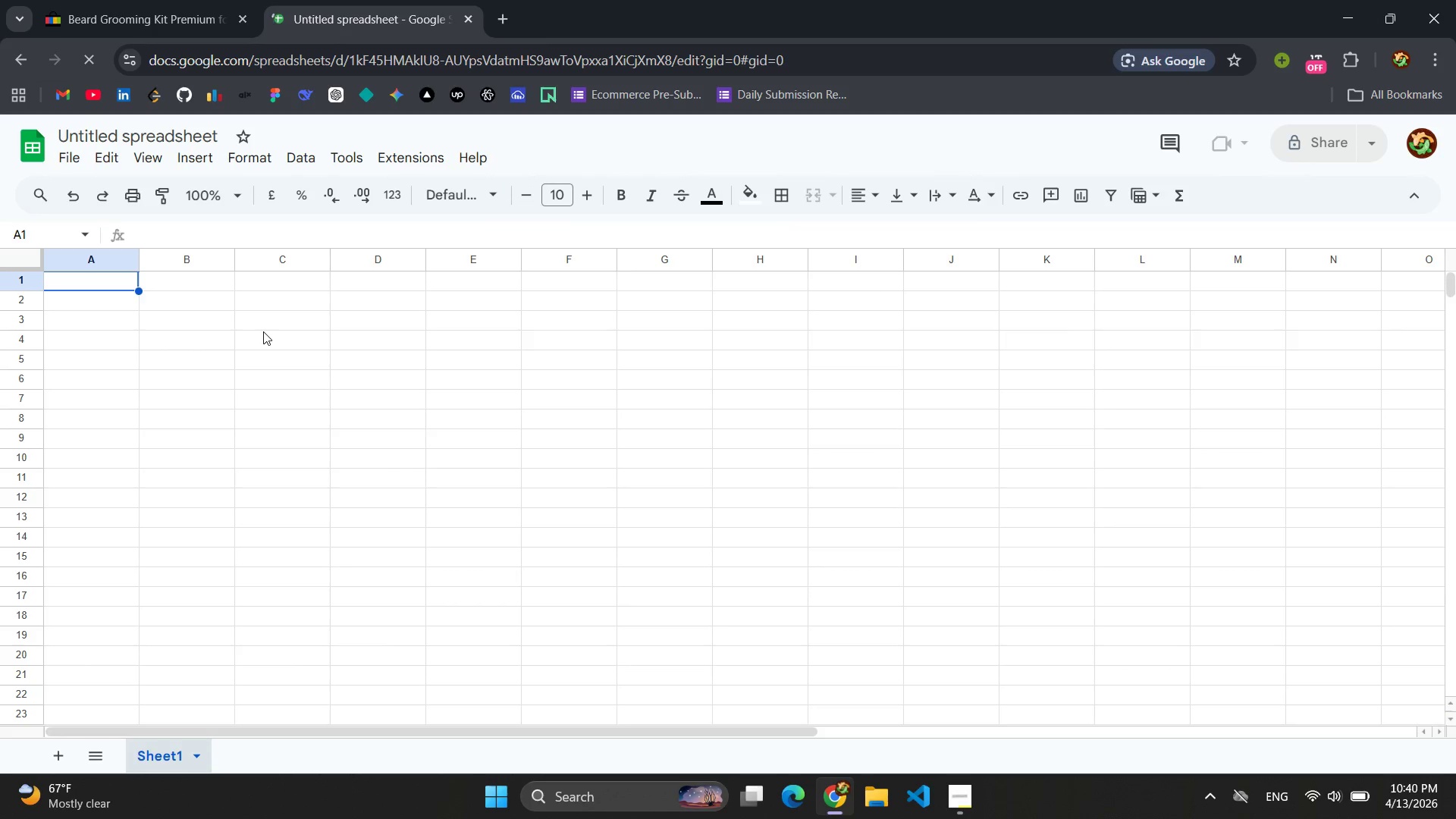 
wait(16.3)
 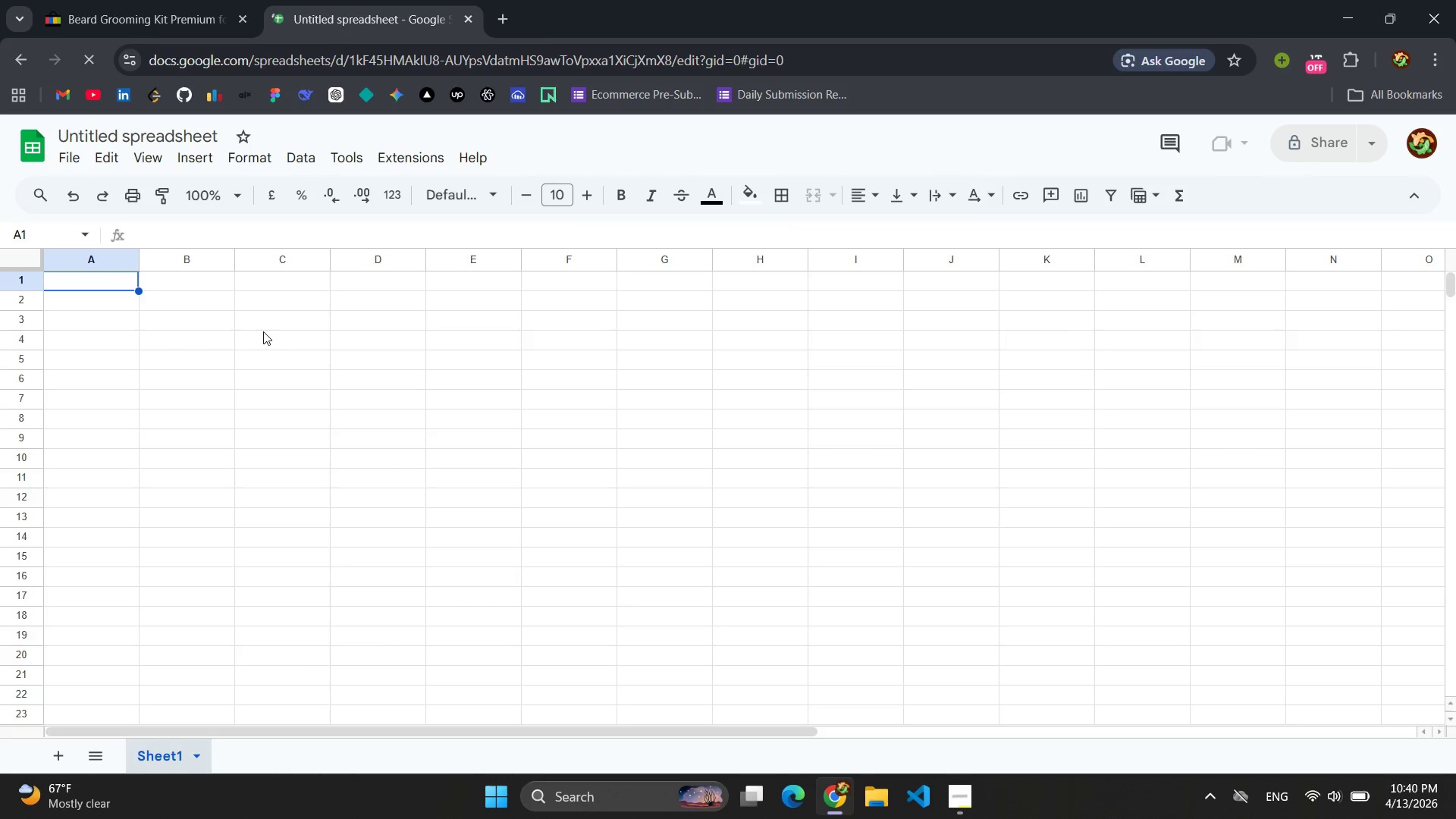 
left_click([98, 279])
 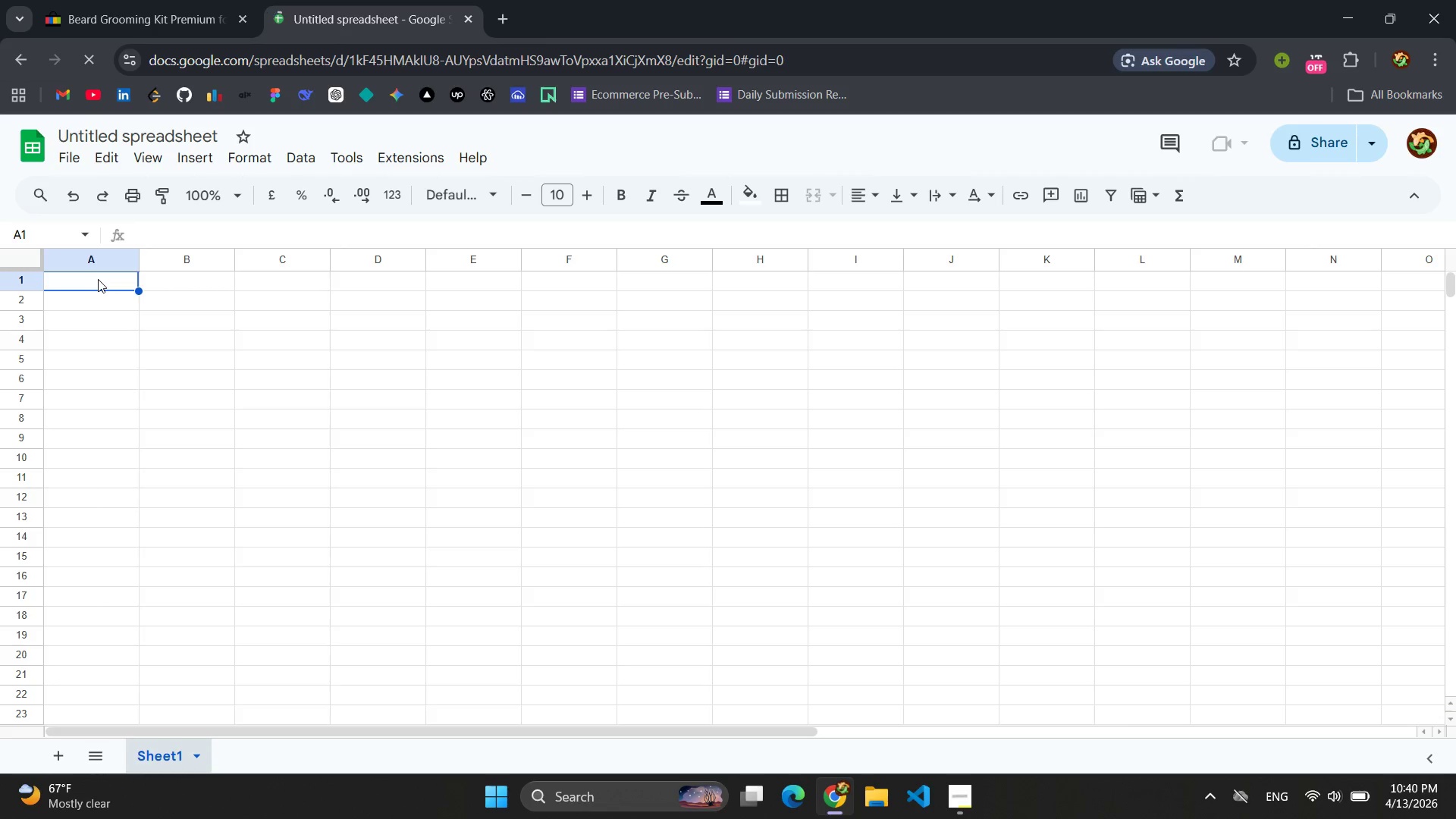 
wait(15.97)
 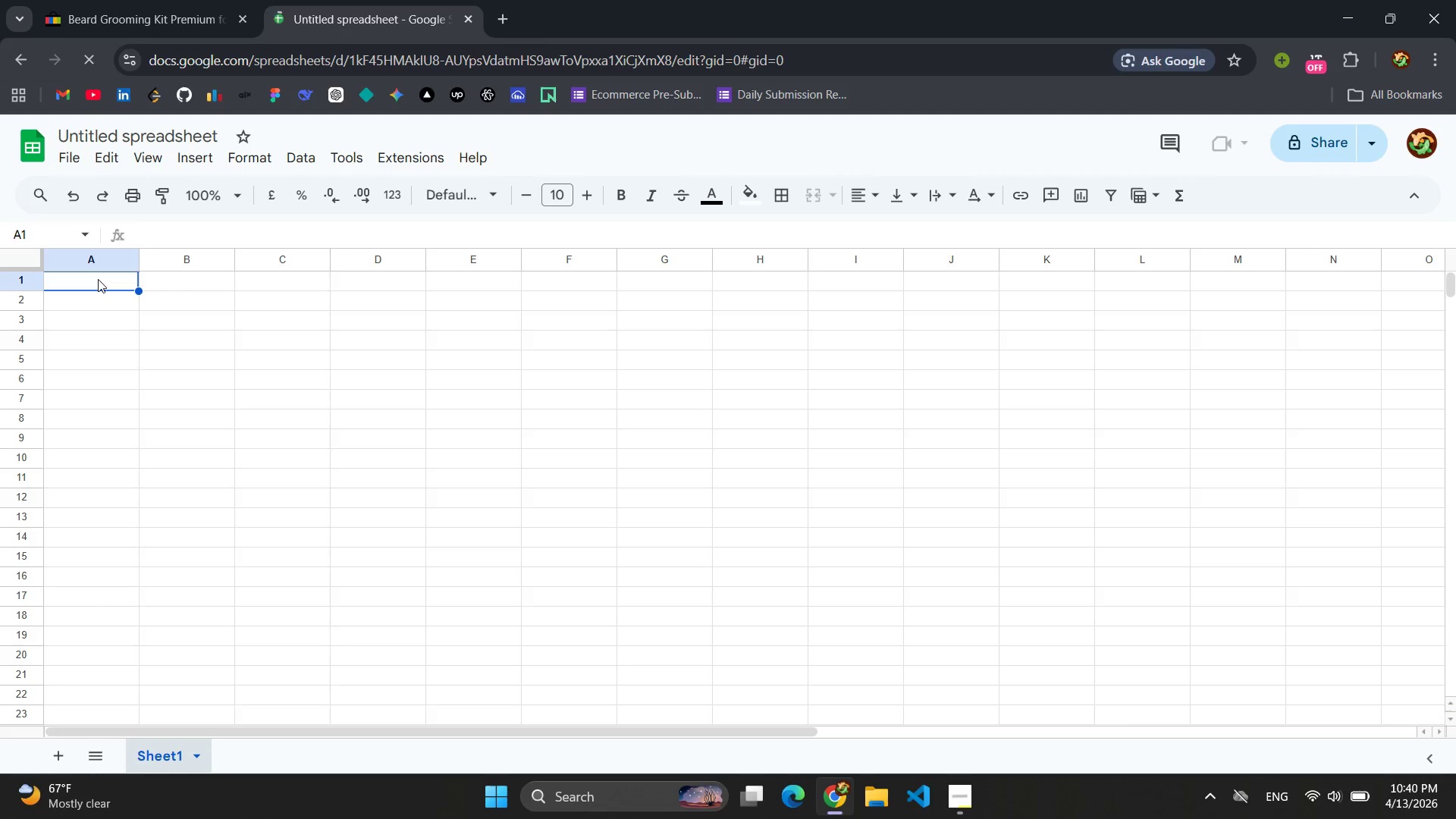 
left_click([65, 281])
 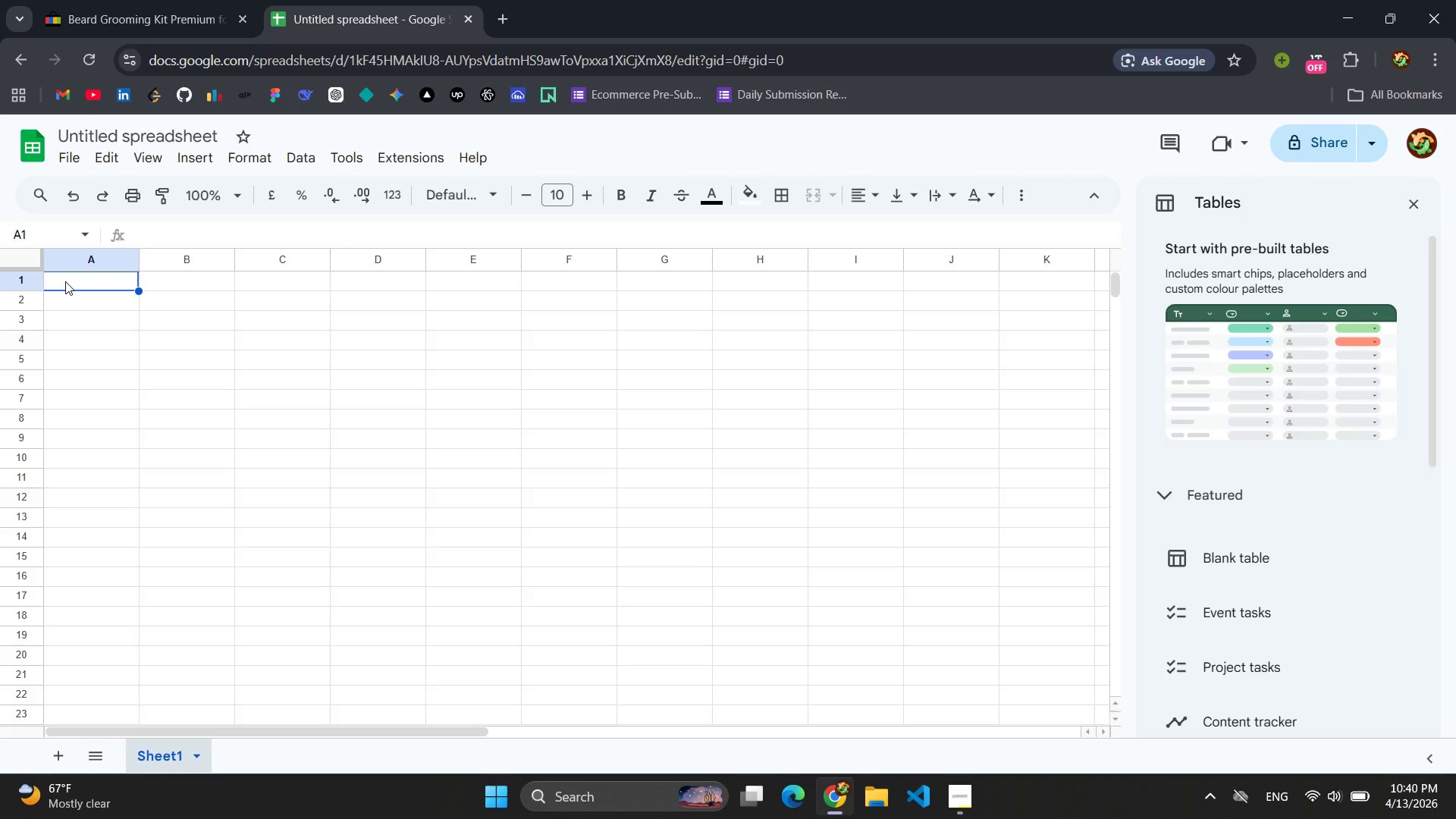 
type(title )
 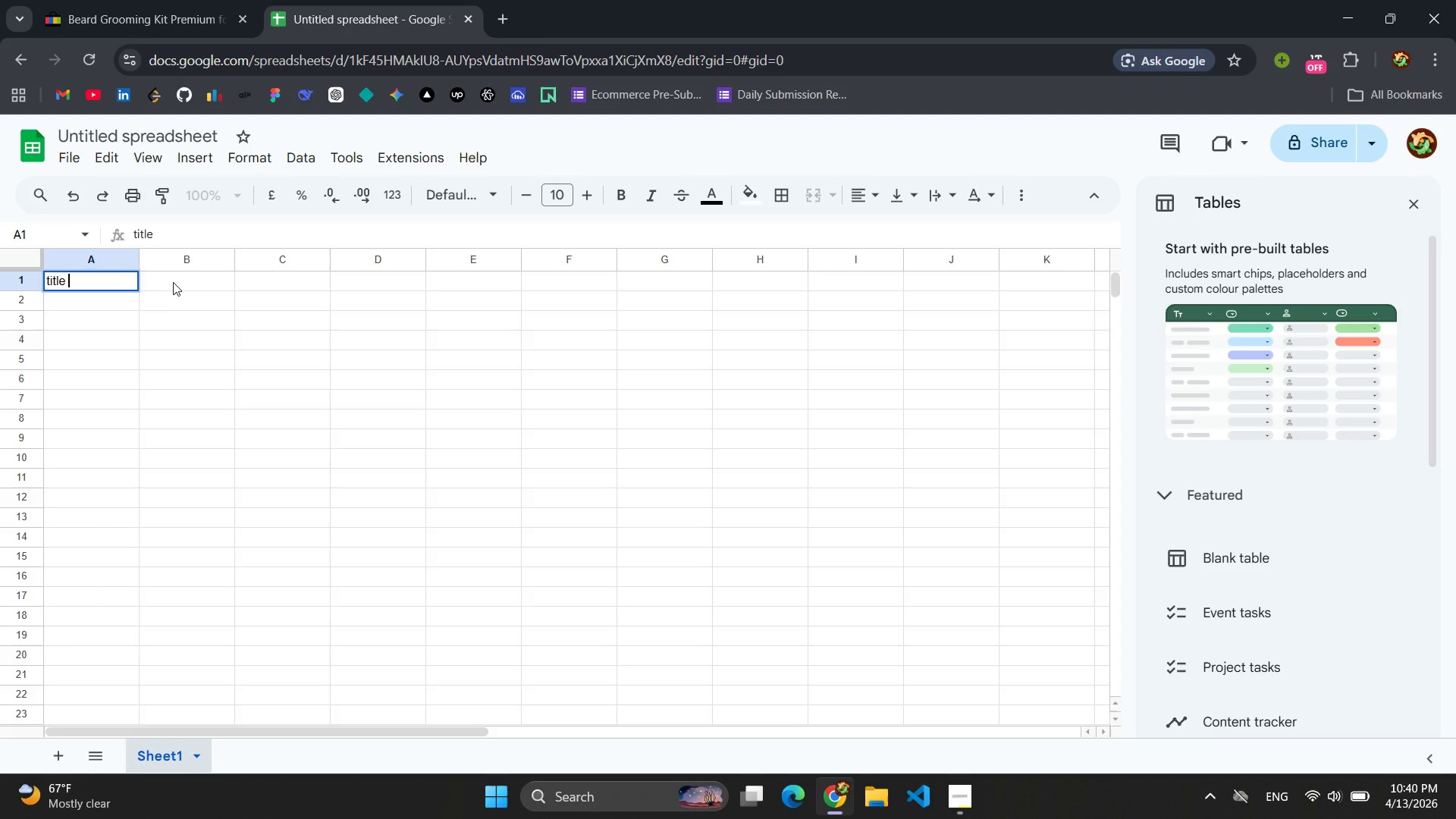 
left_click([177, 280])
 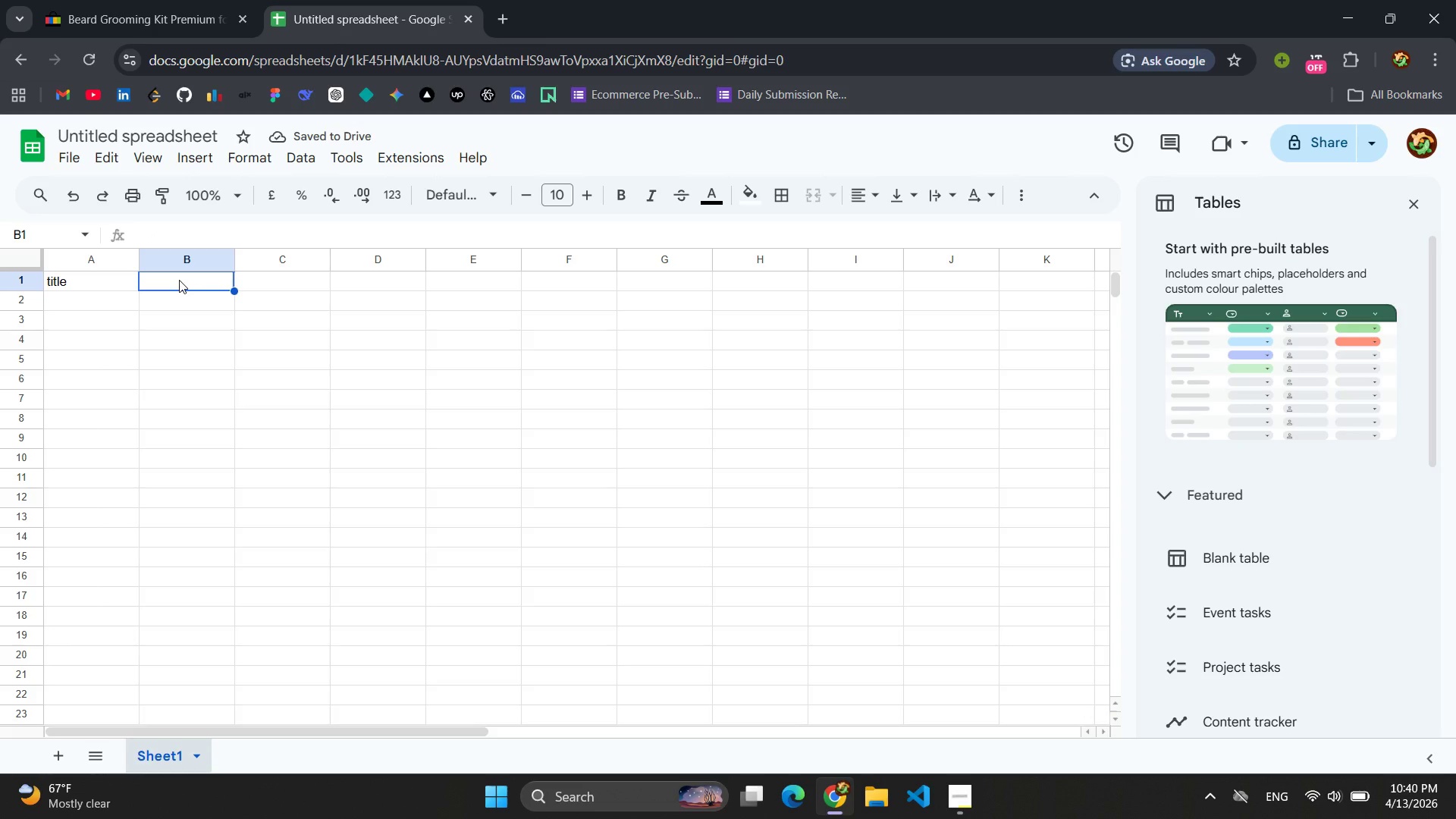 
key(Shift+ShiftLeft)
 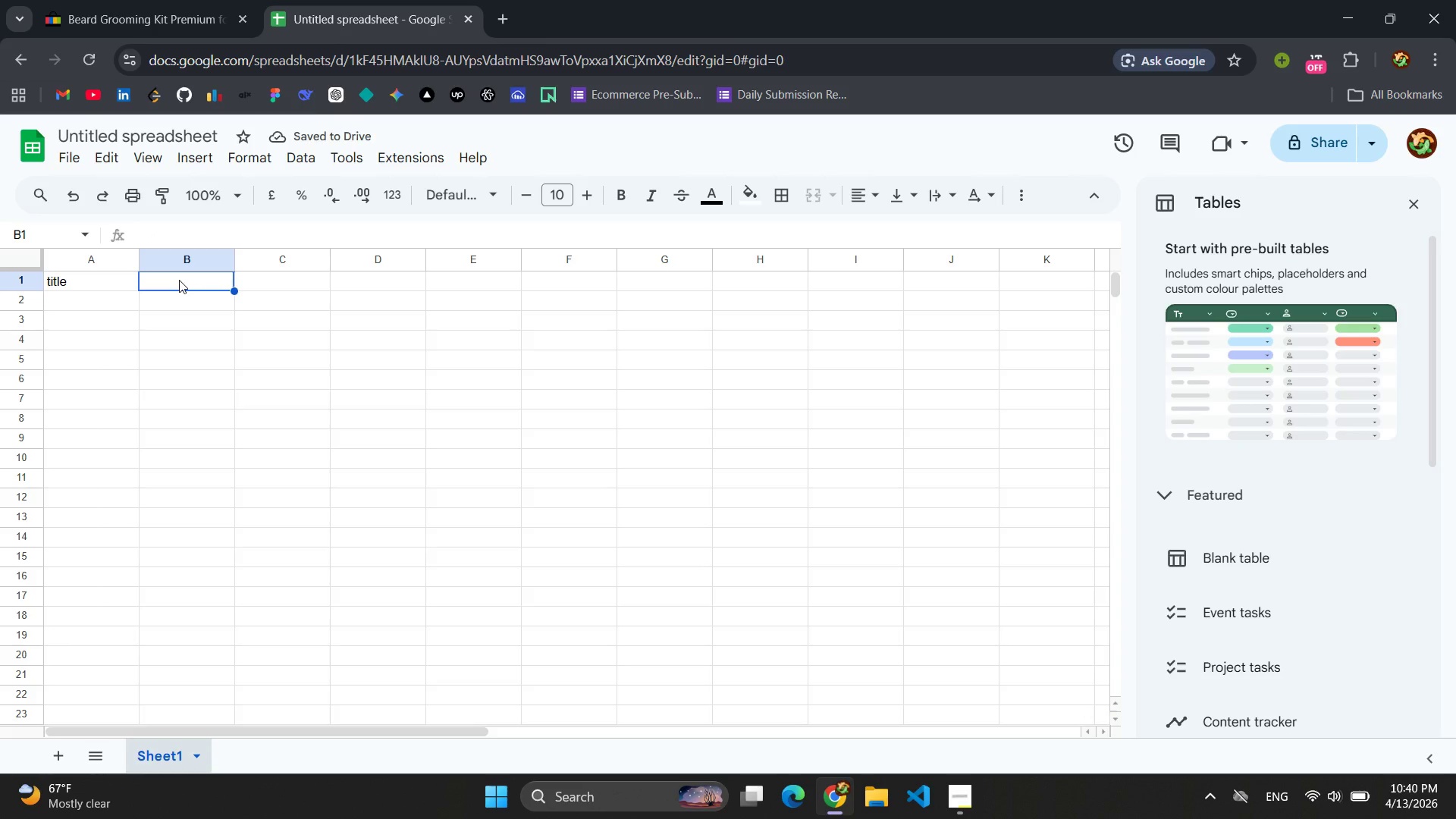 
key(Shift+ShiftLeft)
 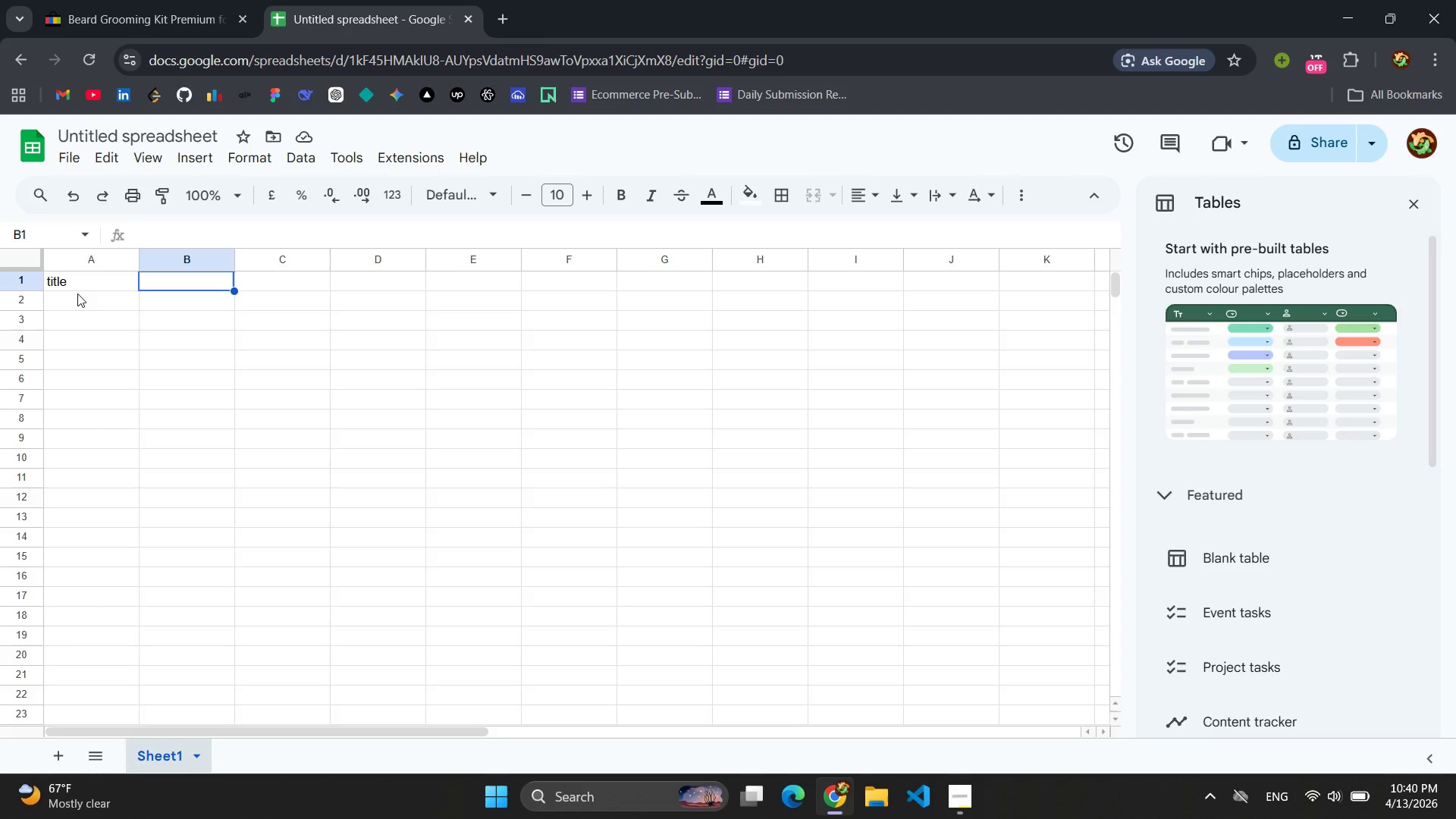 
left_click([79, 278])
 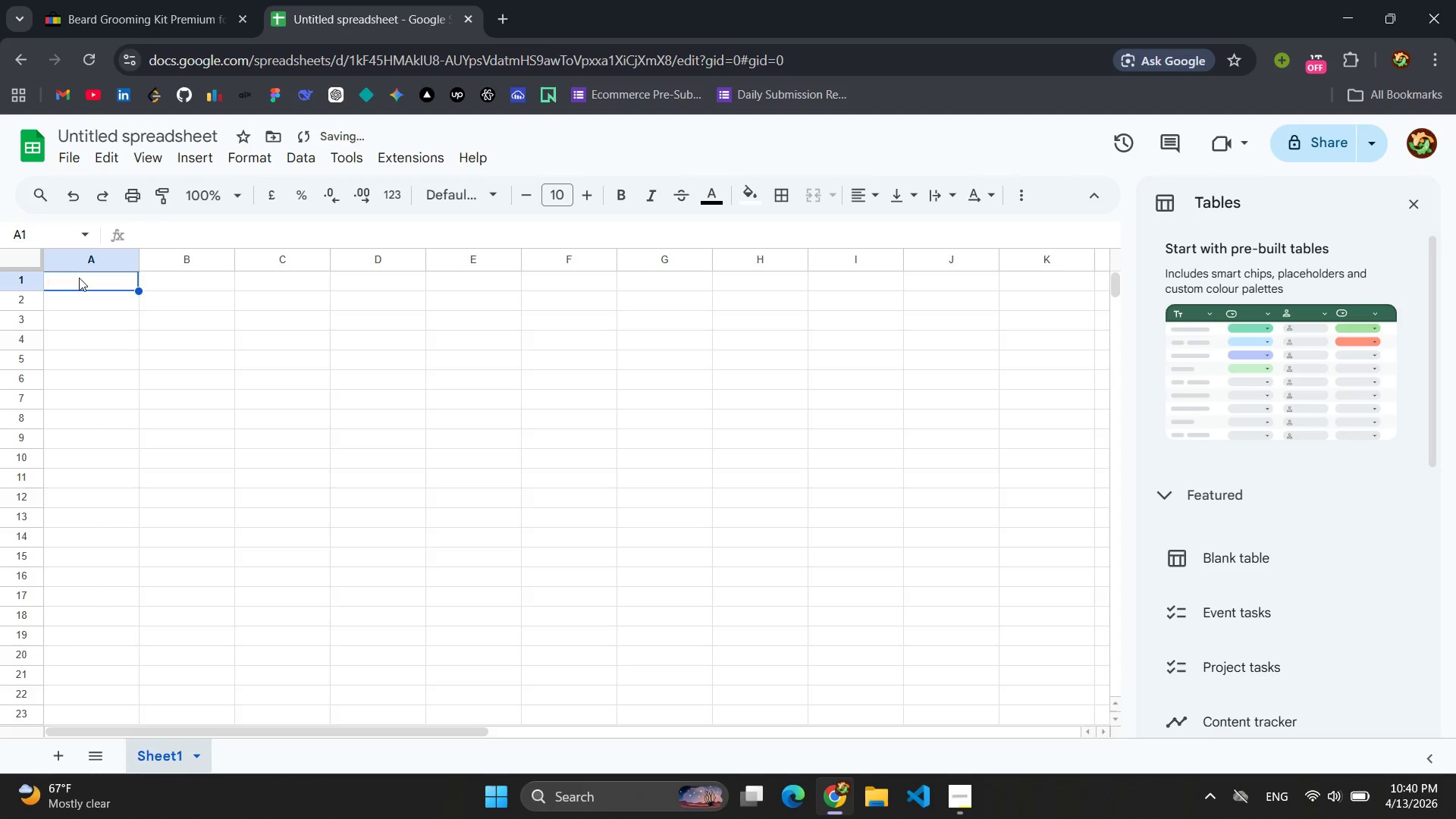 
key(Backspace)
key(Backspace)
type(Title )
 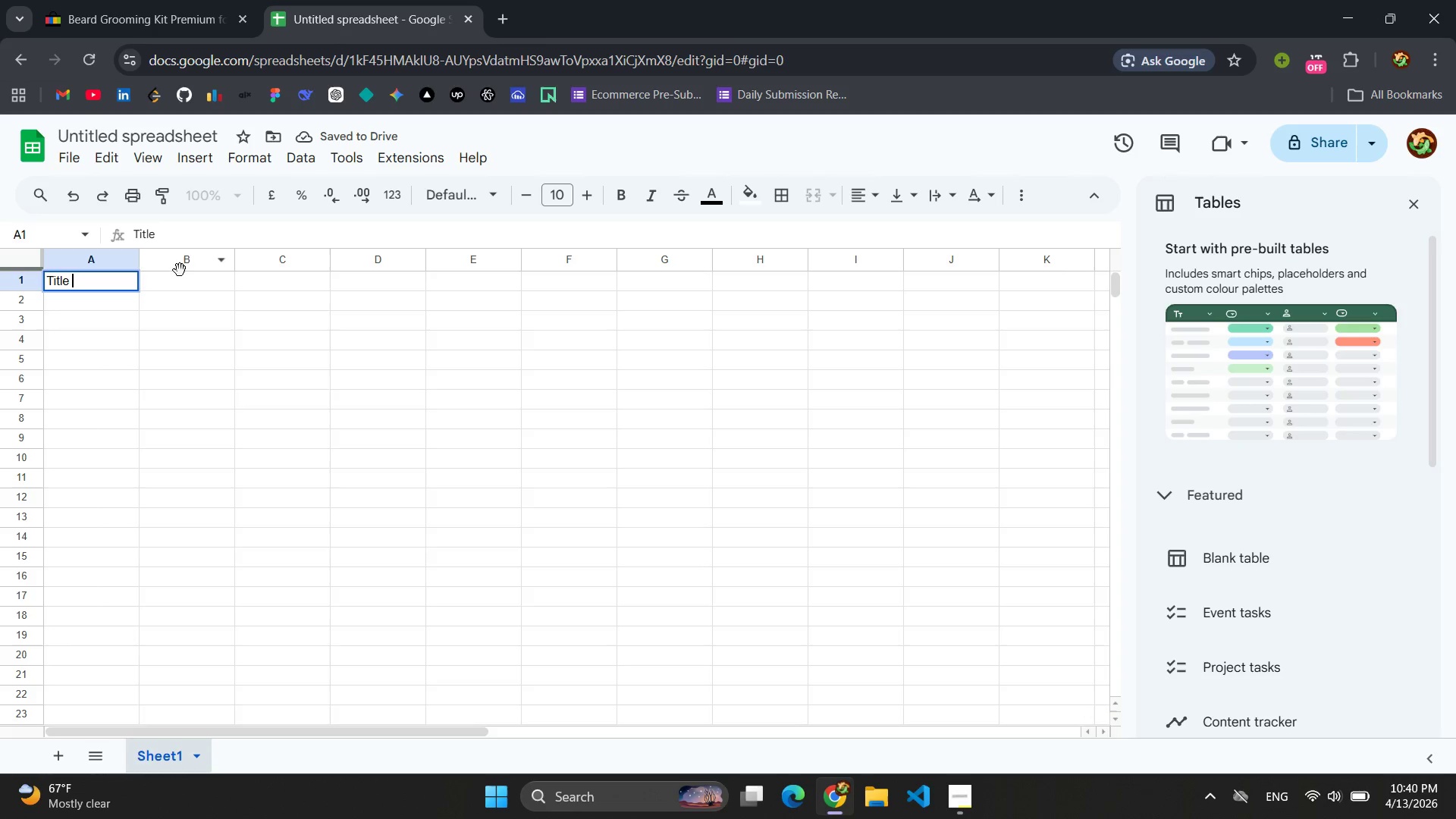 
left_click([181, 271])
 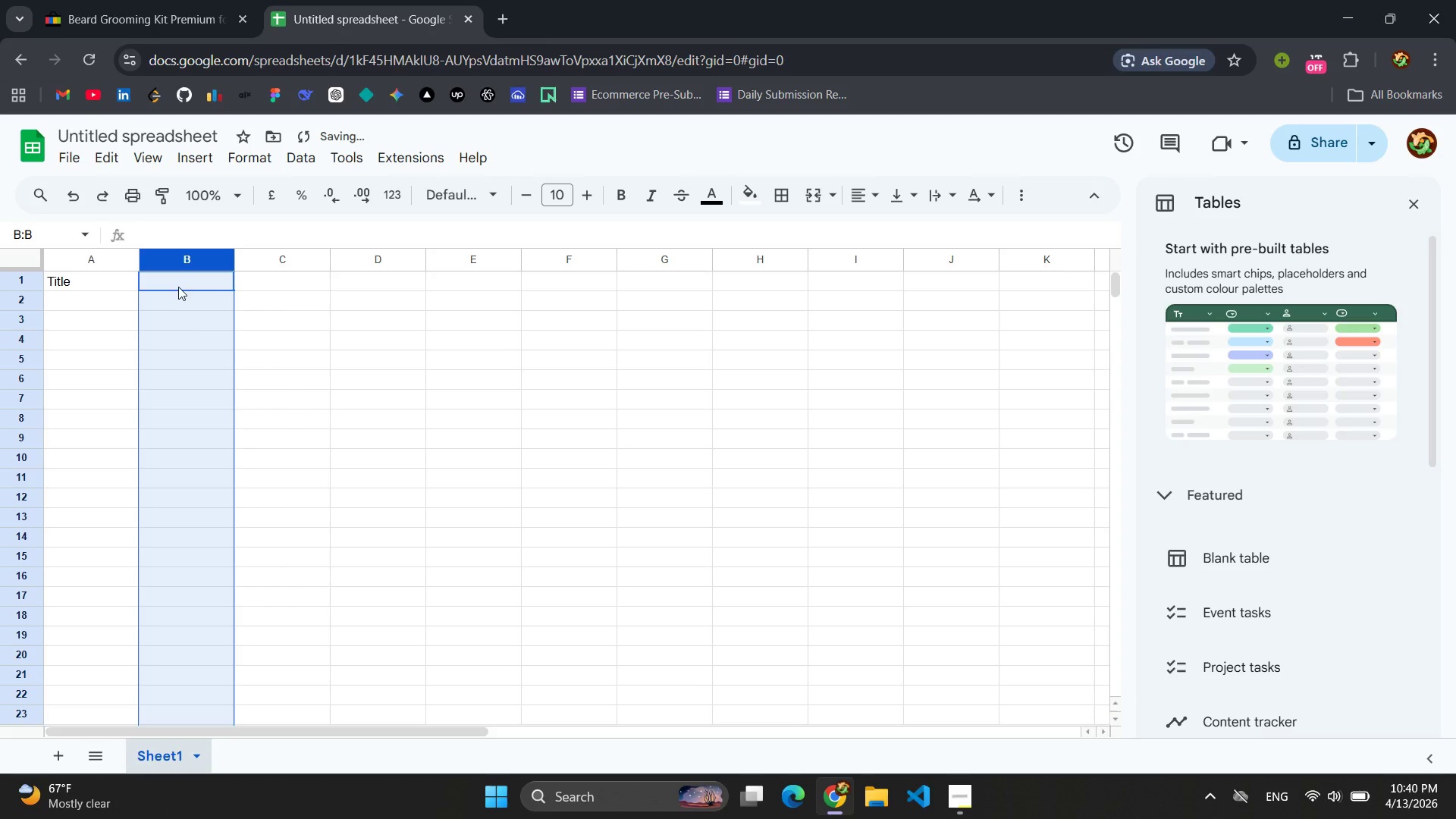 
left_click([177, 283])
 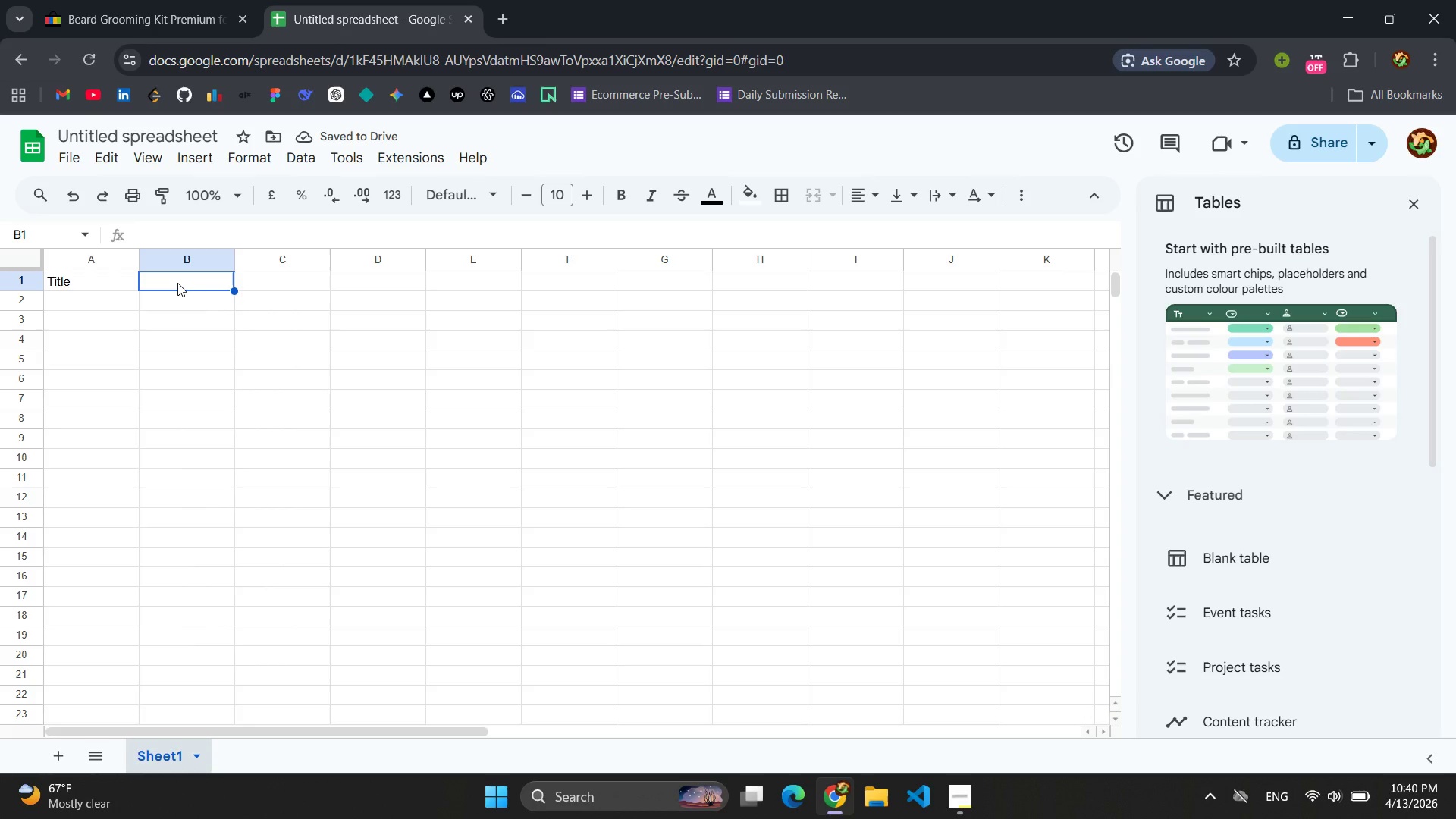 
type(Catagr)
key(Backspace)
type(ory)
 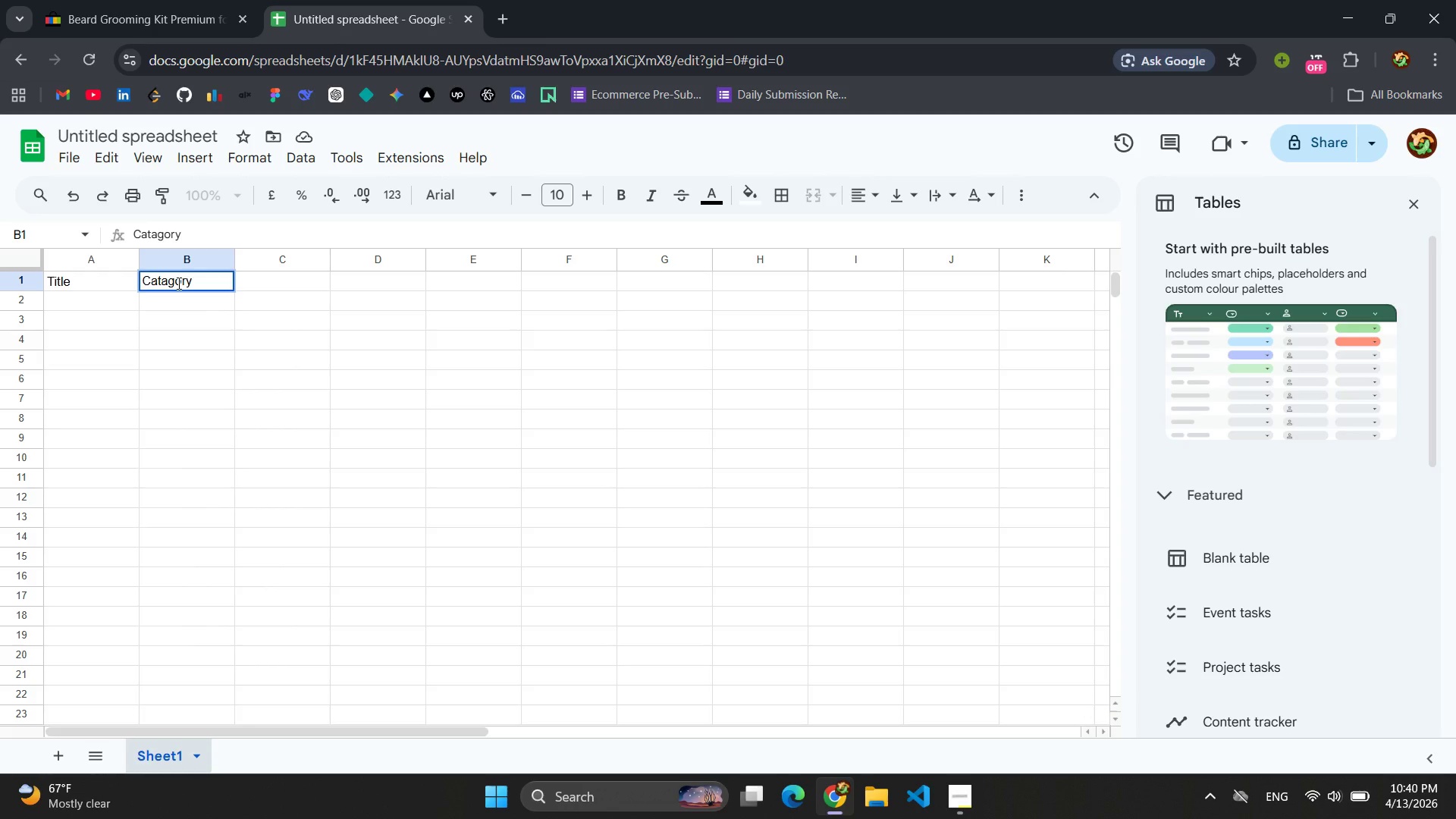 
left_click([282, 278])
 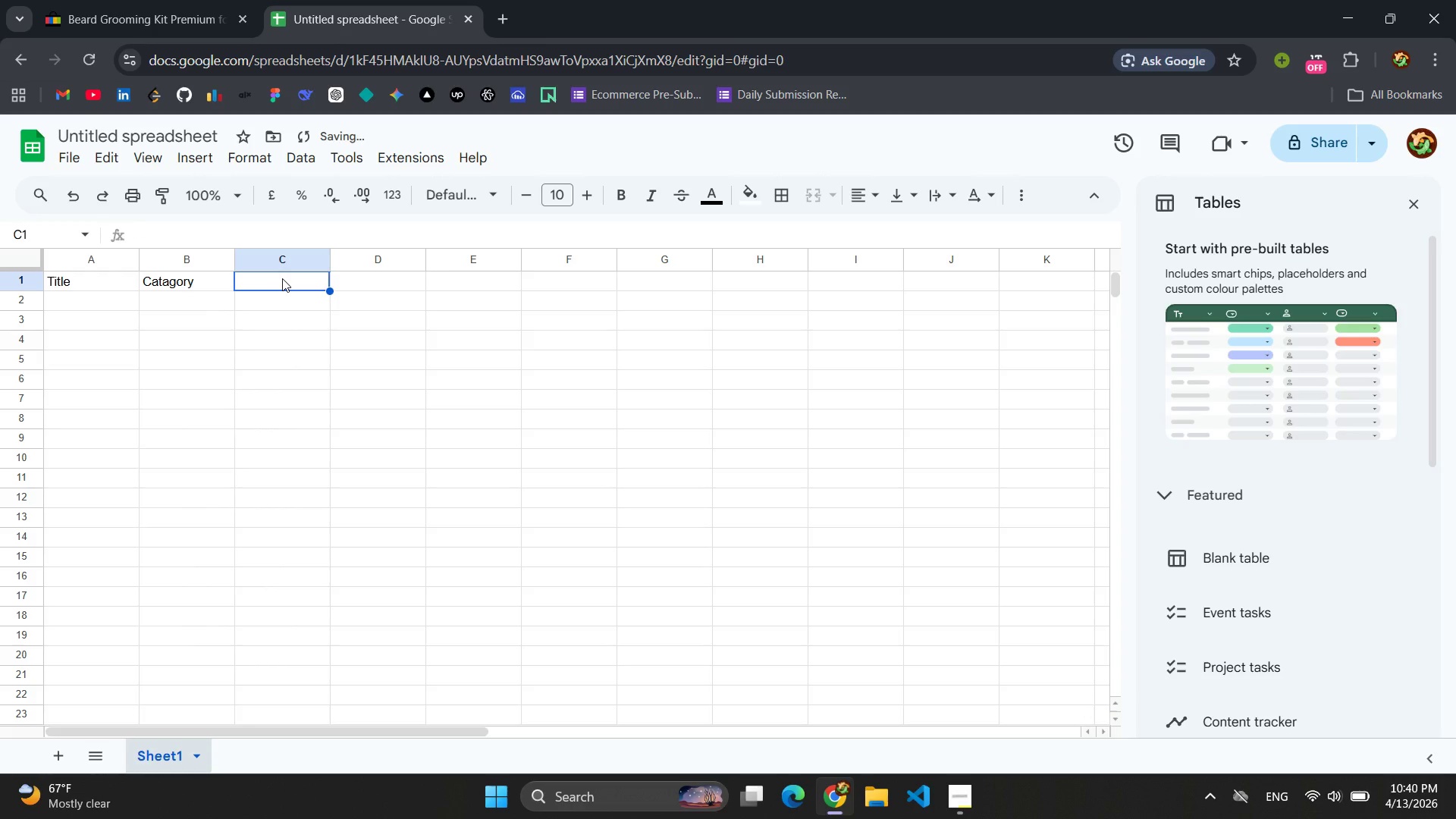 
type(Condition )
 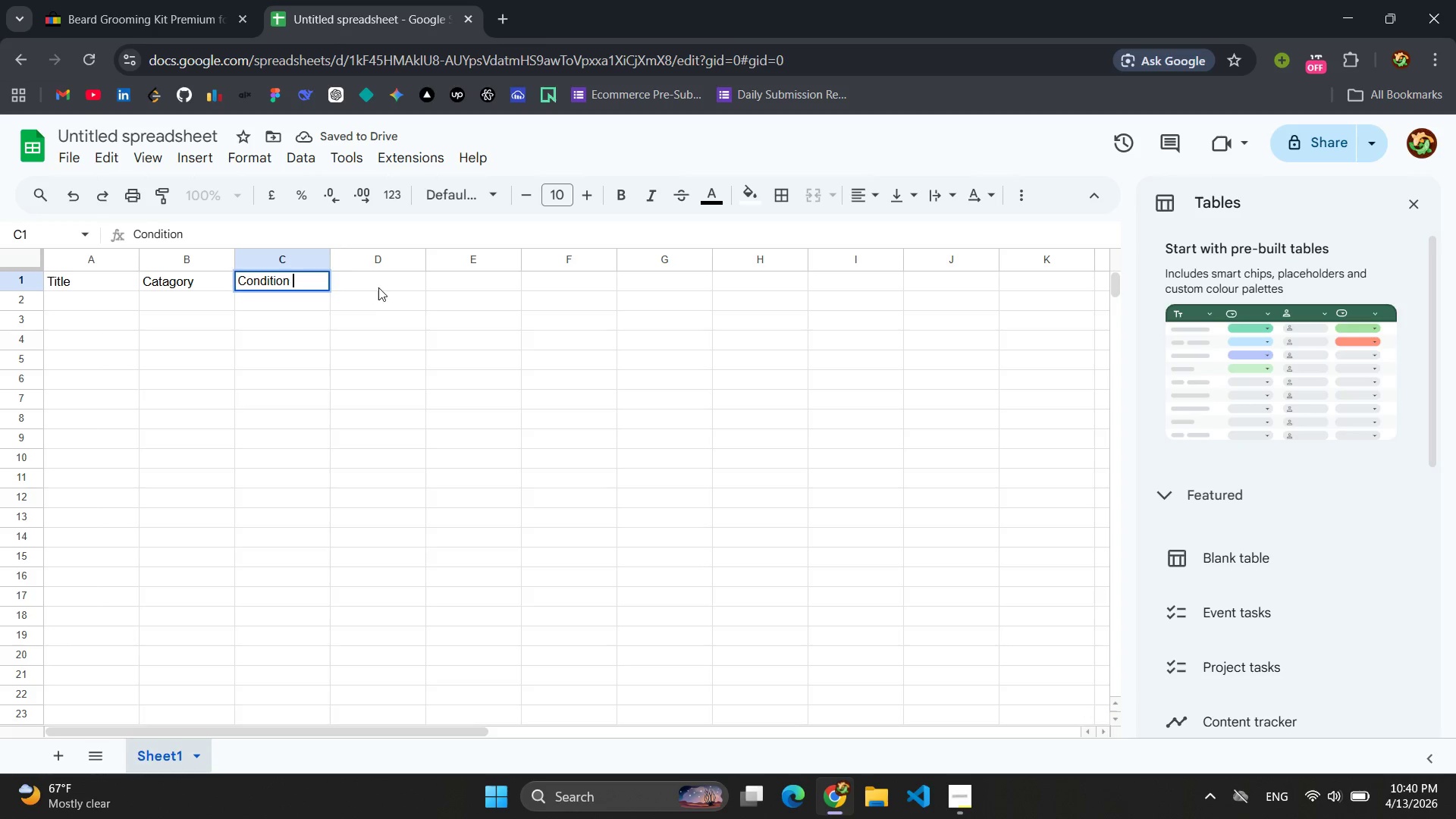 
left_click([378, 286])
 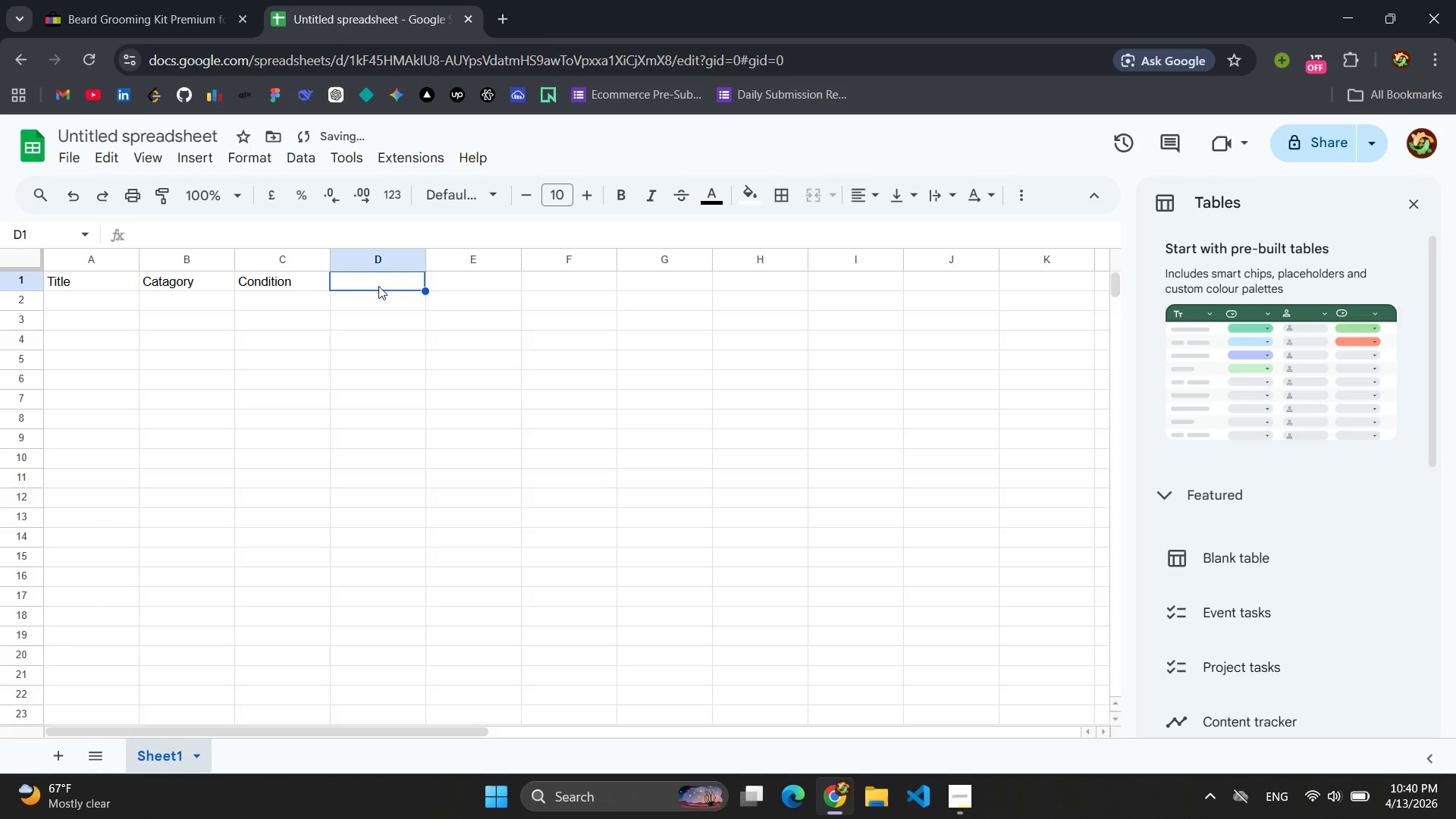 
type(ORuce )
key(Backspace)
key(Backspace)
key(Backspace)
key(Backspace)
key(Backspace)
key(Backspace)
type(PRic)
key(Backspace)
key(Backspace)
key(Backspace)
type(rice )
 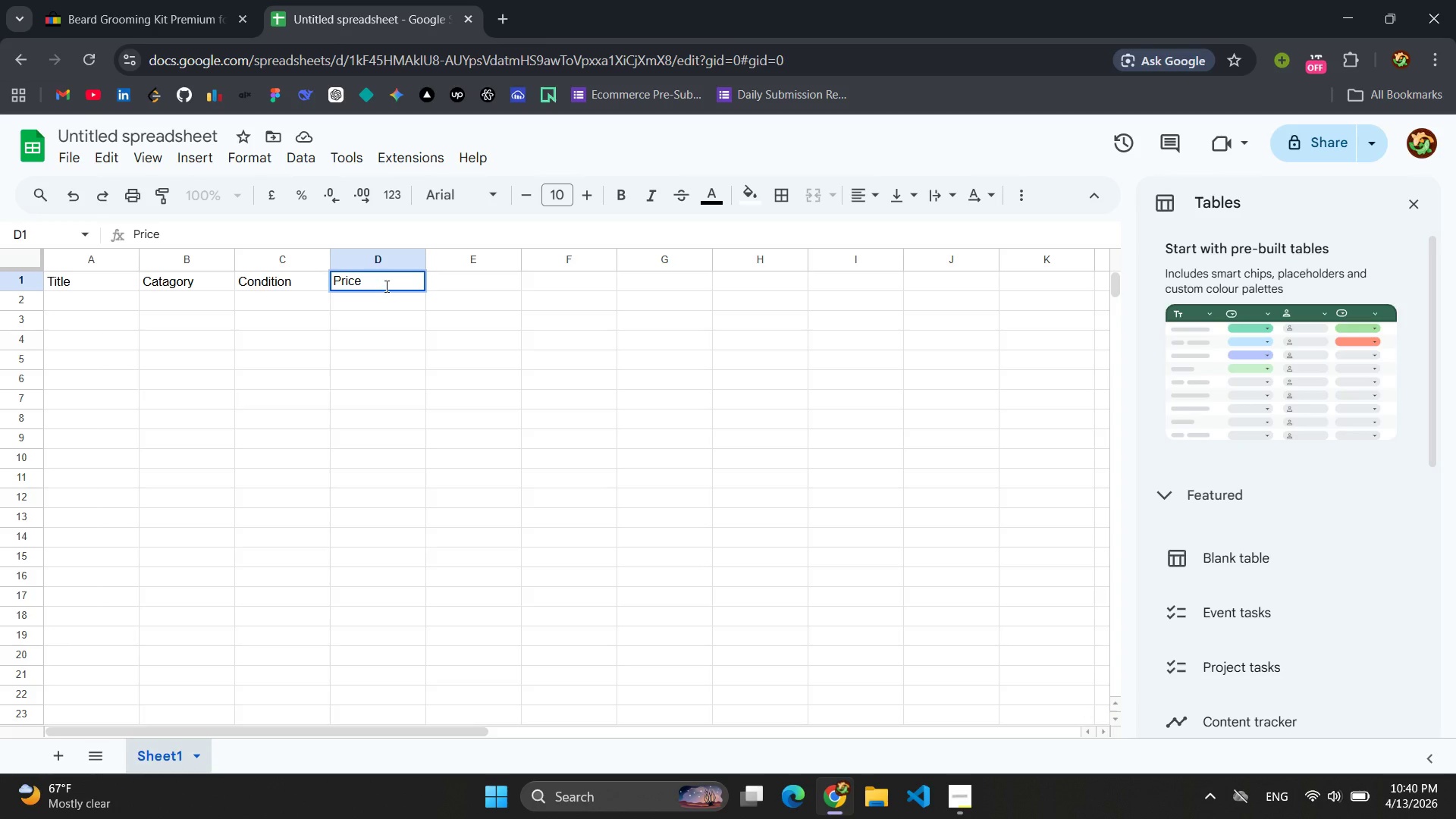 
left_click([453, 281])
 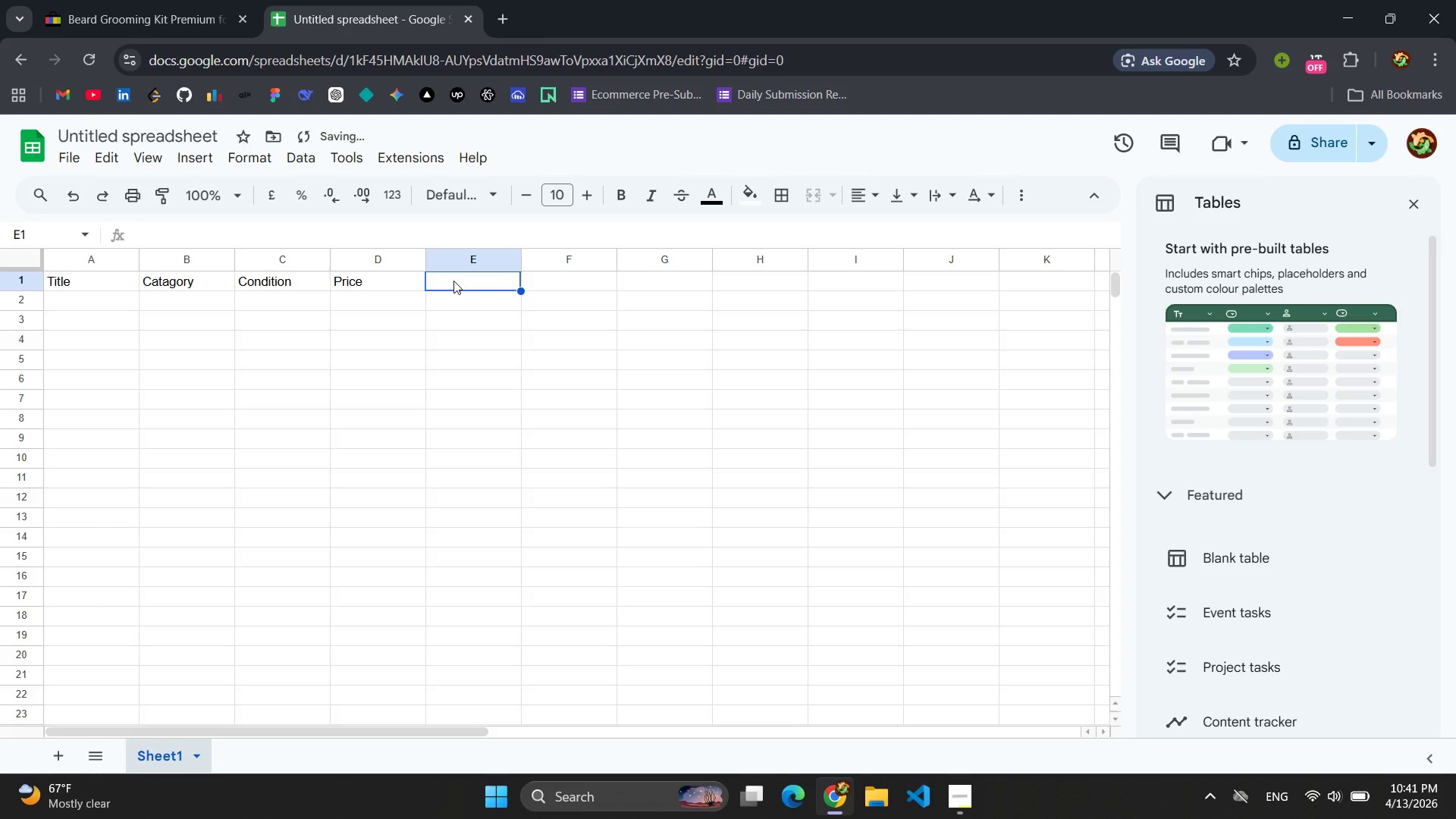 
type(Description )
 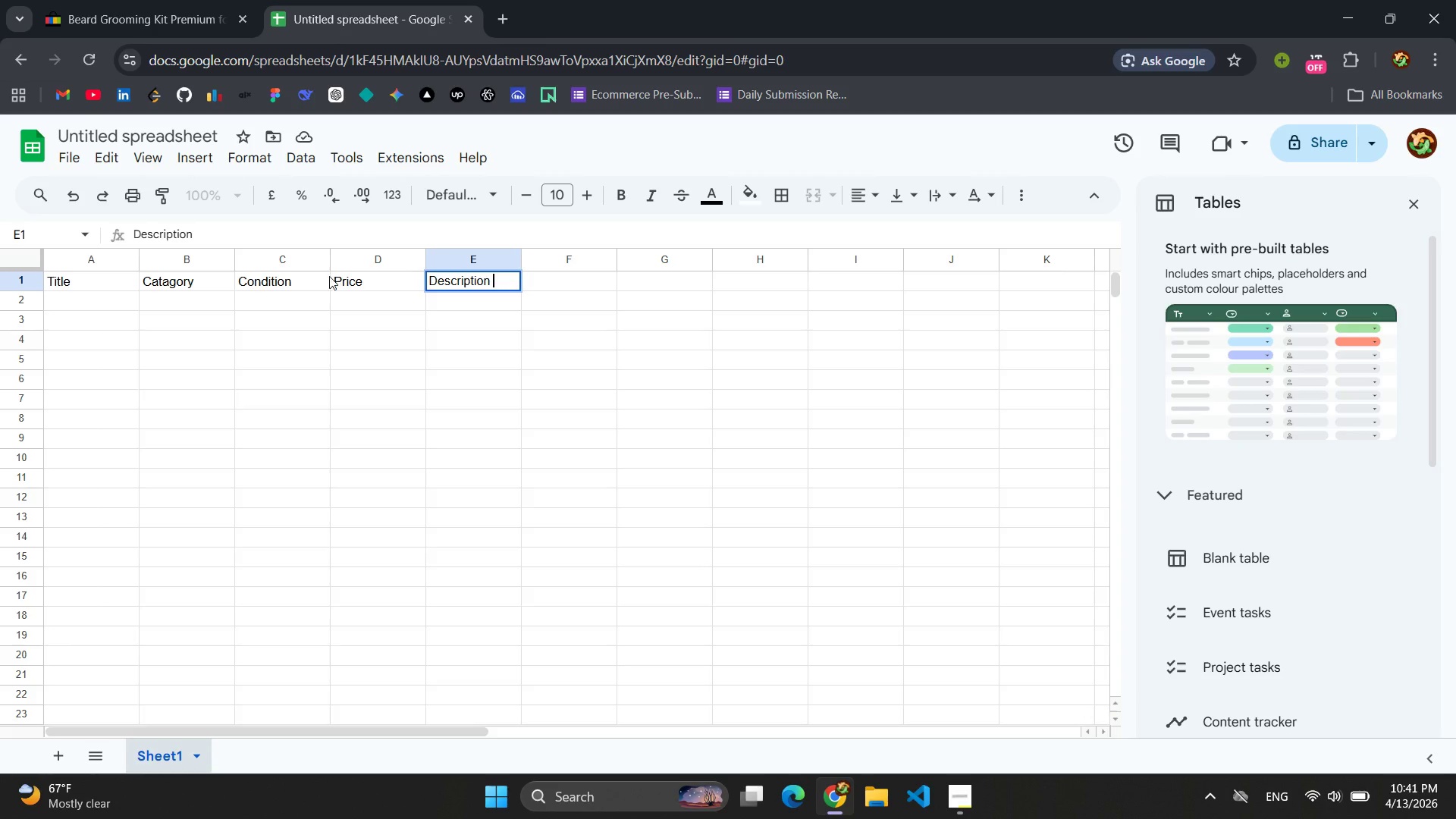 
left_click([324, 277])
 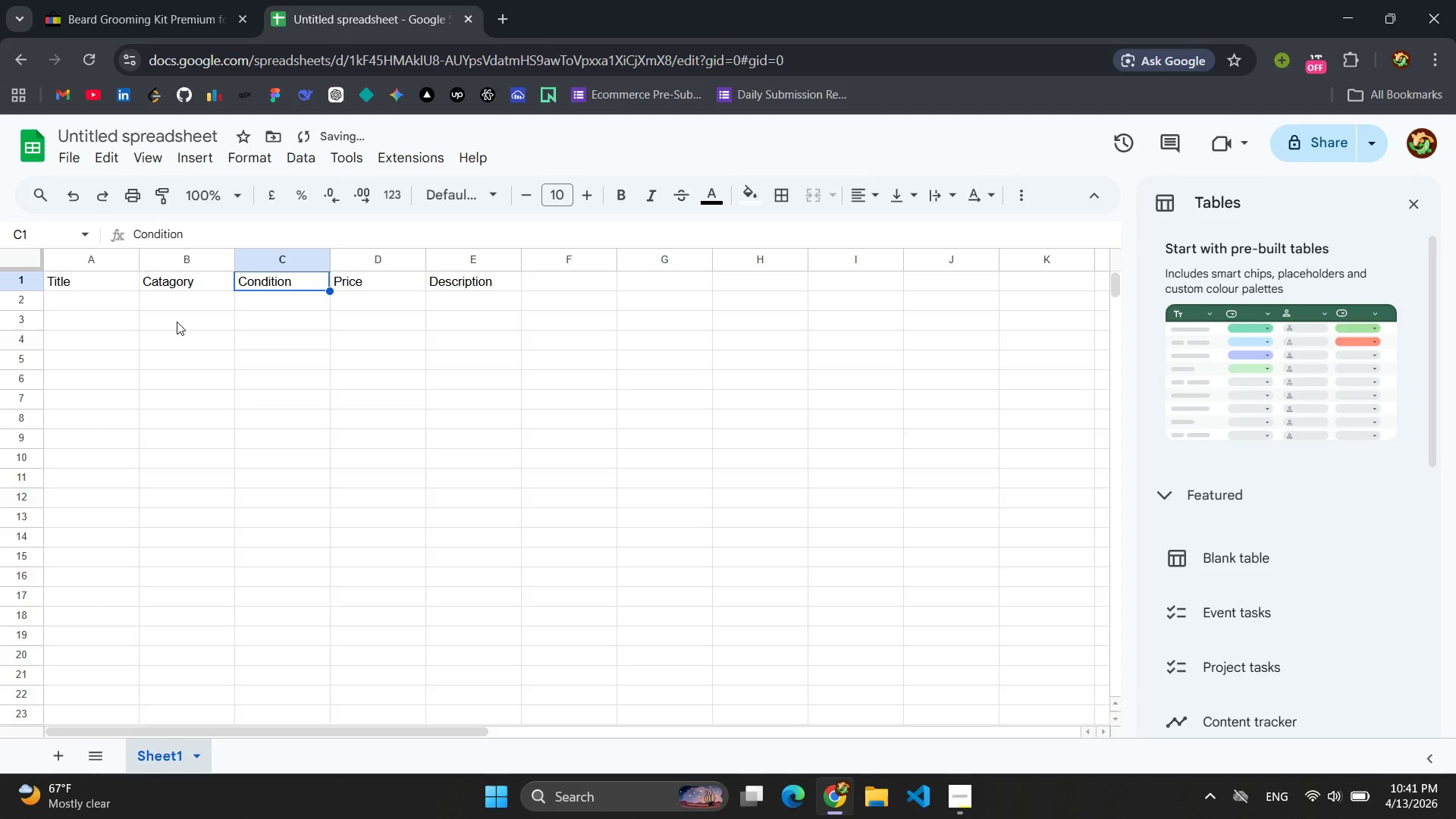 
left_click([156, 336])
 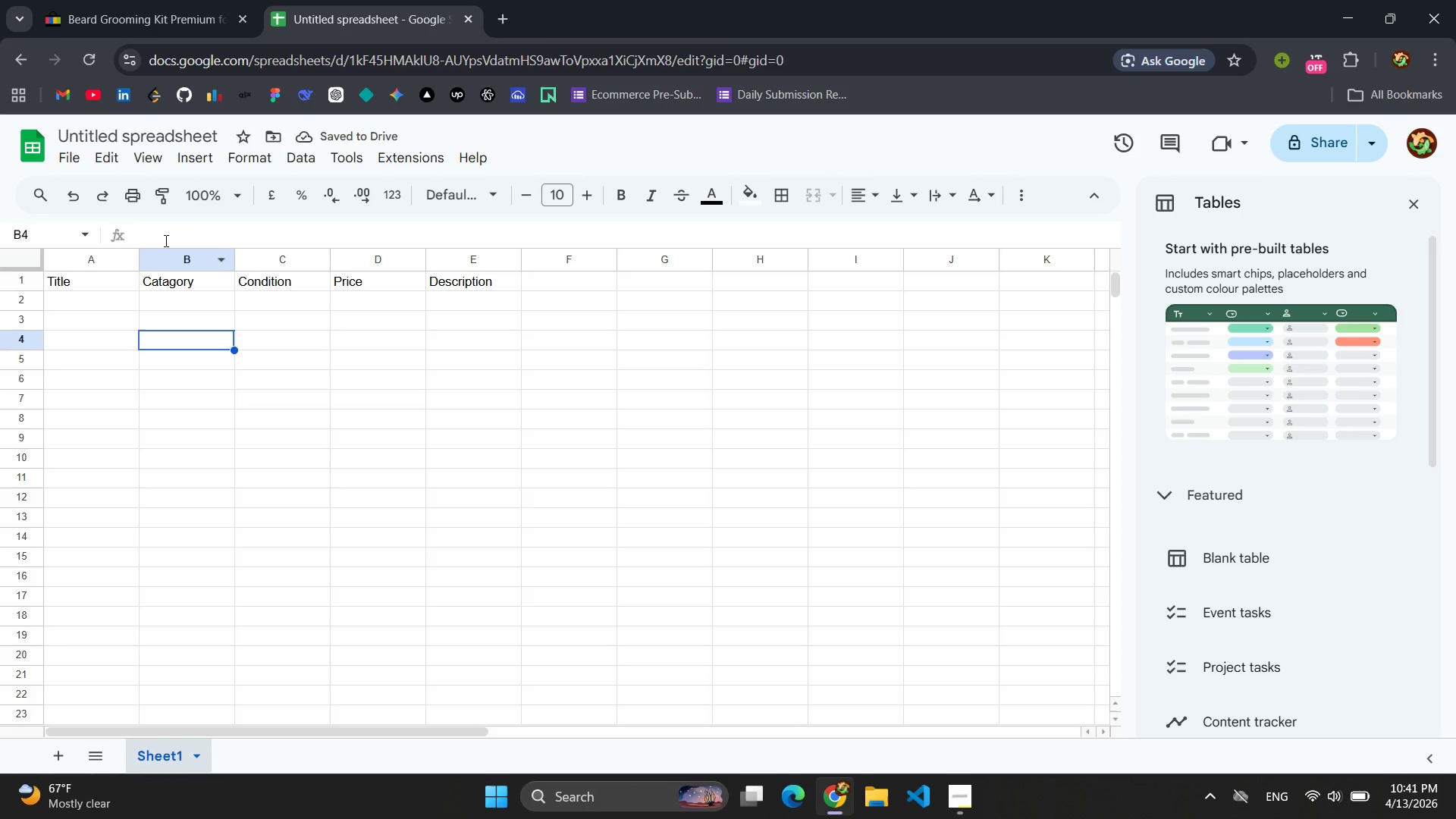 
left_click([180, 227])
 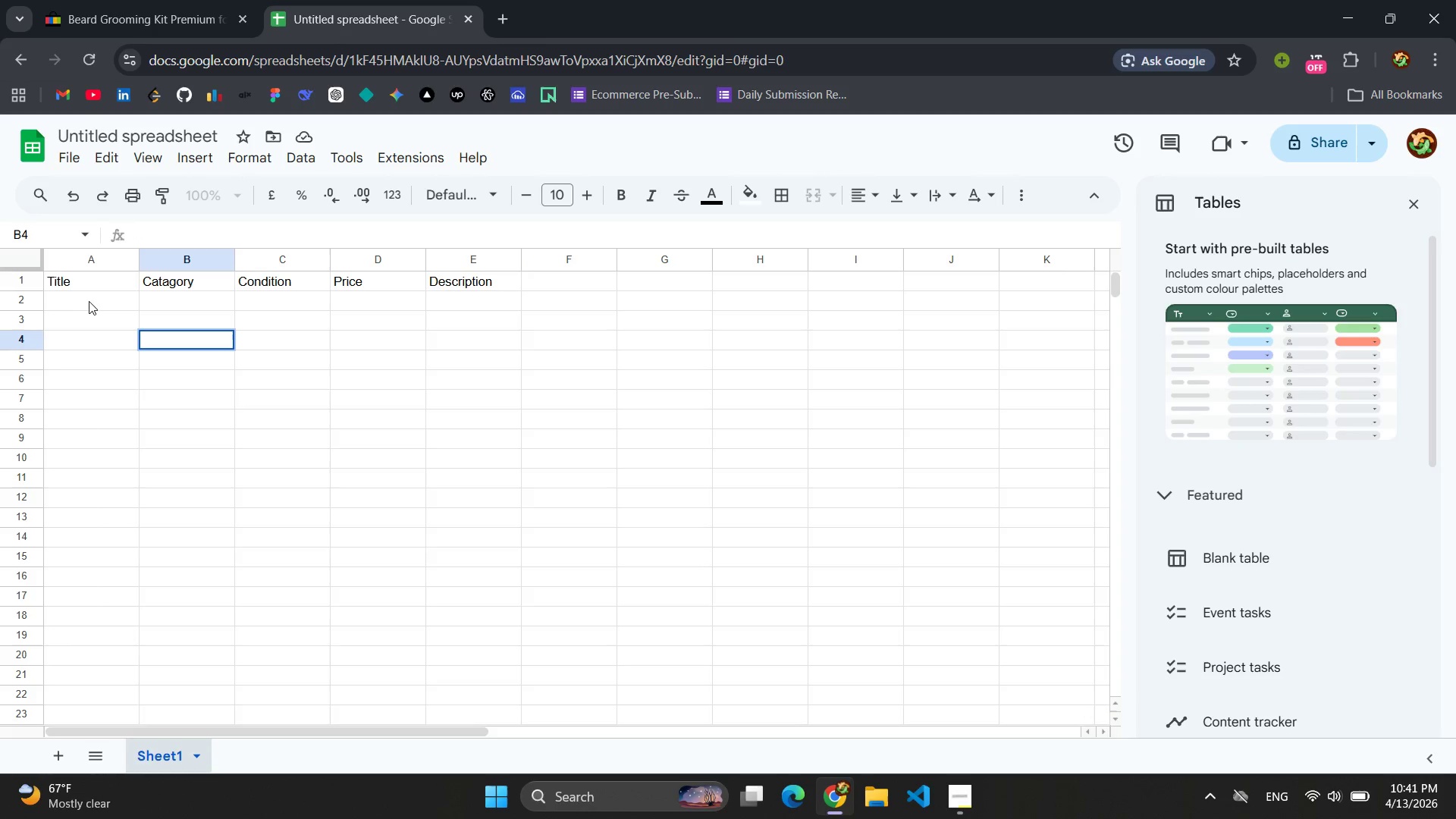 
left_click([77, 303])
 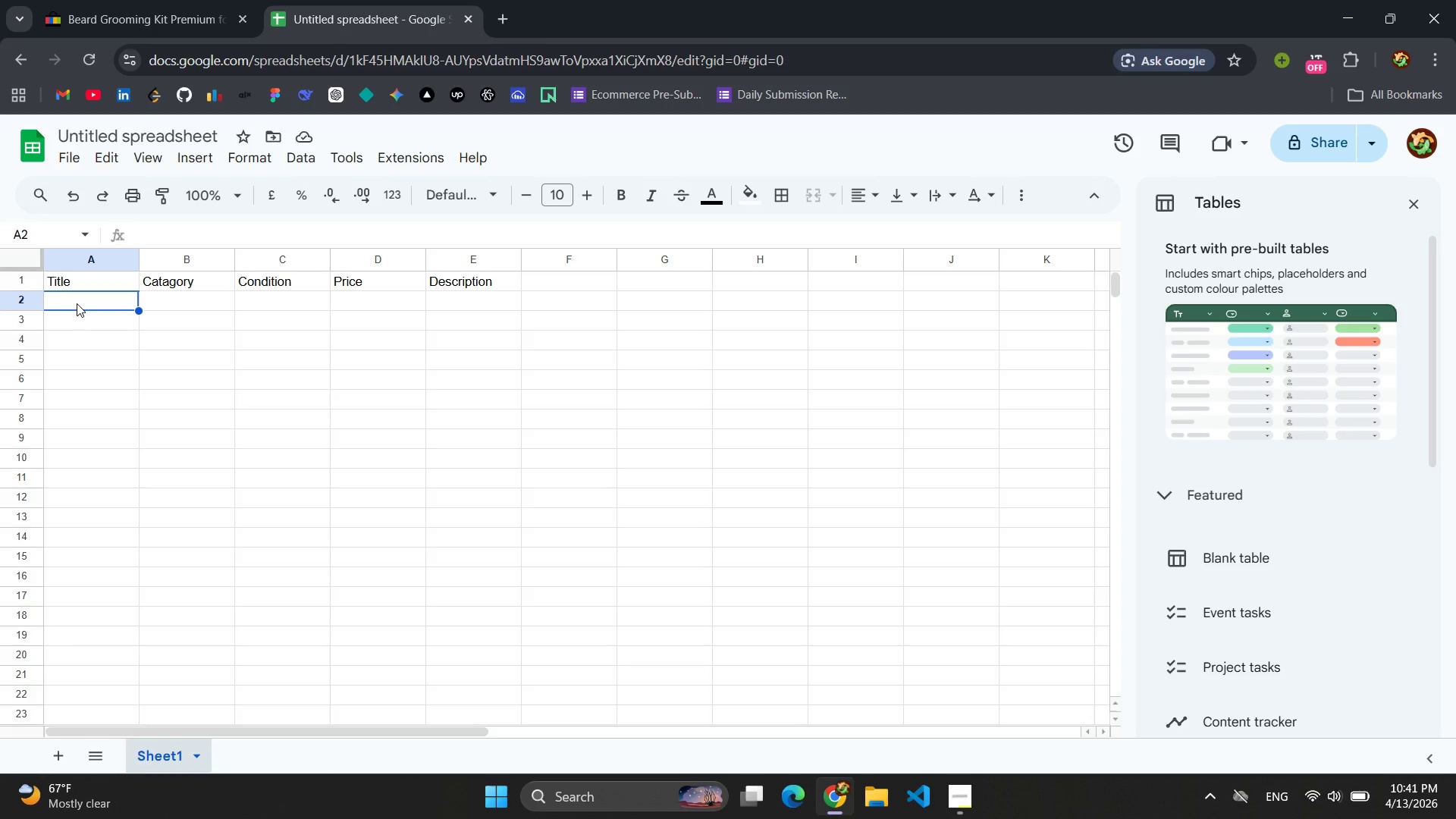 
wait(7.48)
 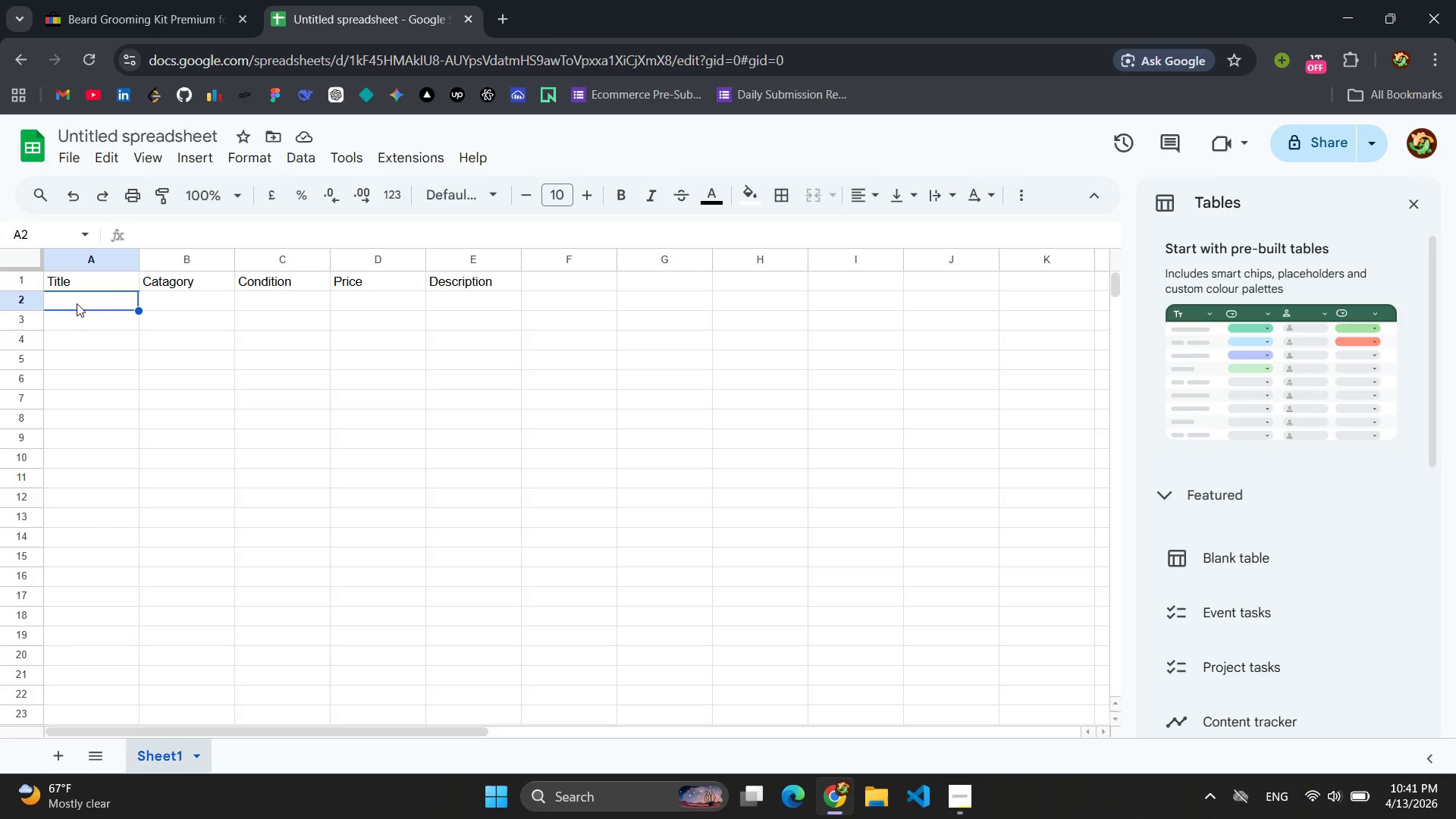 
left_click([81, 303])
 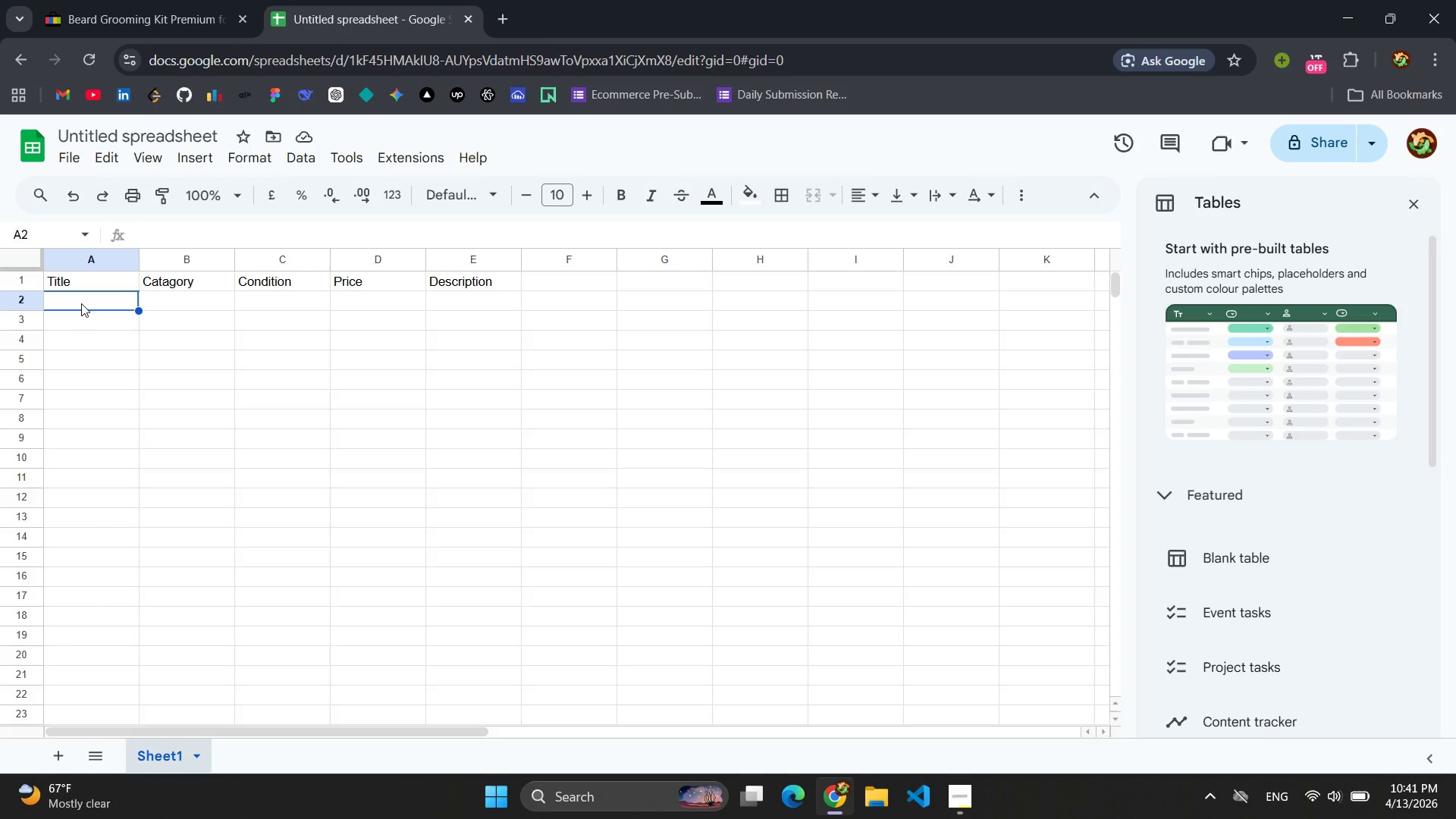 
type(Professionl)
key(Backspace)
type(al )
 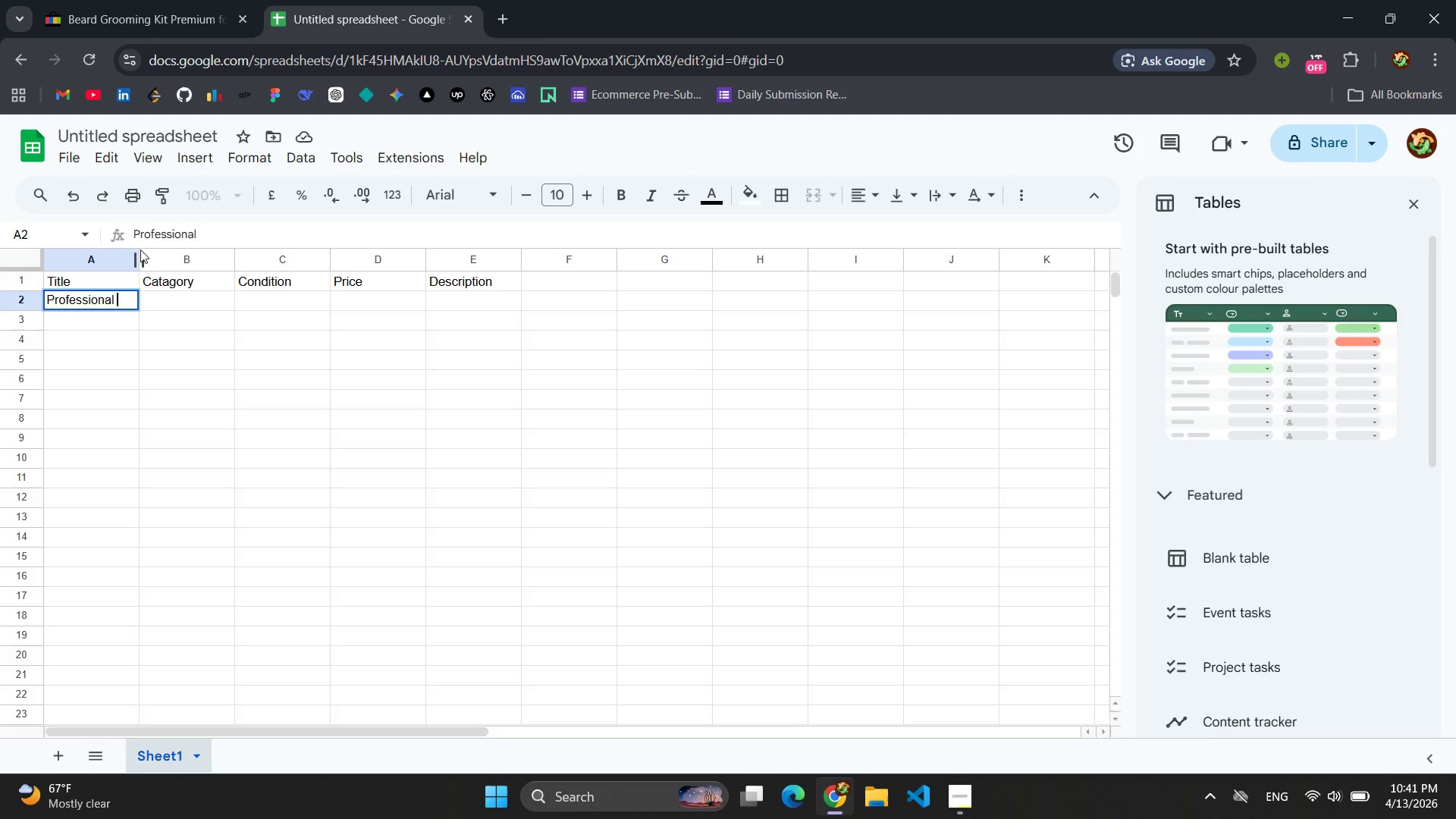 
left_click_drag(start_coordinate=[139, 260], to_coordinate=[281, 260])
 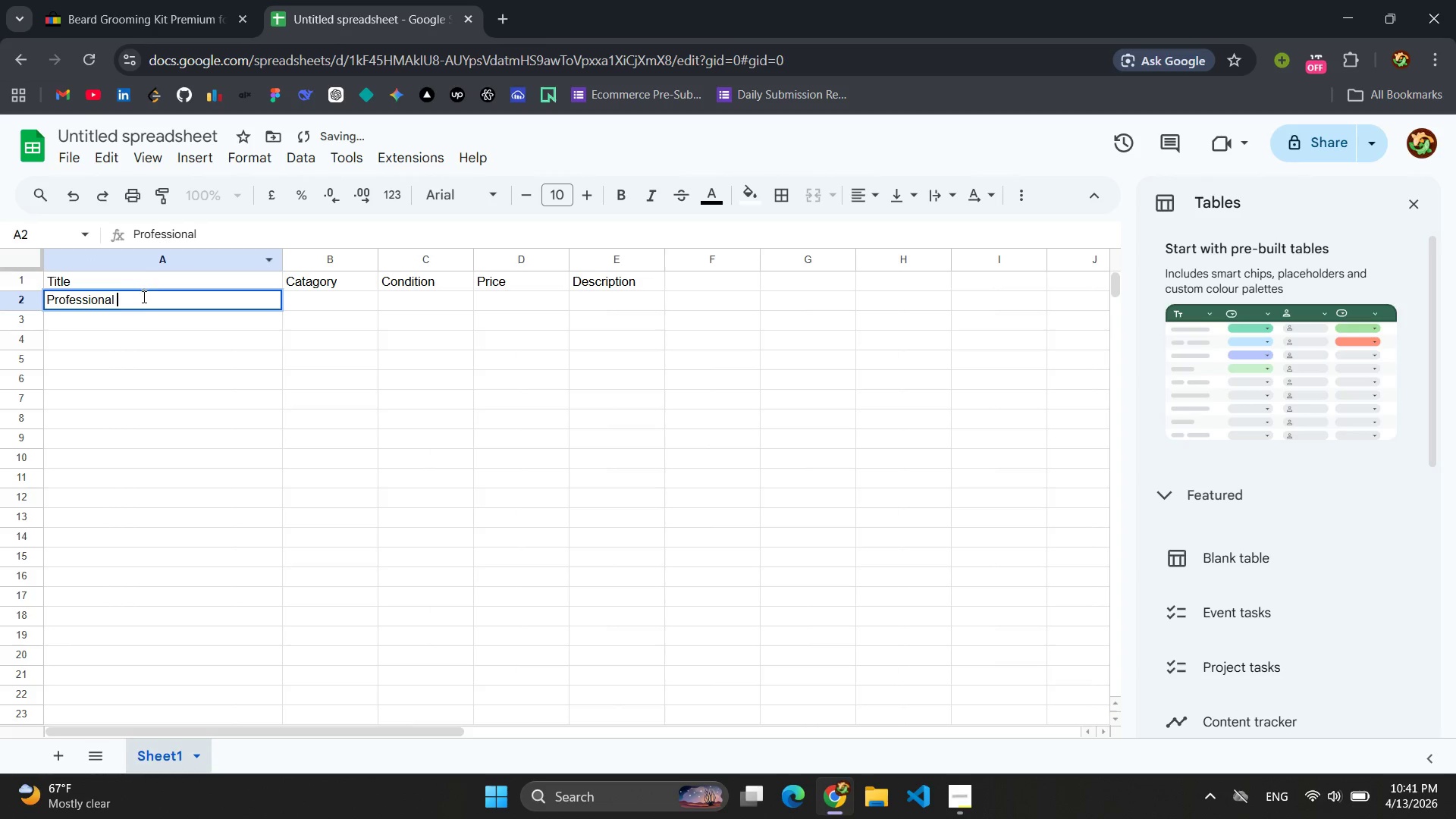 
left_click([141, 300])
 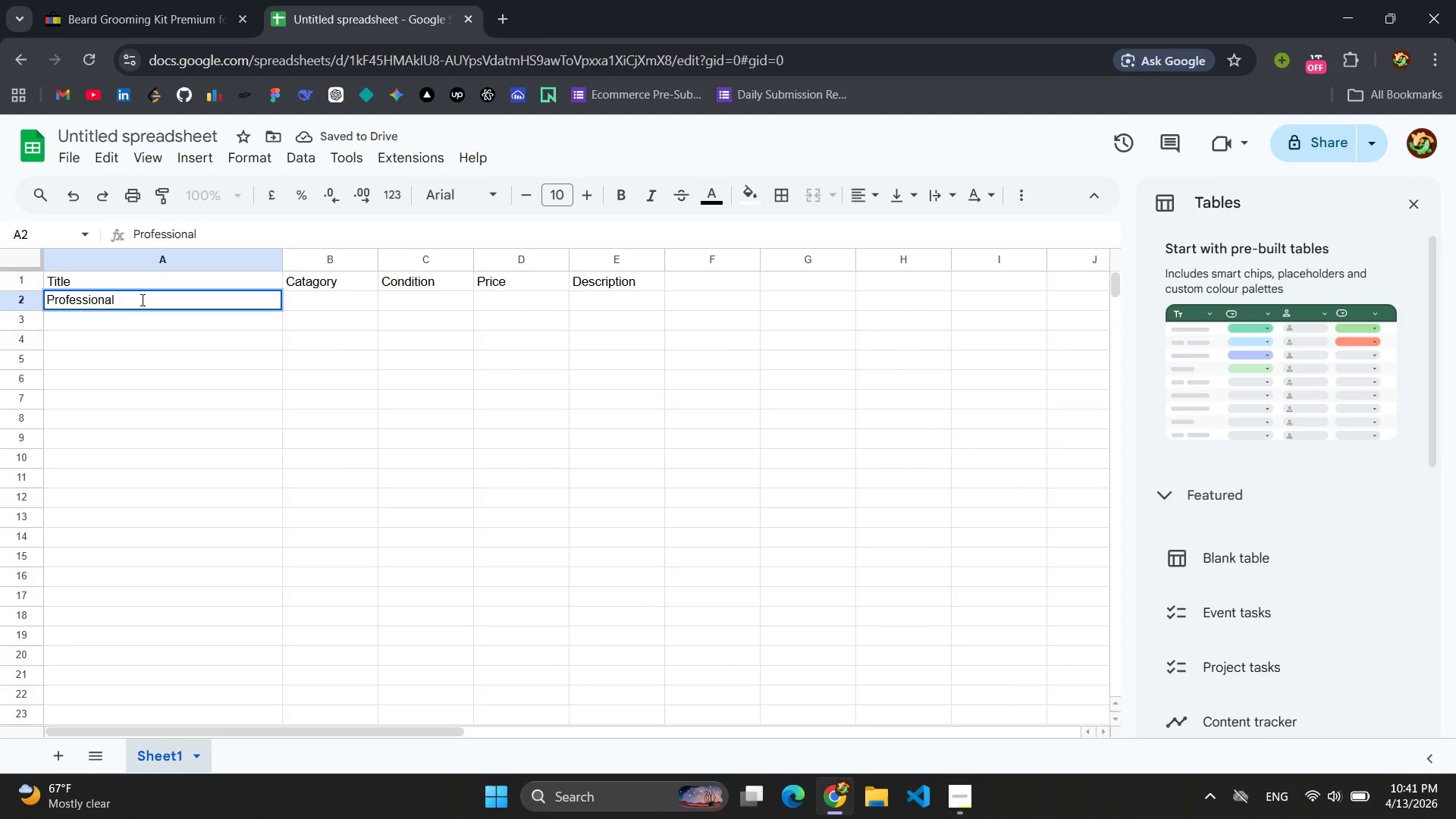 
type(Japanes Steal Barber Sg)
key(Backspace)
type(hears )
 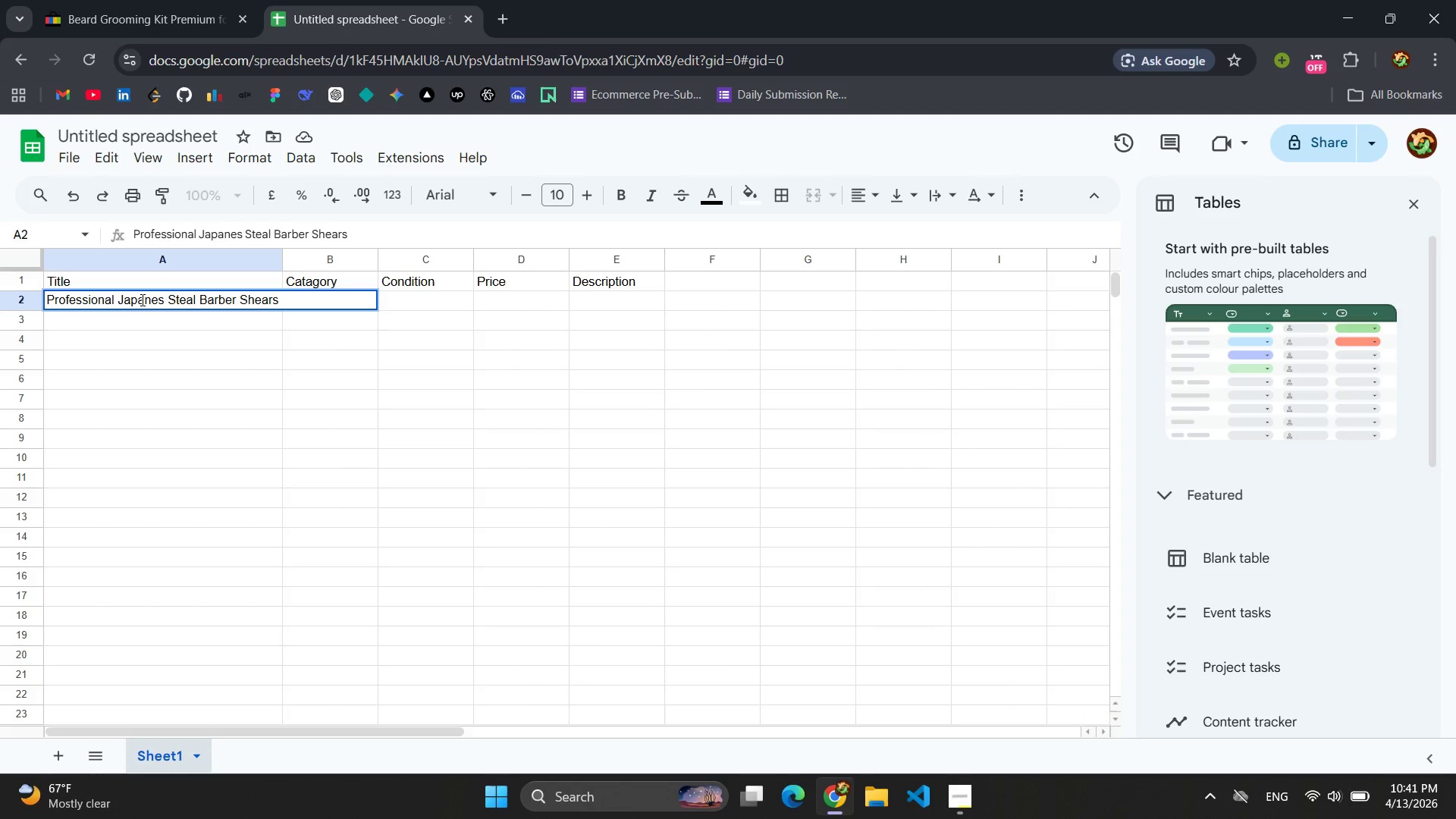 
type(6.5" Ergonomic Offset)
 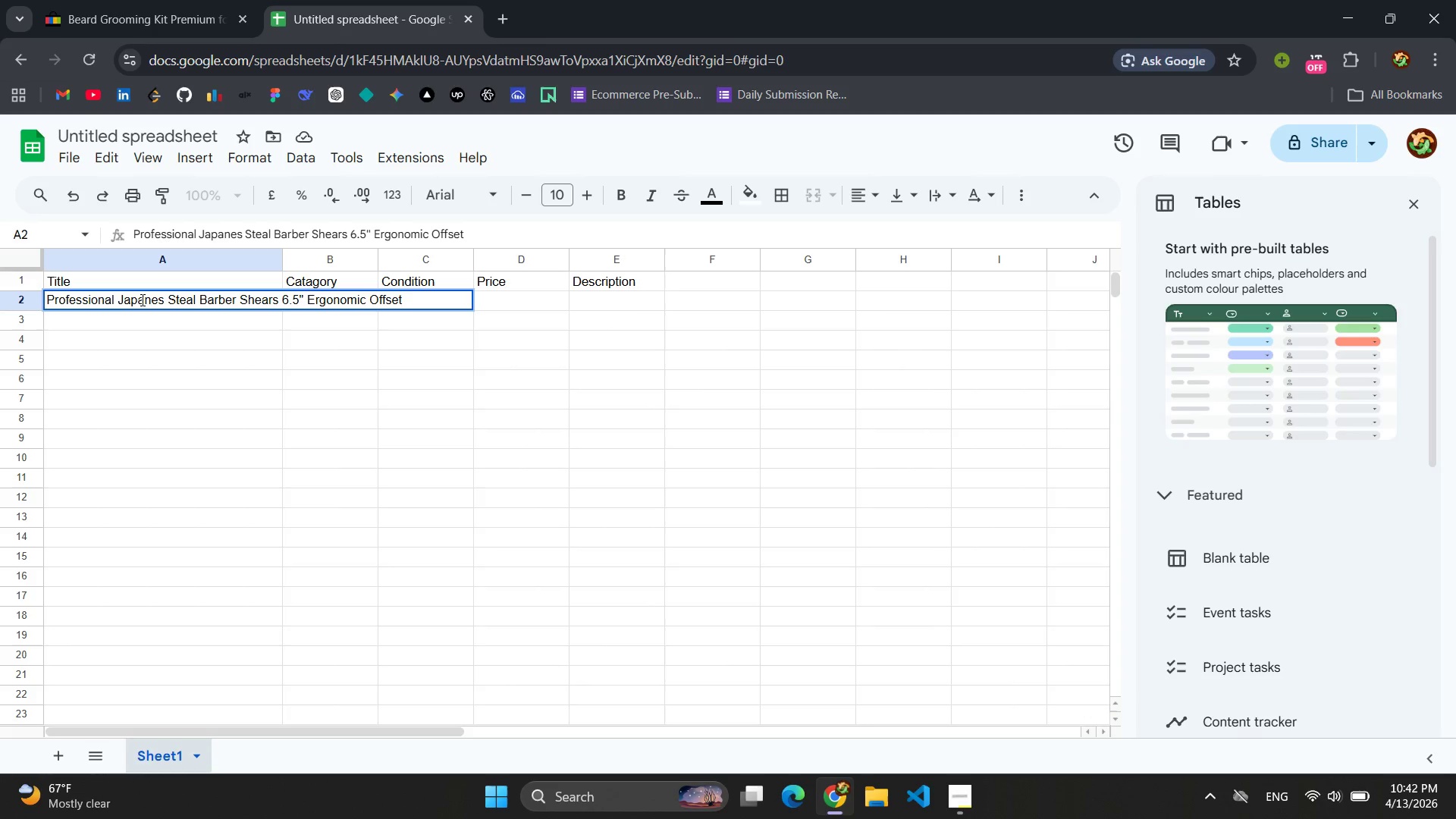 
key(Period)
 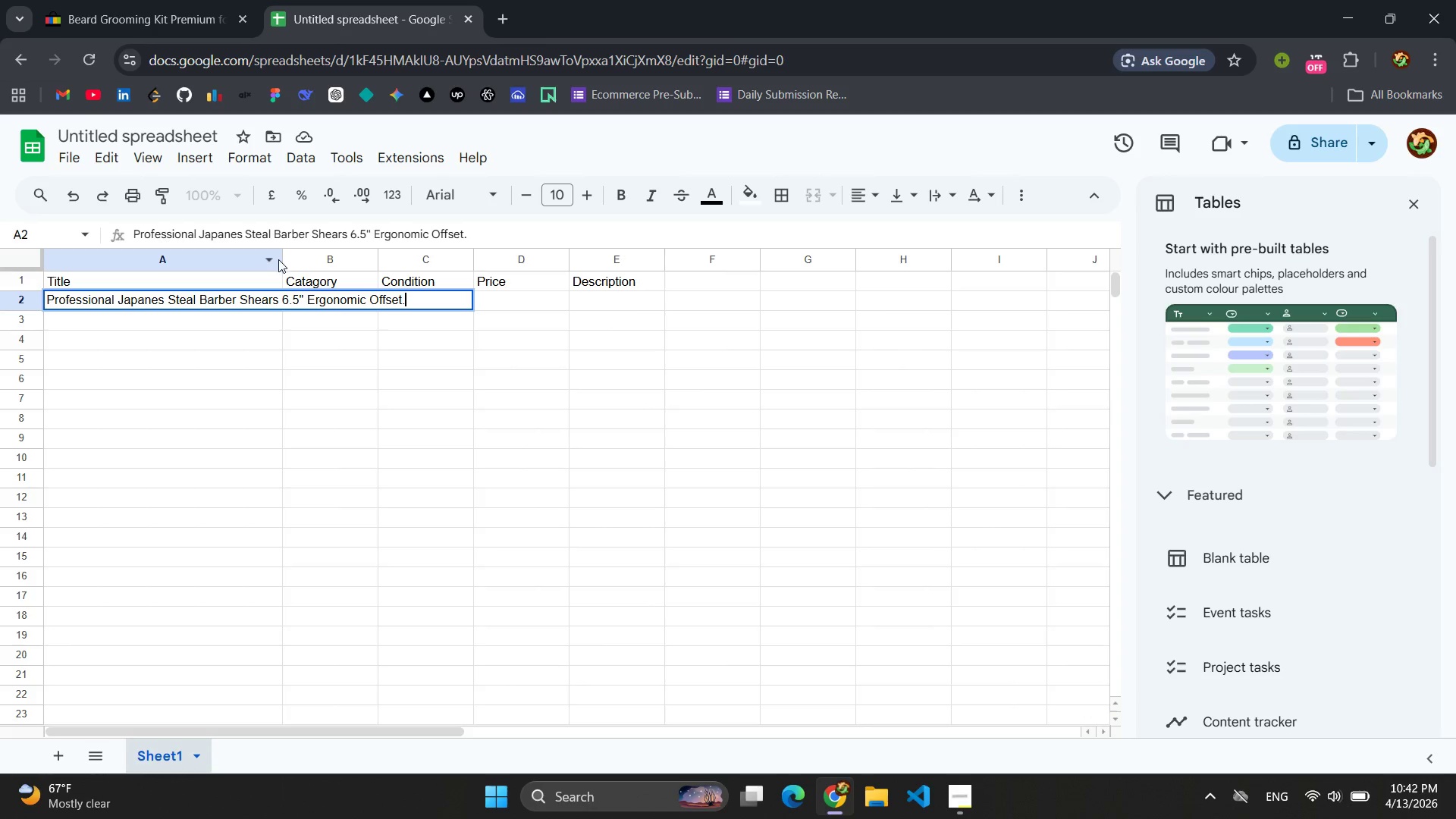 
left_click_drag(start_coordinate=[284, 256], to_coordinate=[540, 256])
 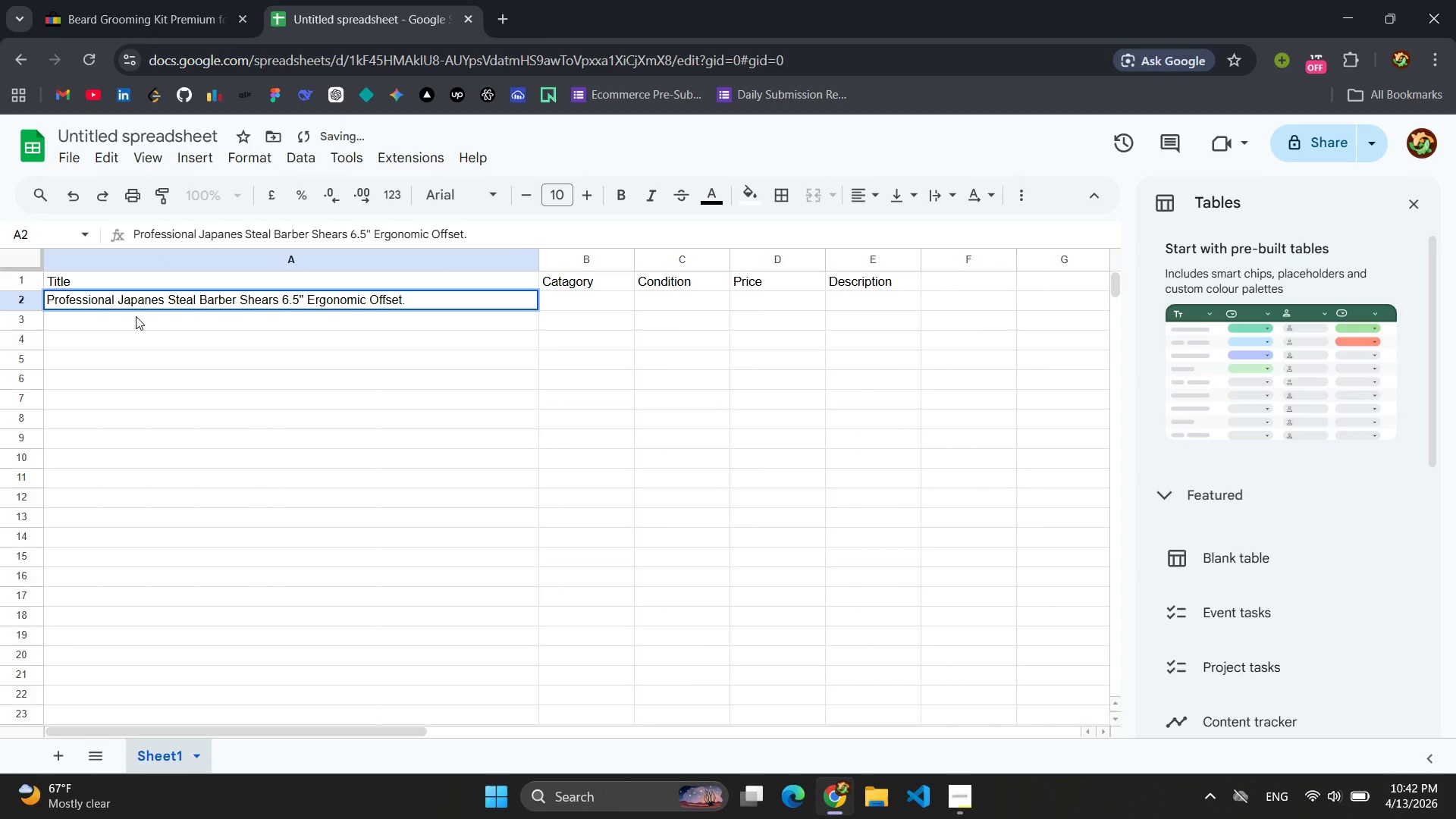 
left_click([118, 323])
 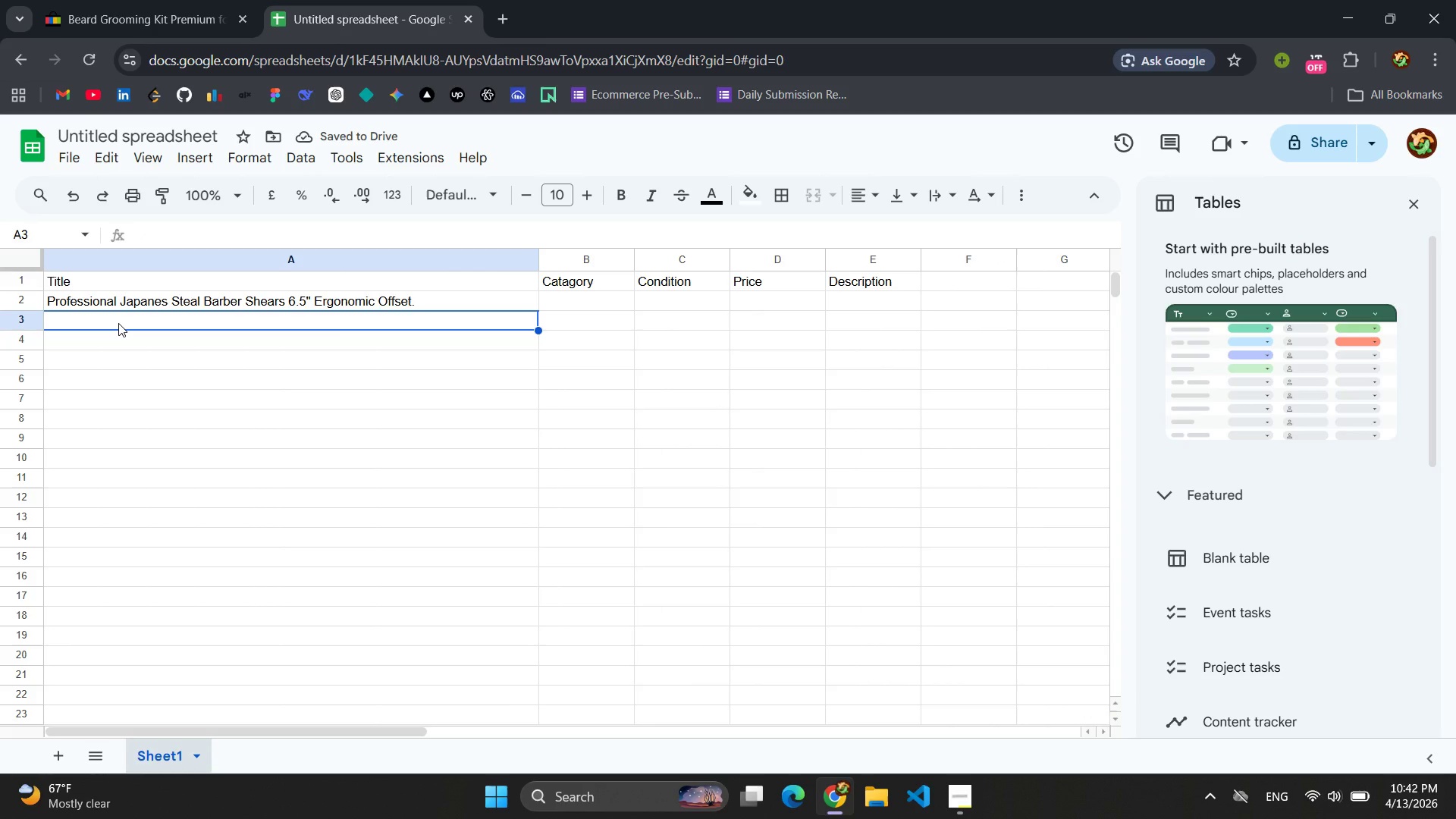 
wait(9.59)
 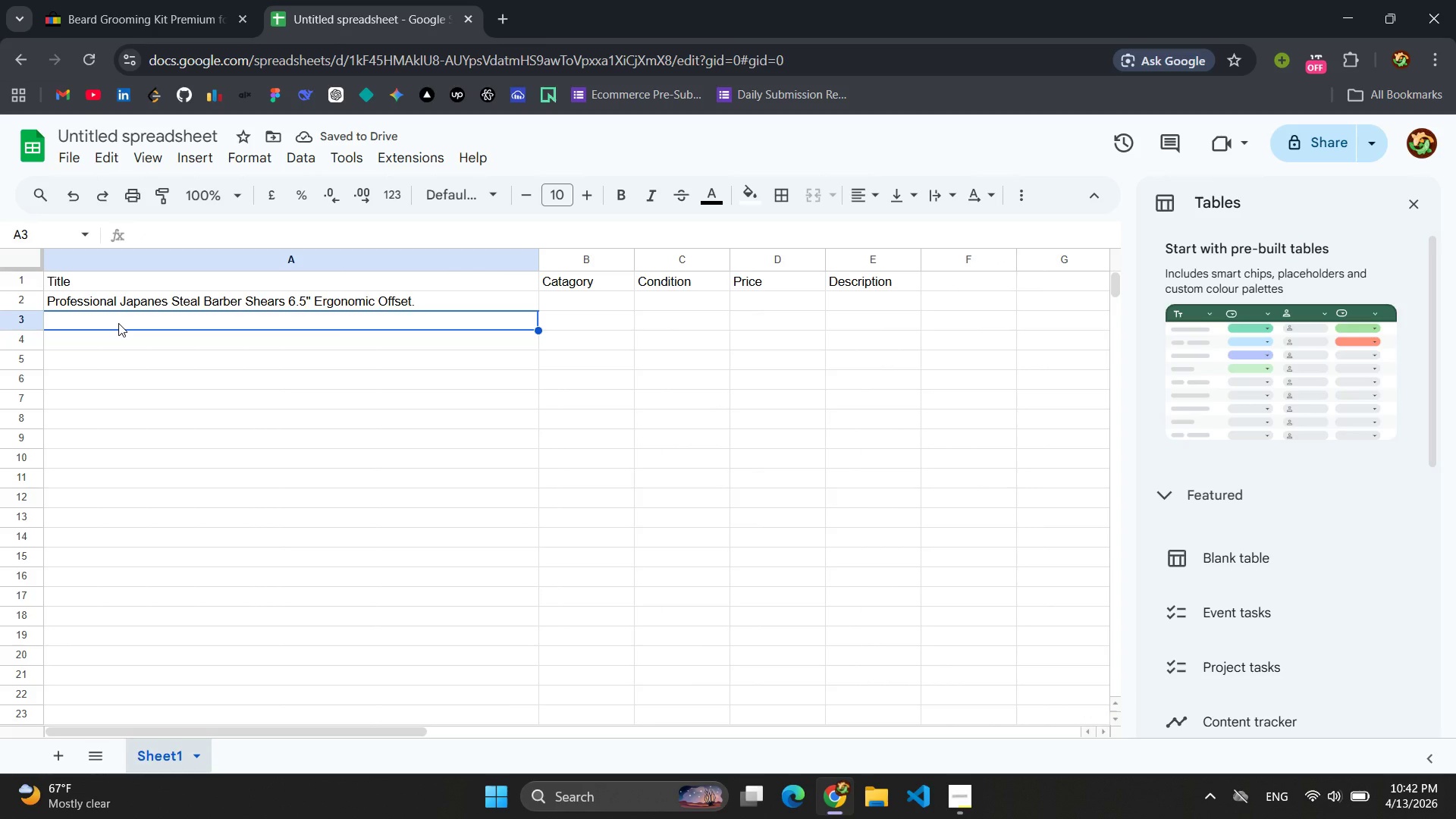 
type(Barber )
key(Backspace)
type(-Grade Japanese Steal Thinnig )
key(Backspace)
key(Backspace)
key(Backspace)
type(ing 30 t)
key(Backspace)
type(Tooth of)
key(Backspace)
key(Backspace)
type(OF)
key(Backspace)
type(ffeset)
key(Backspace)
key(Backspace)
key(Backspace)
key(Backspace)
type(set Handle Prof)
key(Backspace)
 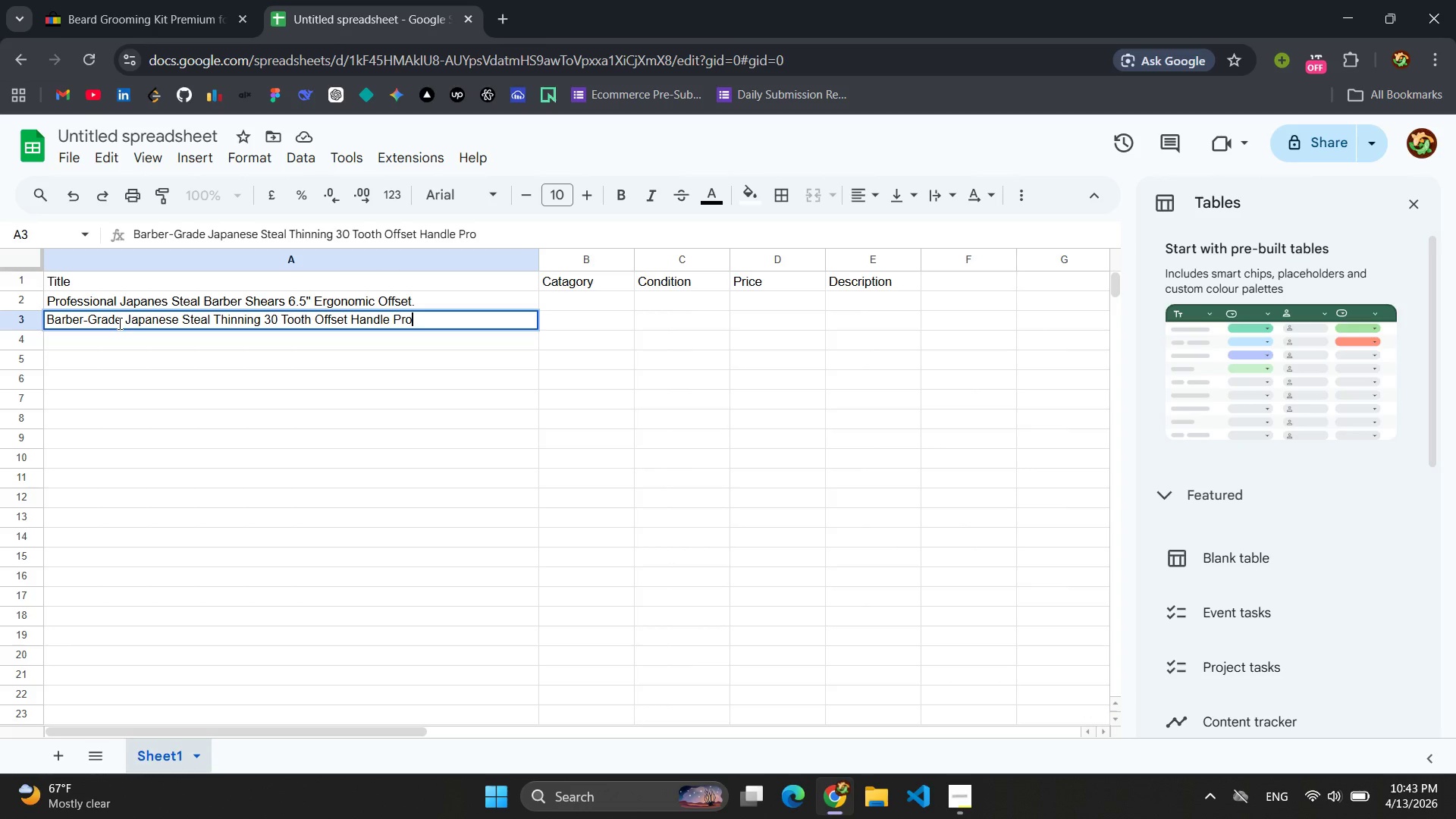 
left_click([102, 343])
 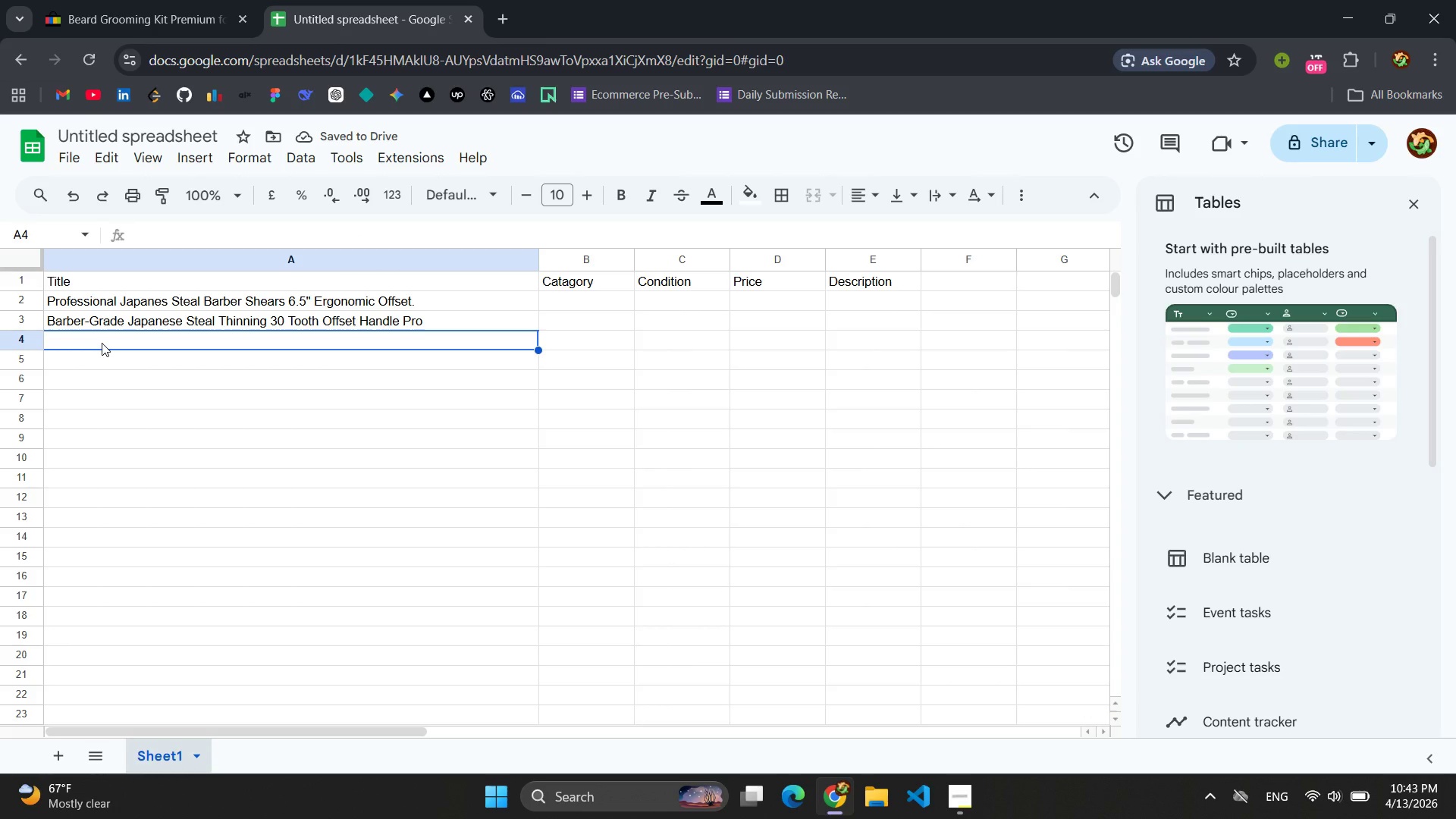 
wait(6.45)
 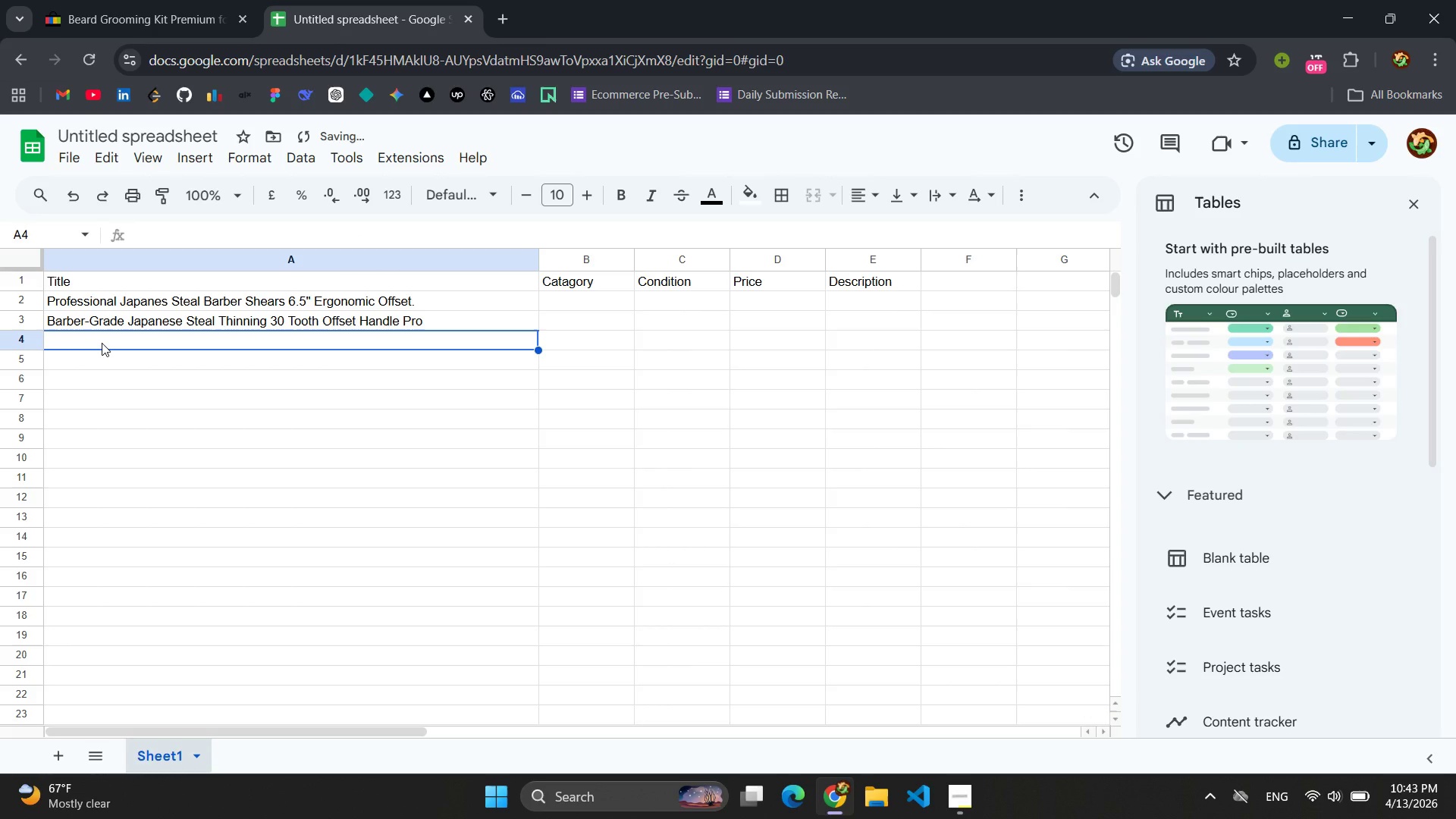 
type(Limited Edition CO)
key(Backspace)
type(ordless Hair CLip)
key(Backspace)
key(Backspace)
key(Backspace)
type(lipper Set Barber )
key(Backspace)
type(-Grade 7000 RPM Motor)
 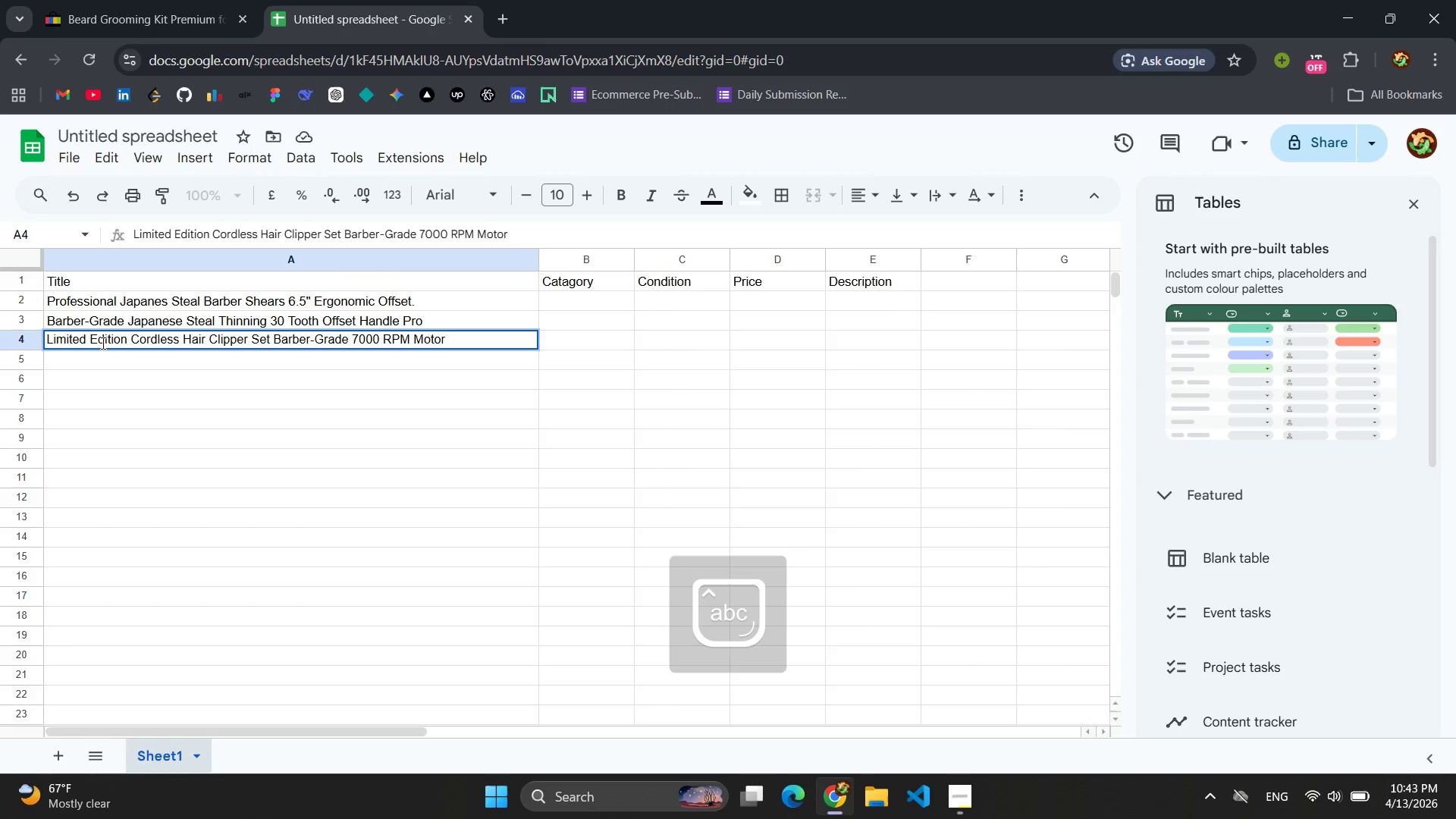 
left_click([71, 356])
 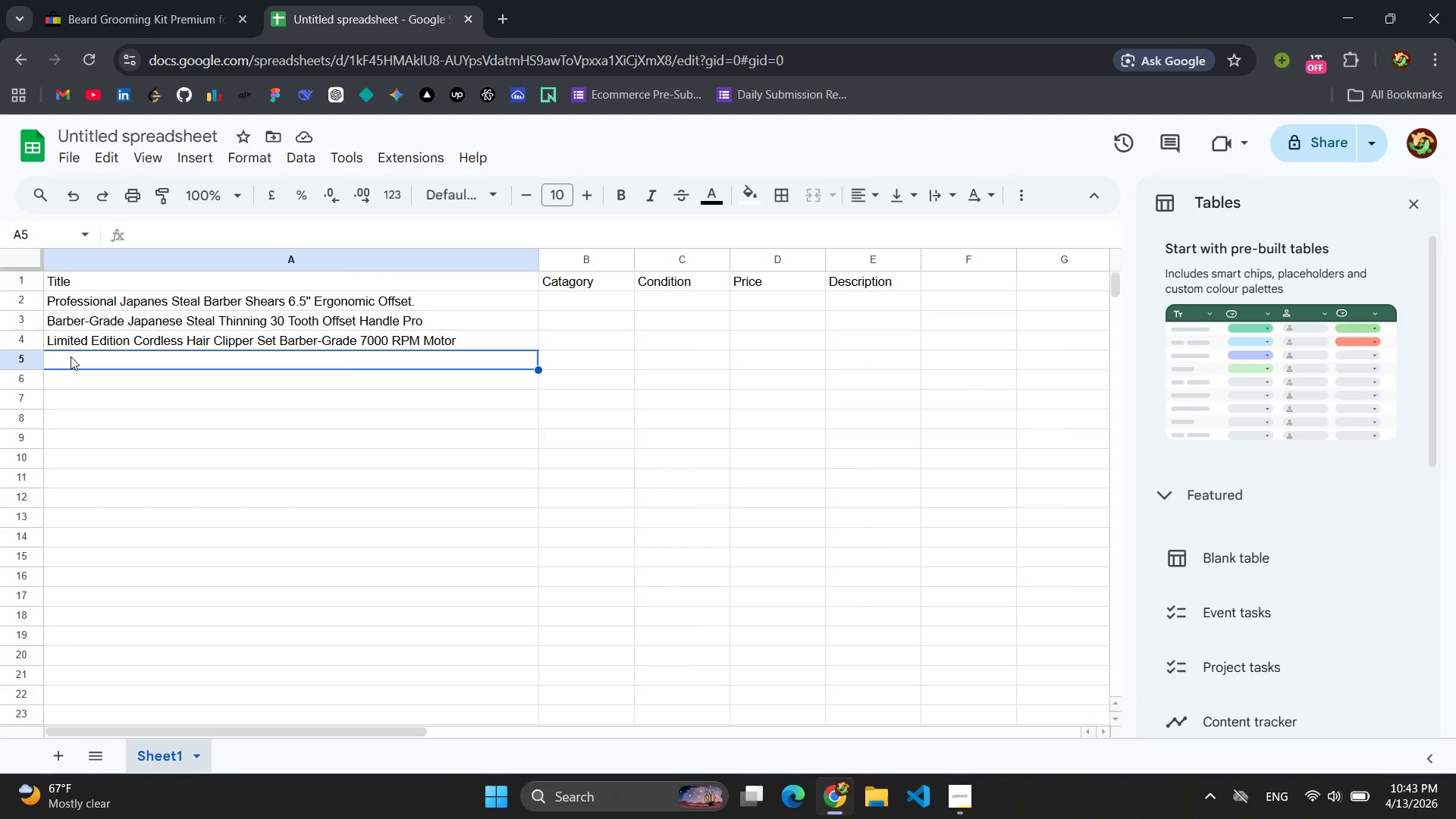 
wait(7.62)
 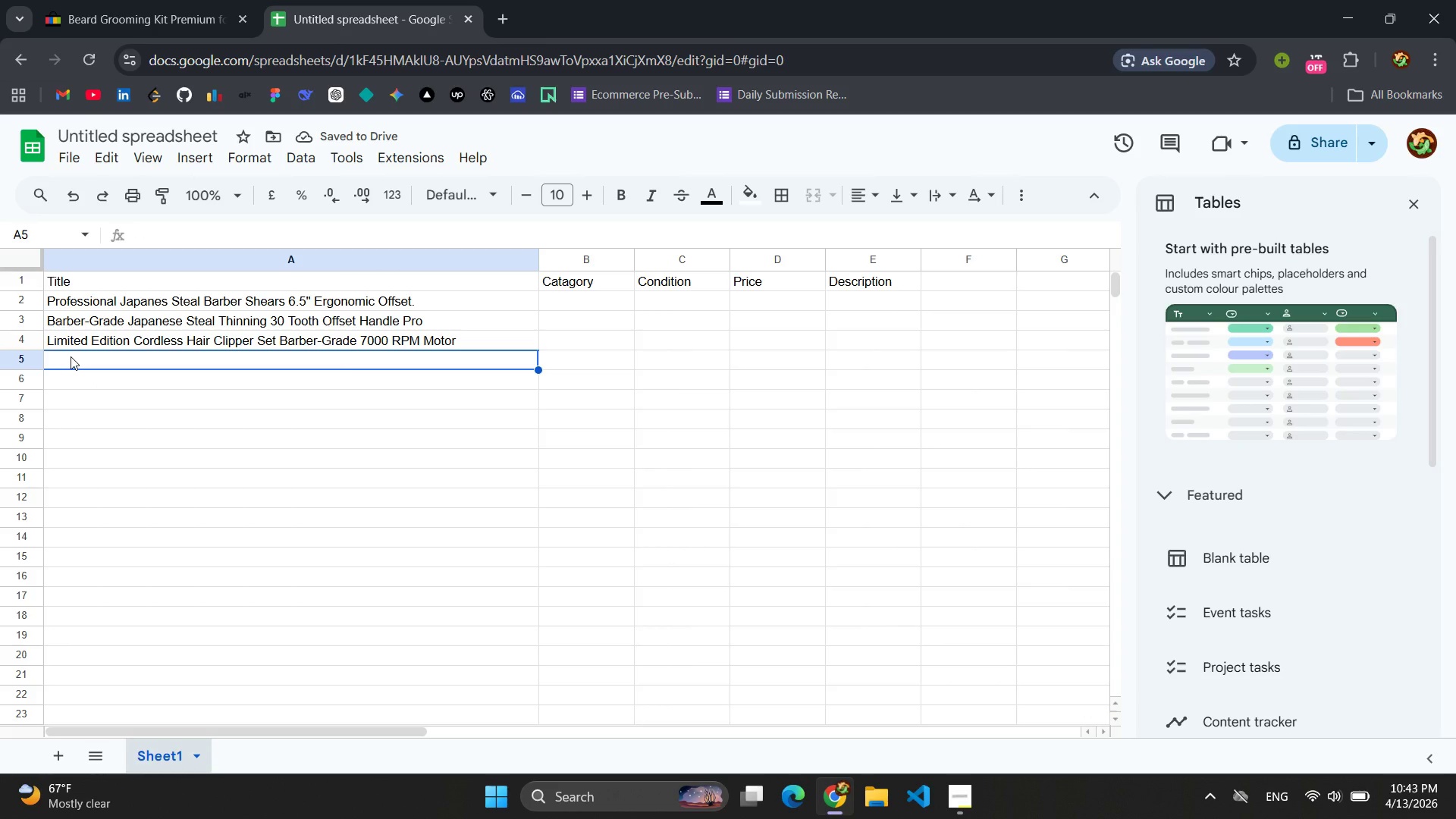 
left_click([950, 799])